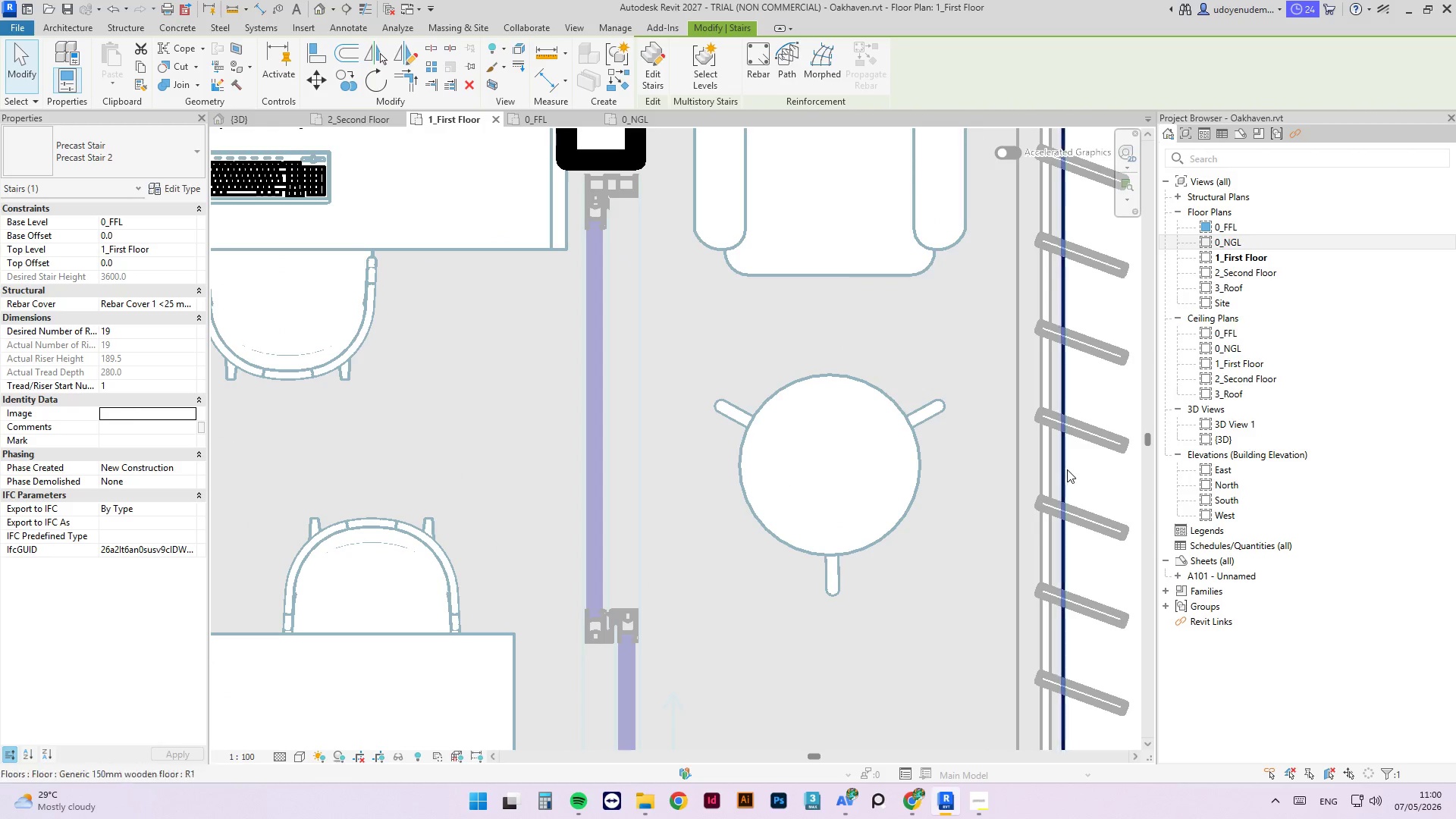 
left_click([1064, 469])
 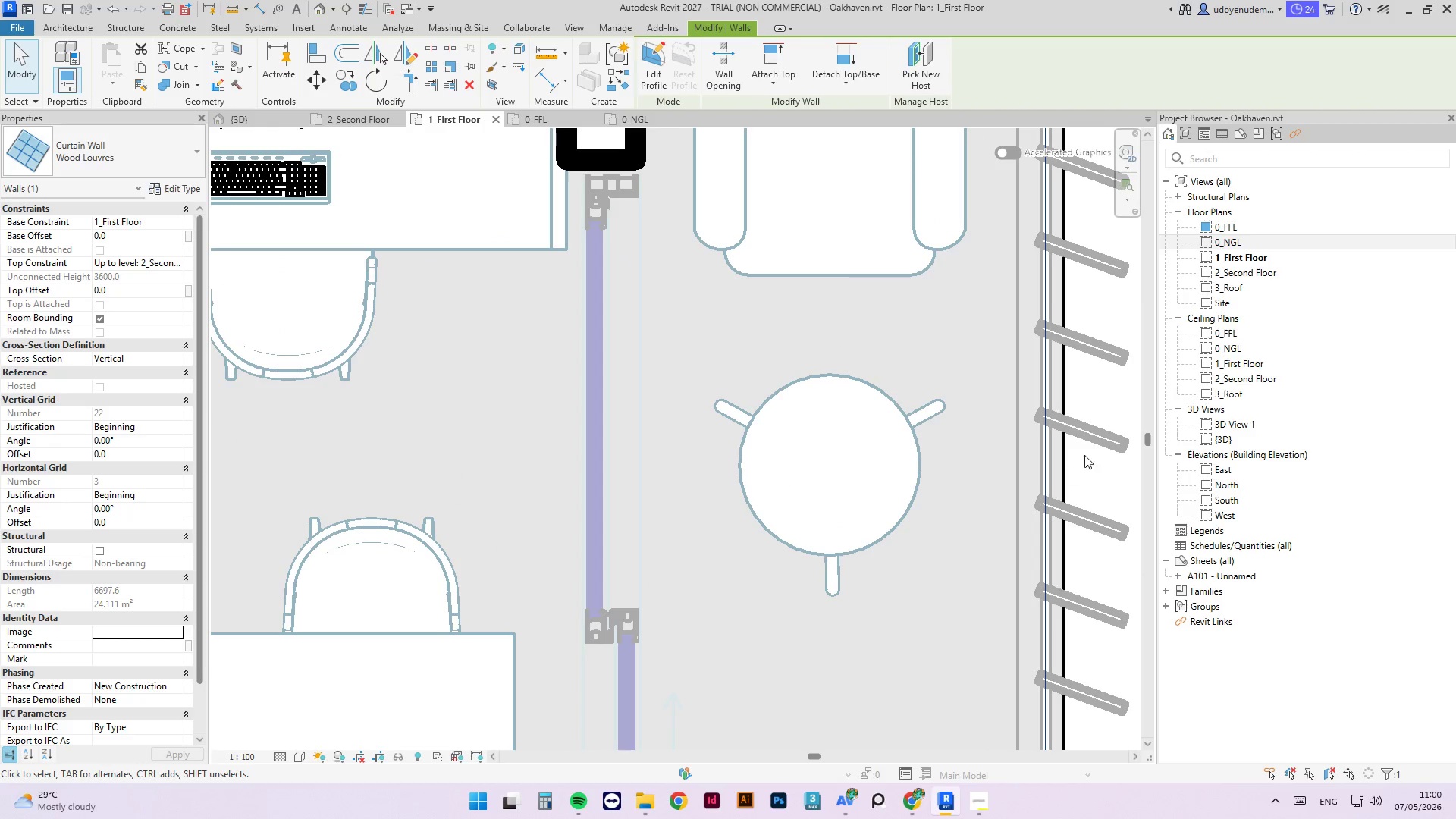 
left_click([1104, 475])
 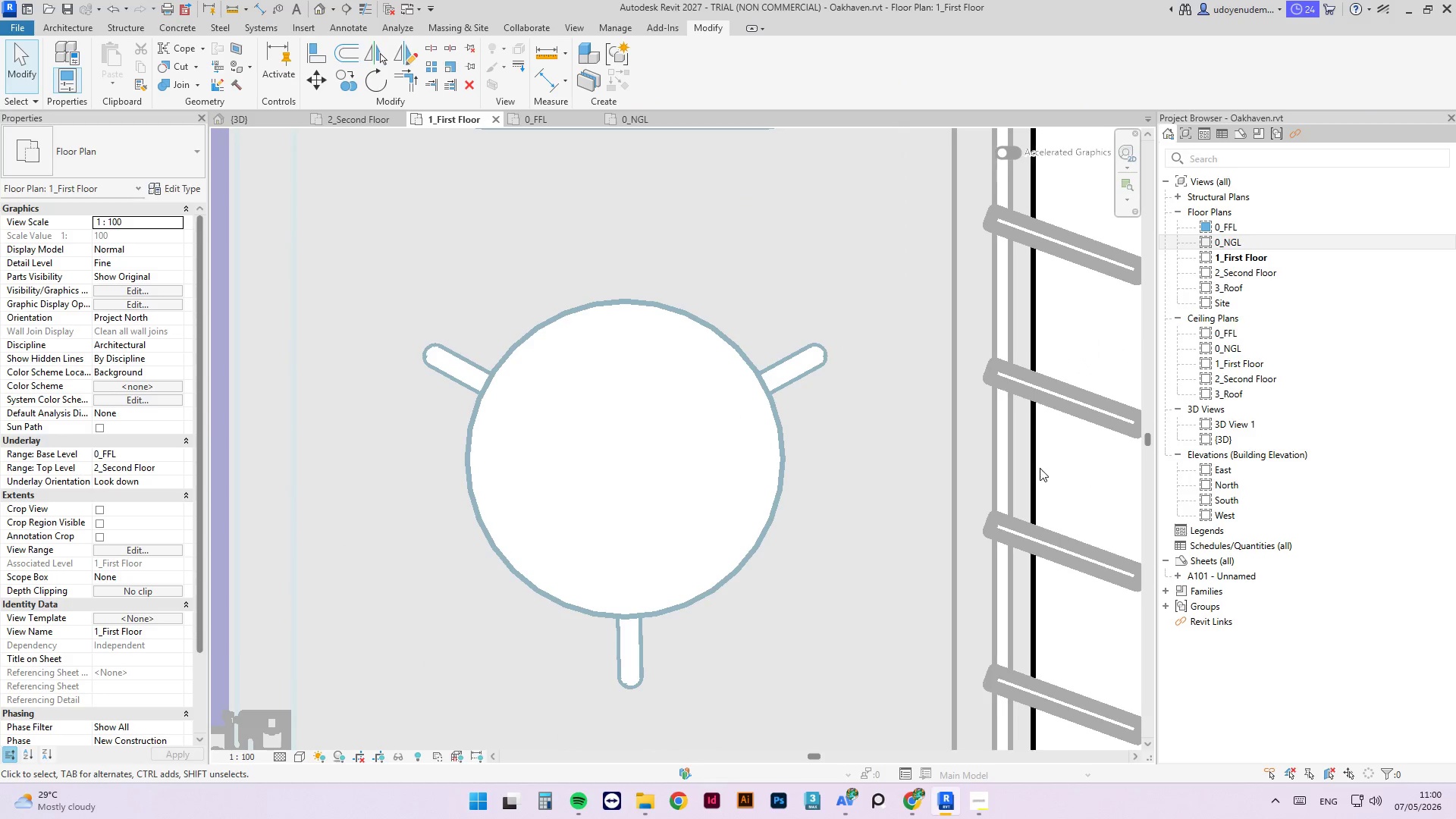 
scroll: coordinate [1103, 485], scroll_direction: up, amount: 4.0
 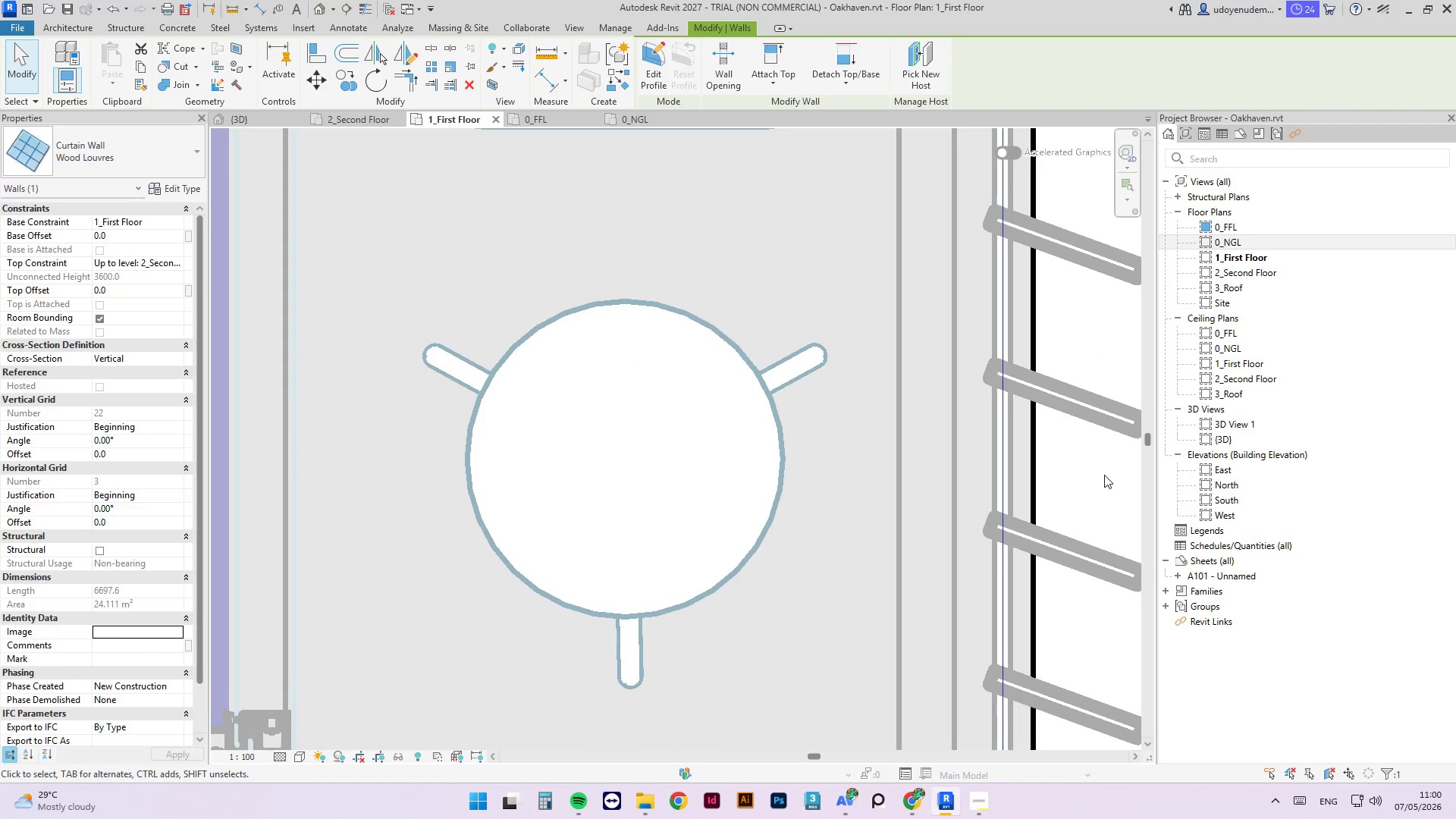 
left_click([1037, 467])
 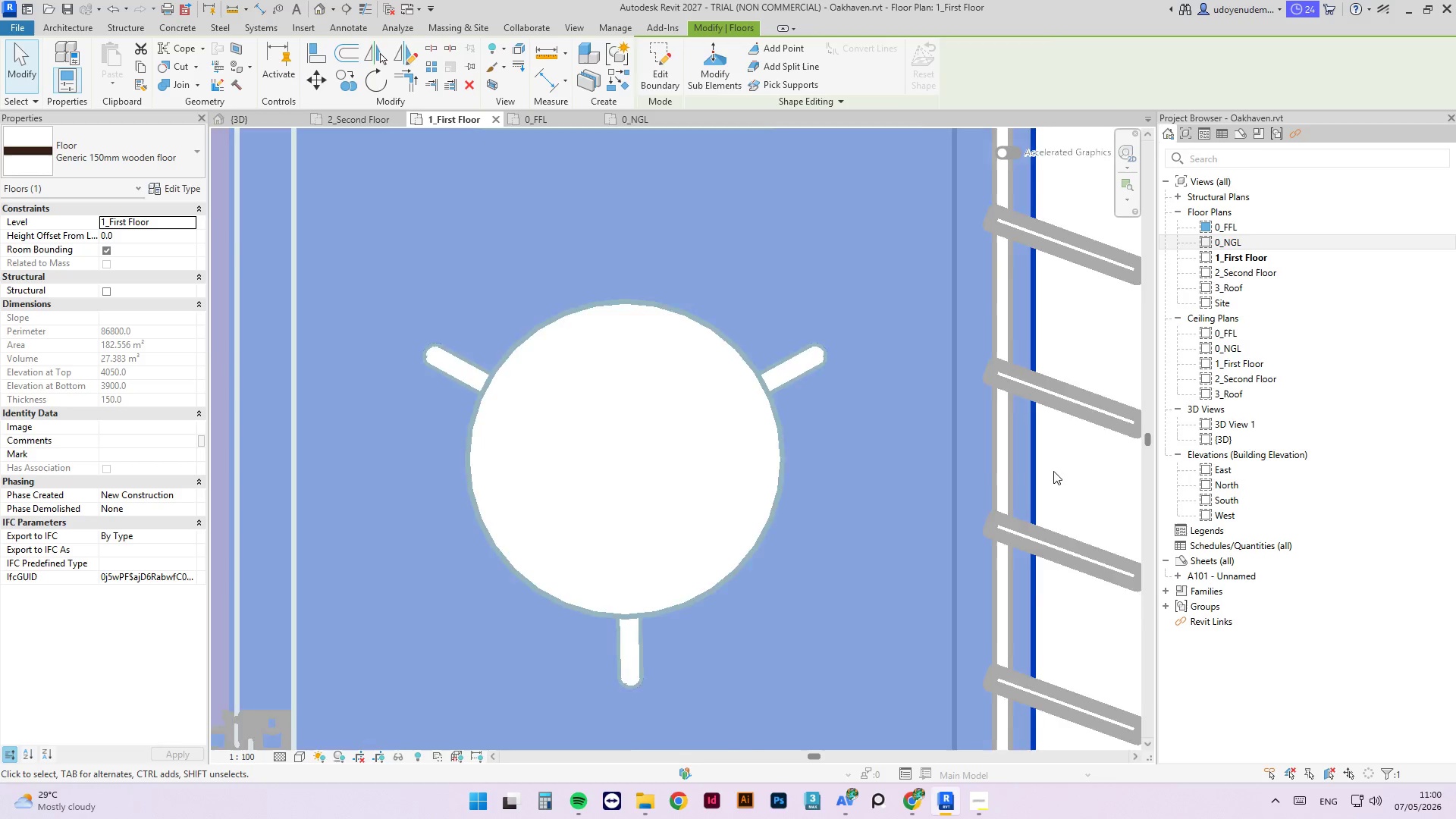 
scroll: coordinate [1057, 474], scroll_direction: down, amount: 15.0
 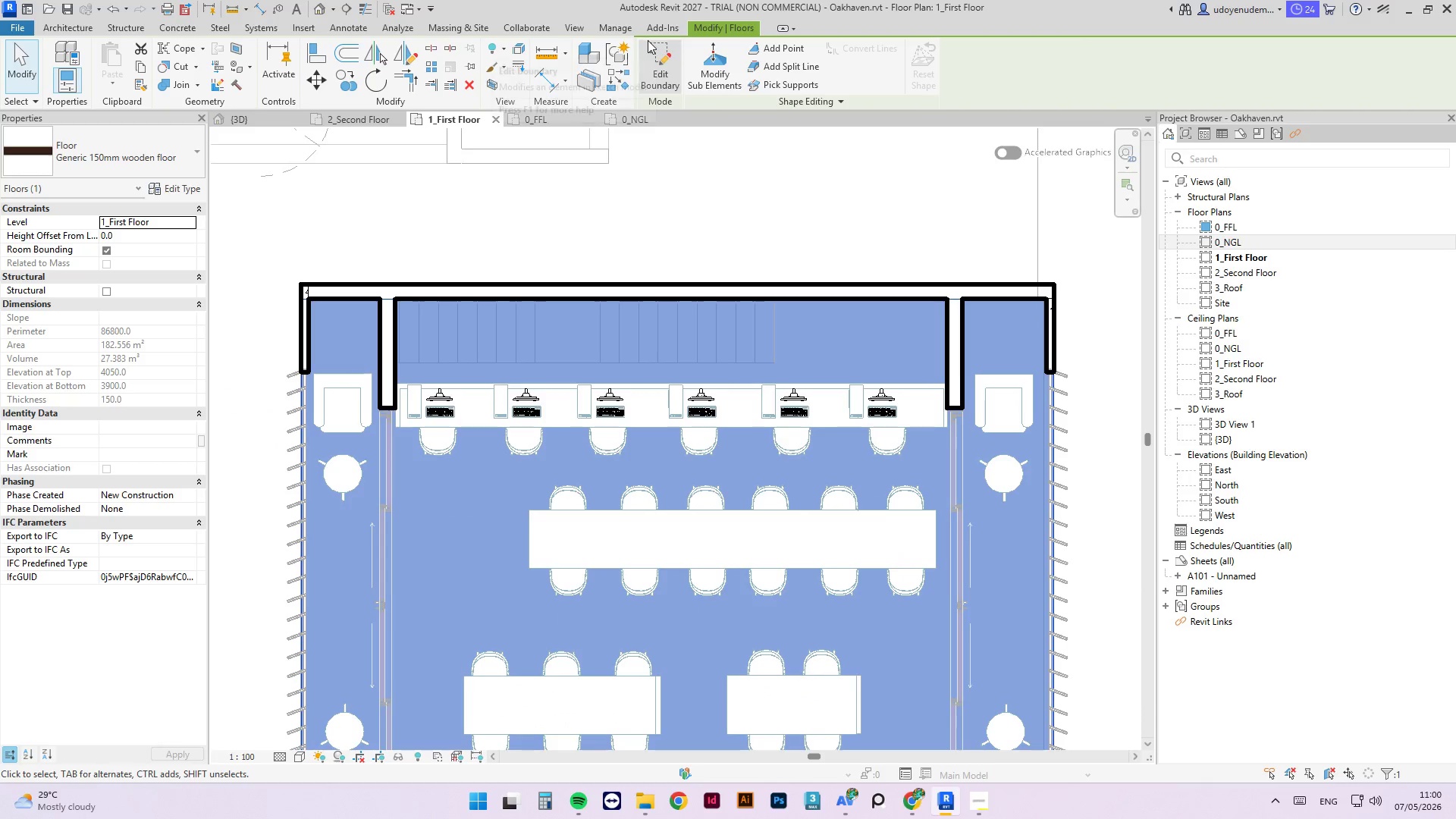 
left_click([659, 55])
 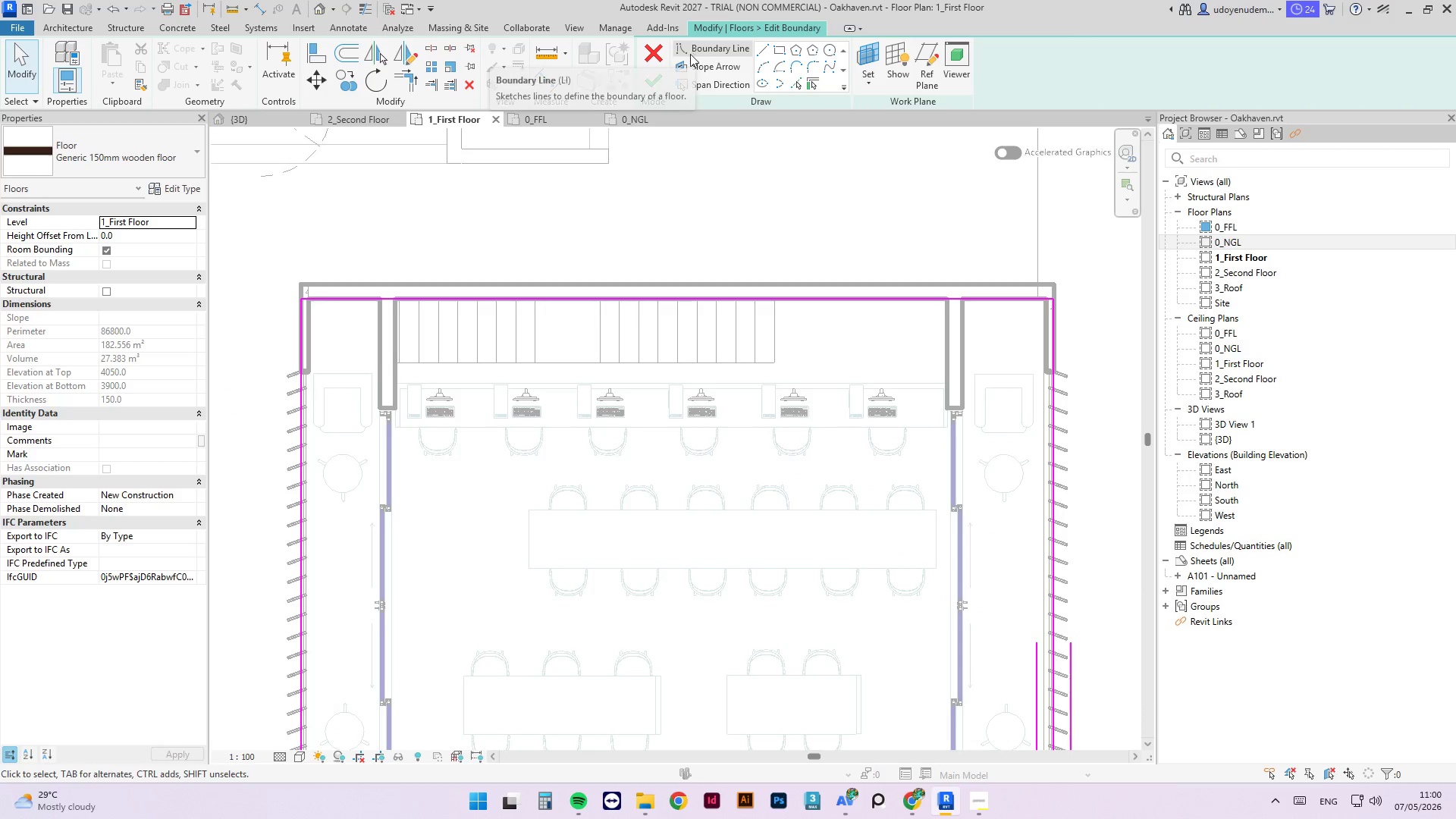 
left_click([767, 51])
 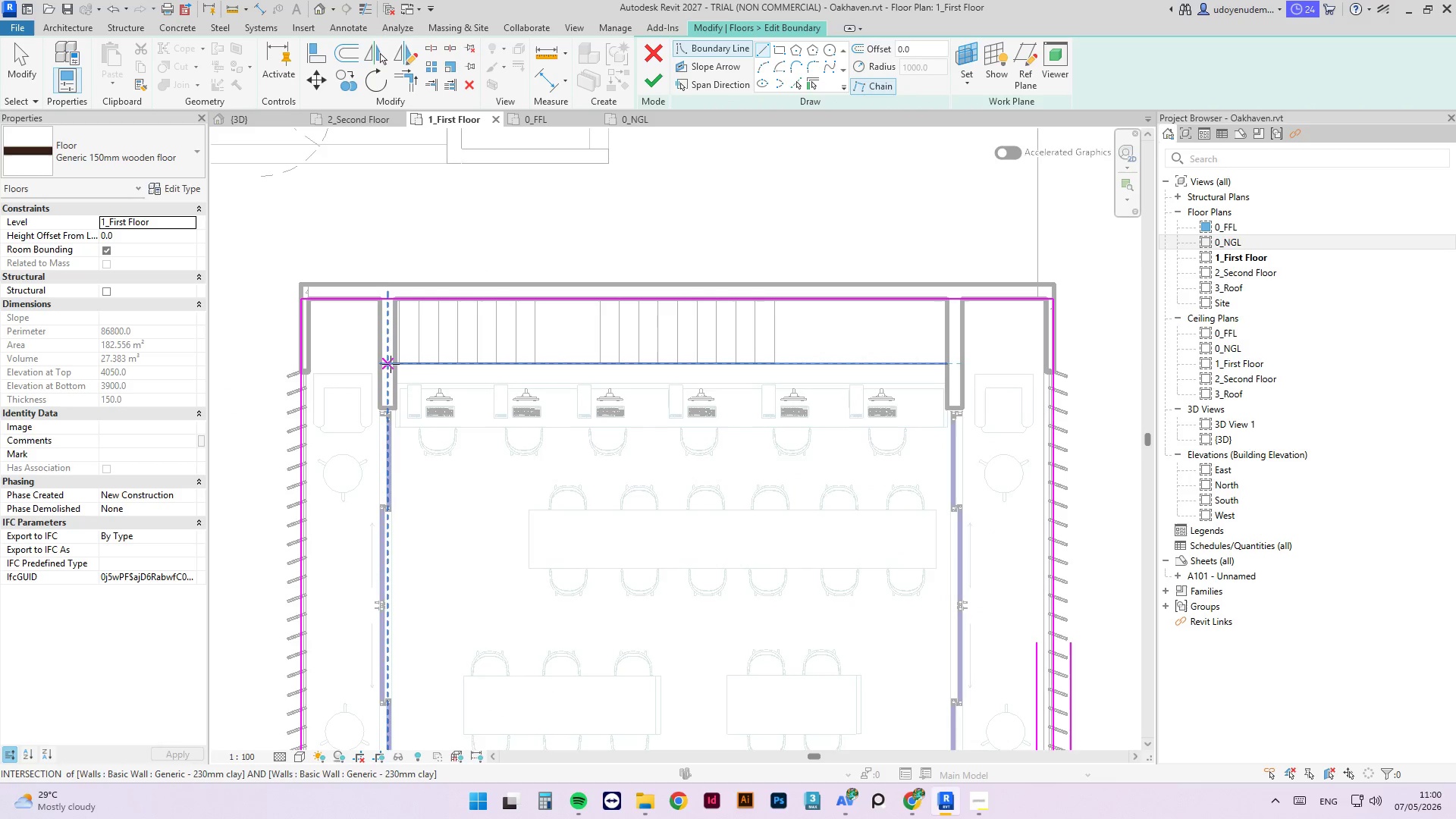 
scroll: coordinate [389, 368], scroll_direction: up, amount: 3.0
 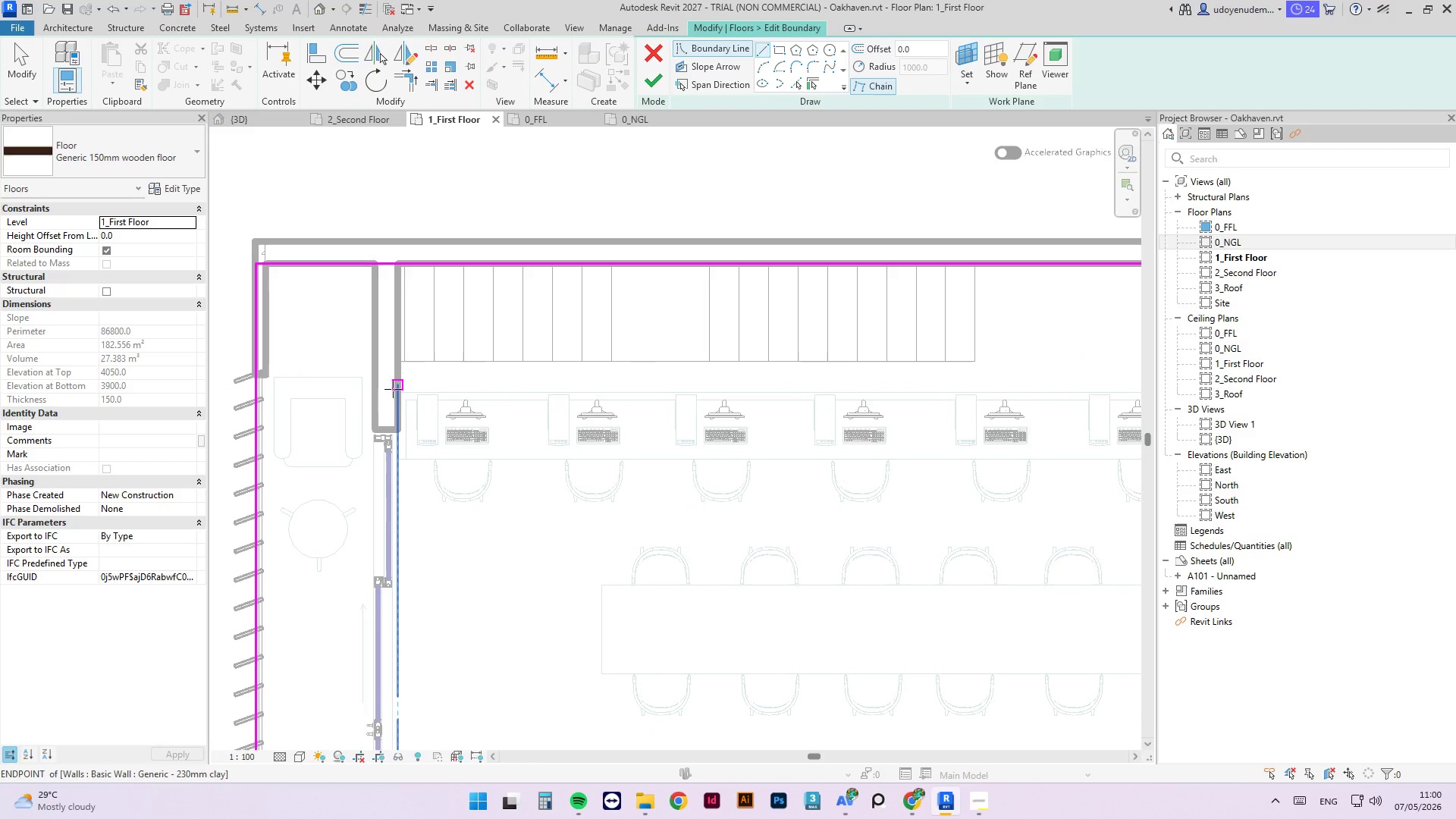 
left_click([393, 388])
 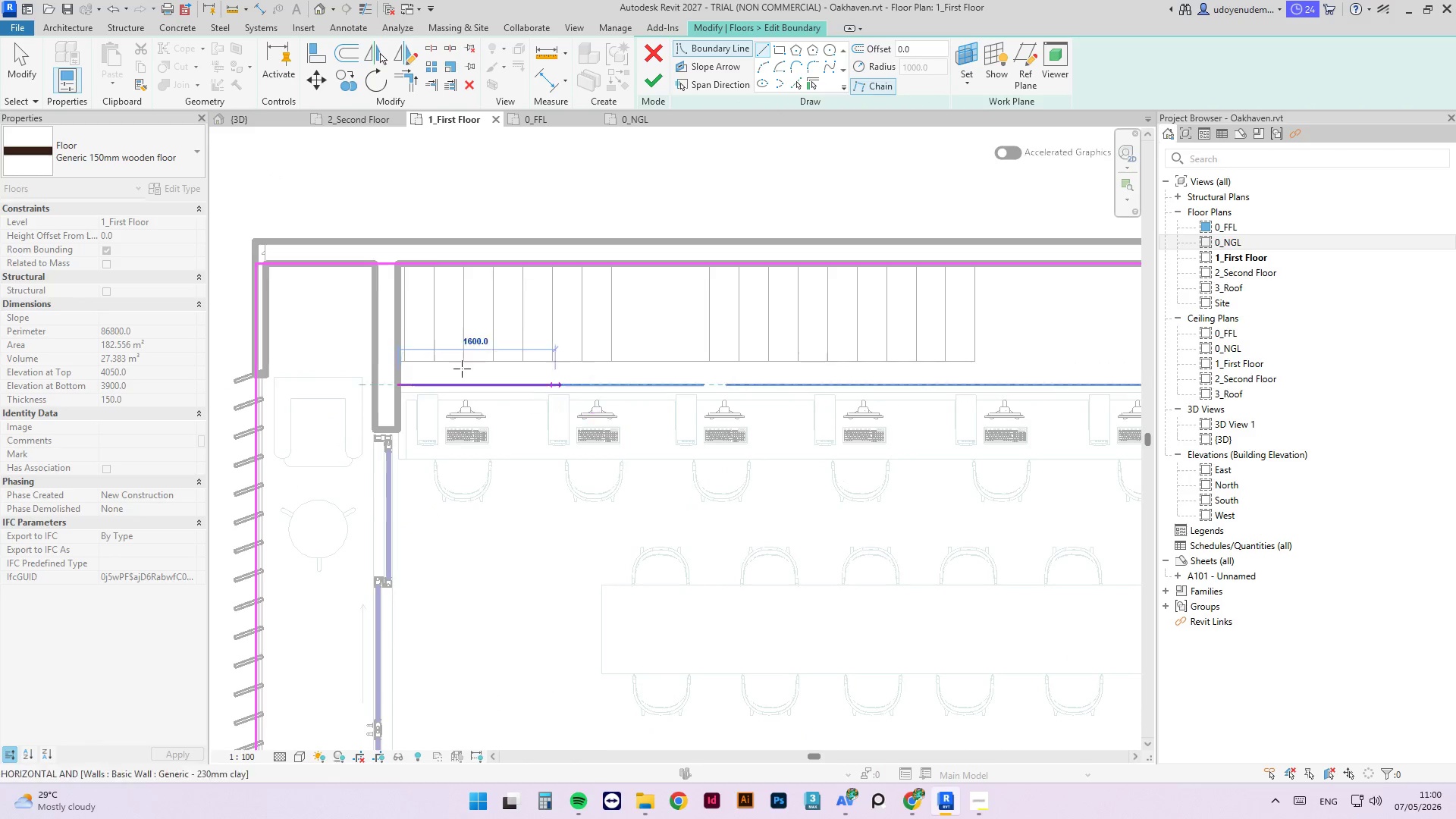 
scroll: coordinate [375, 418], scroll_direction: down, amount: 3.0
 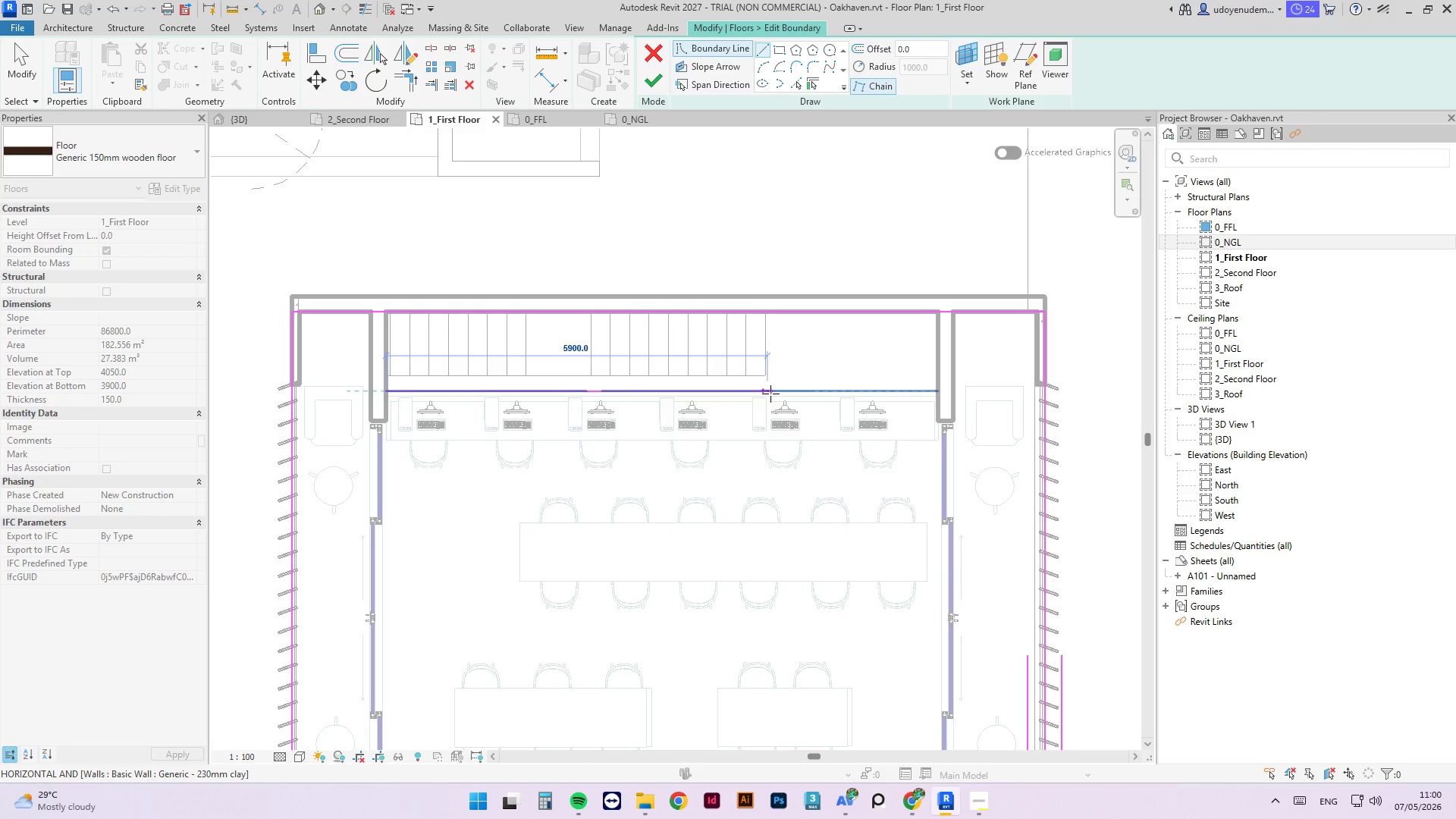 
scroll: coordinate [778, 395], scroll_direction: up, amount: 3.0
 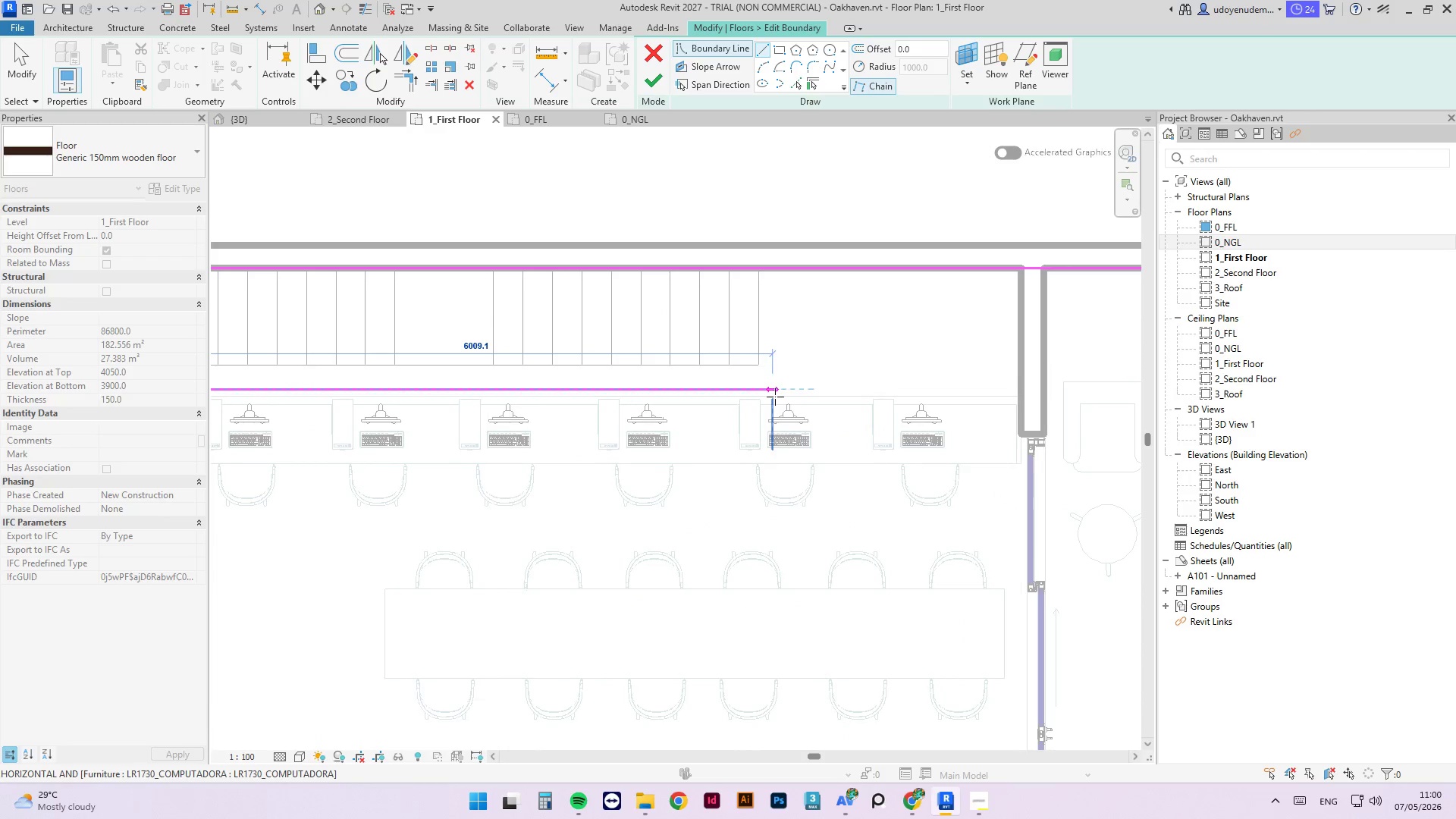 
left_click([775, 397])
 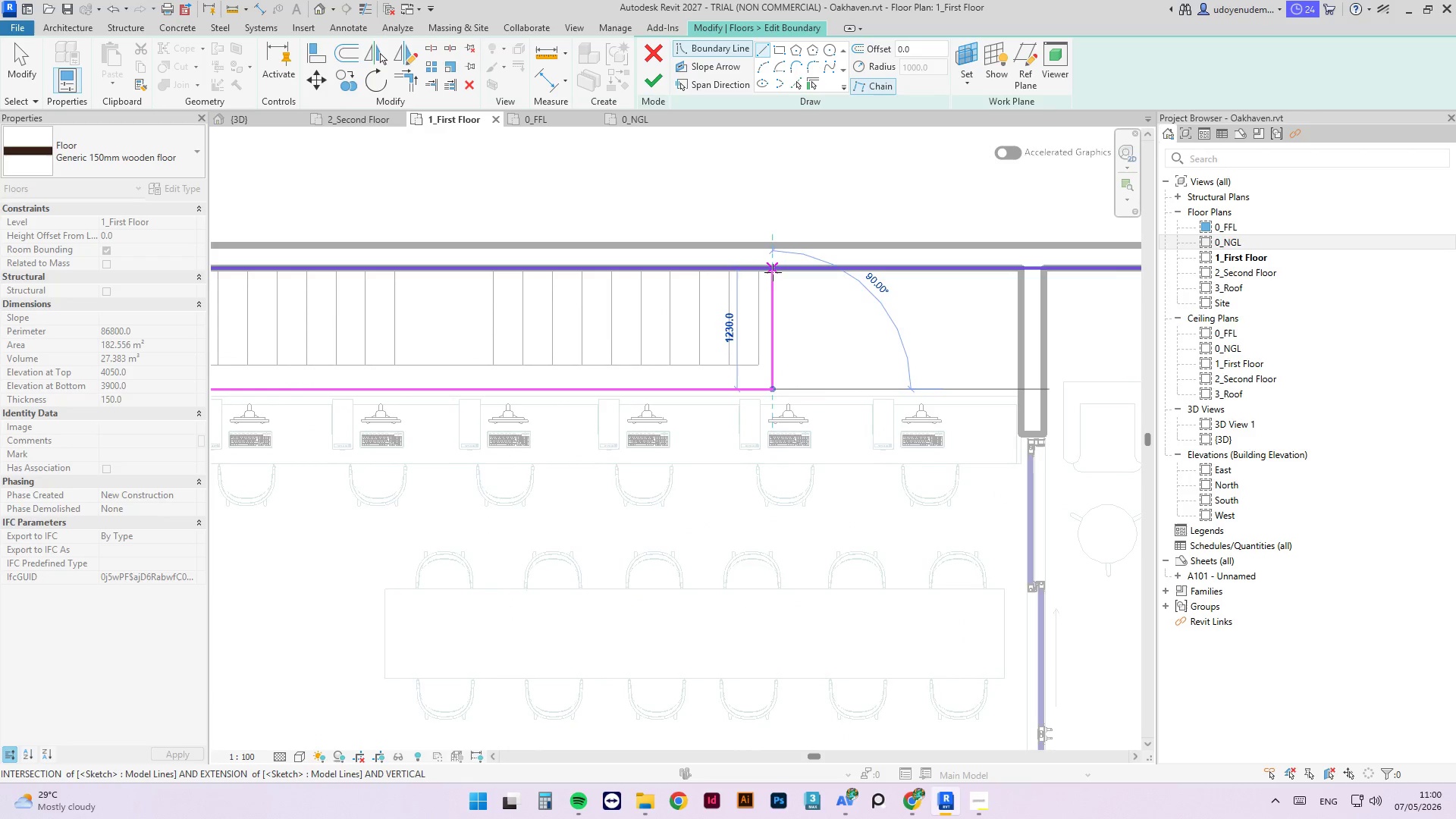 
left_click([773, 271])
 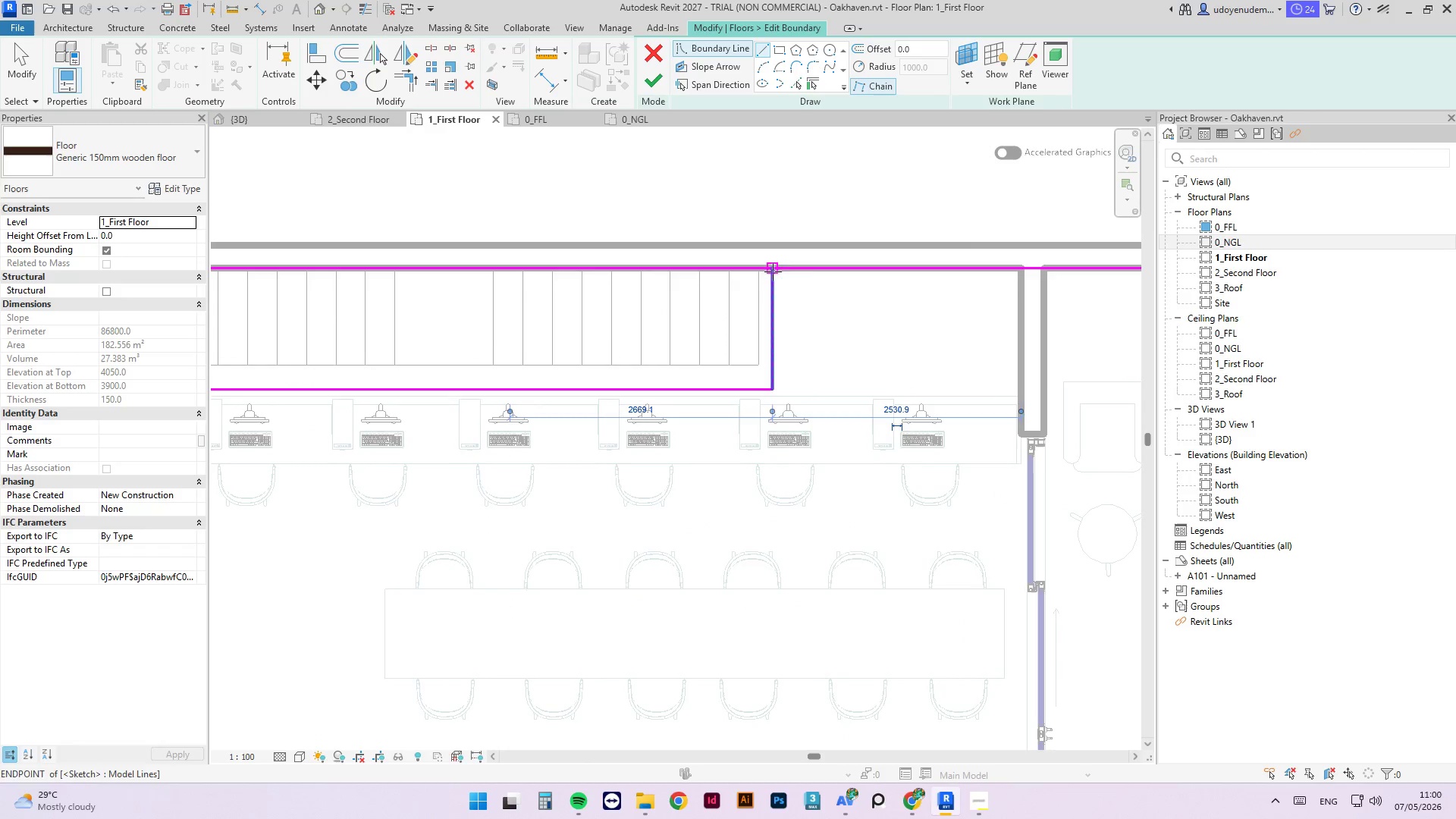 
key(Escape)
 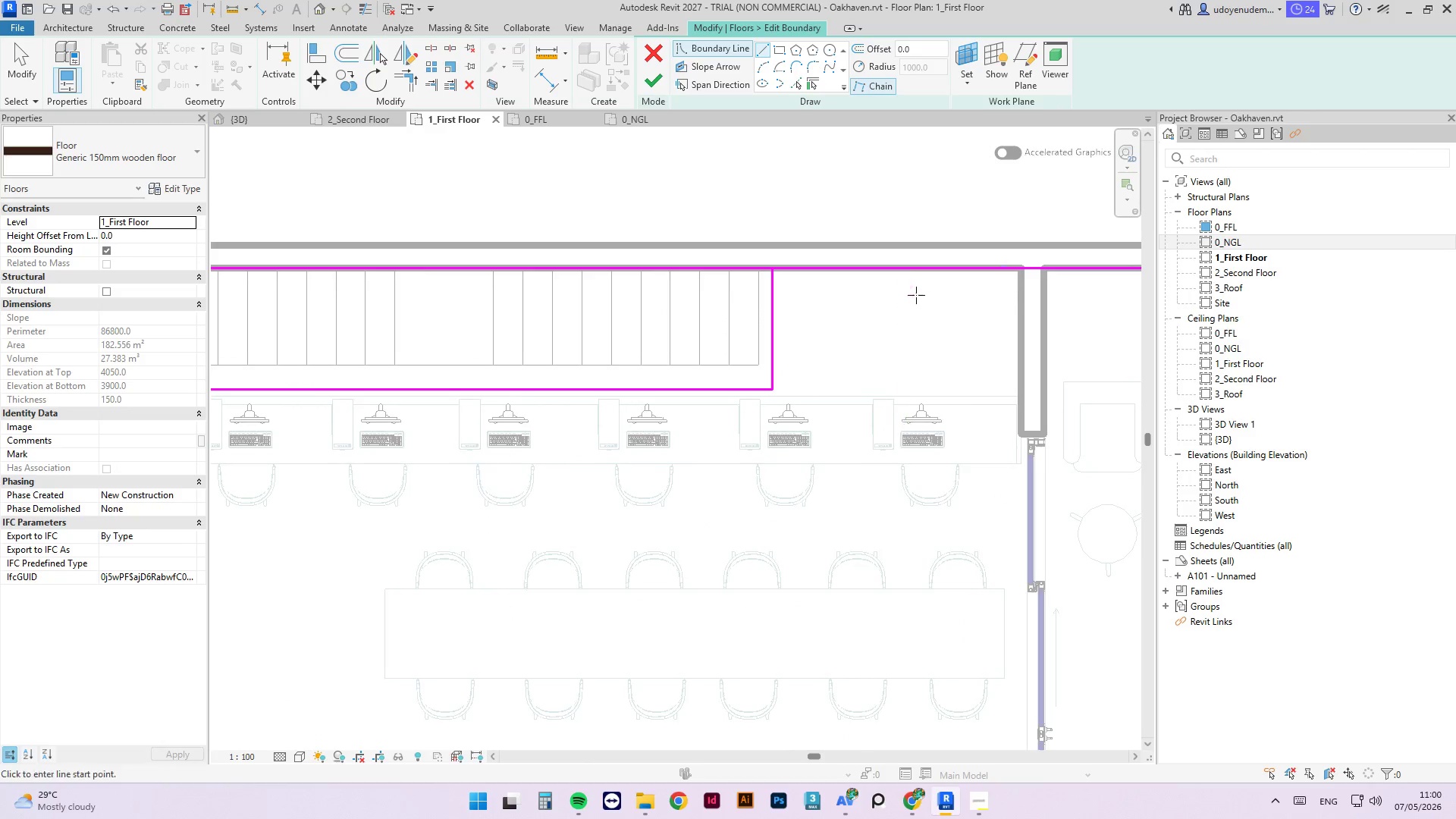 
scroll: coordinate [552, 309], scroll_direction: up, amount: 2.0
 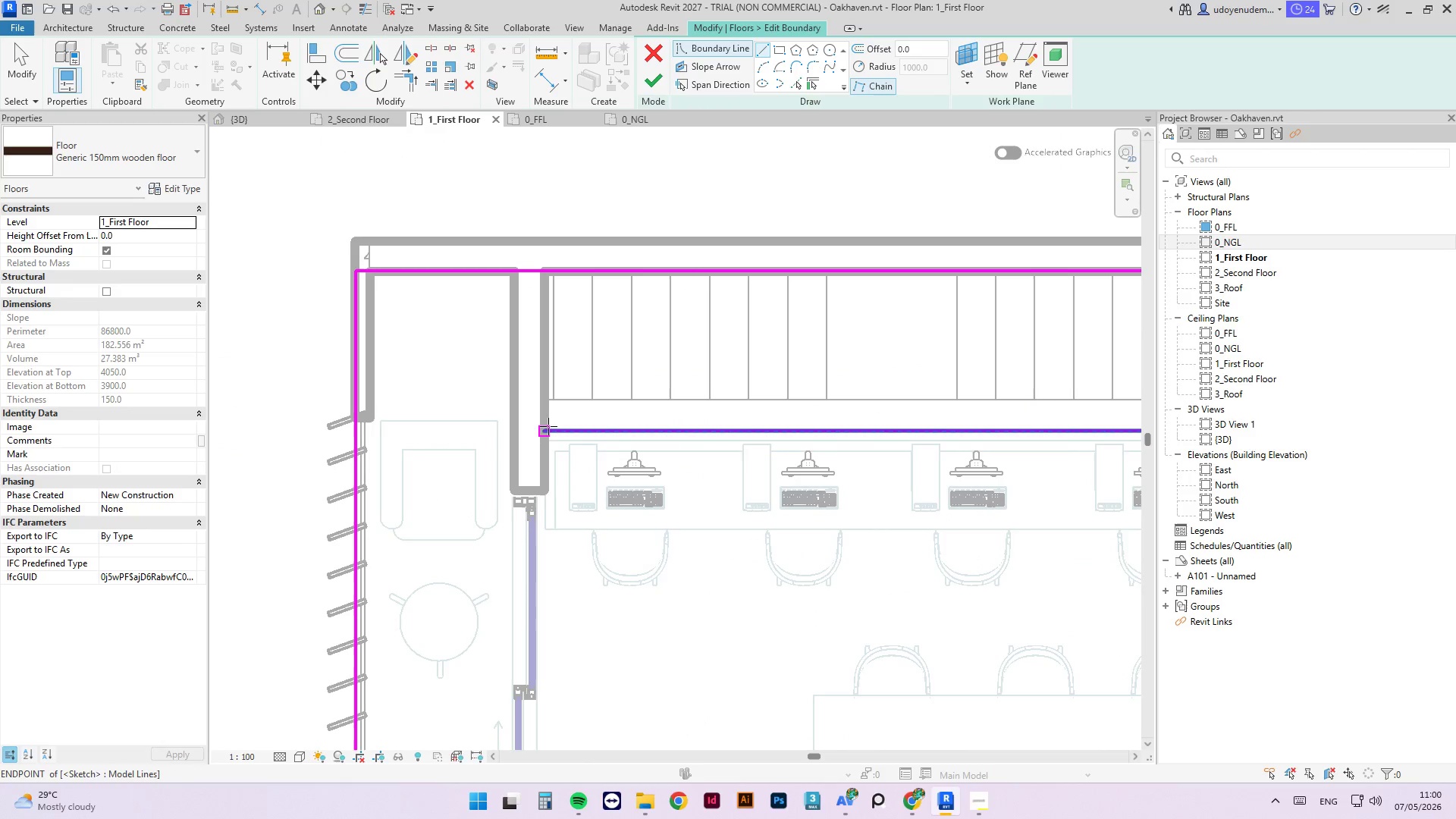 
left_click([548, 430])
 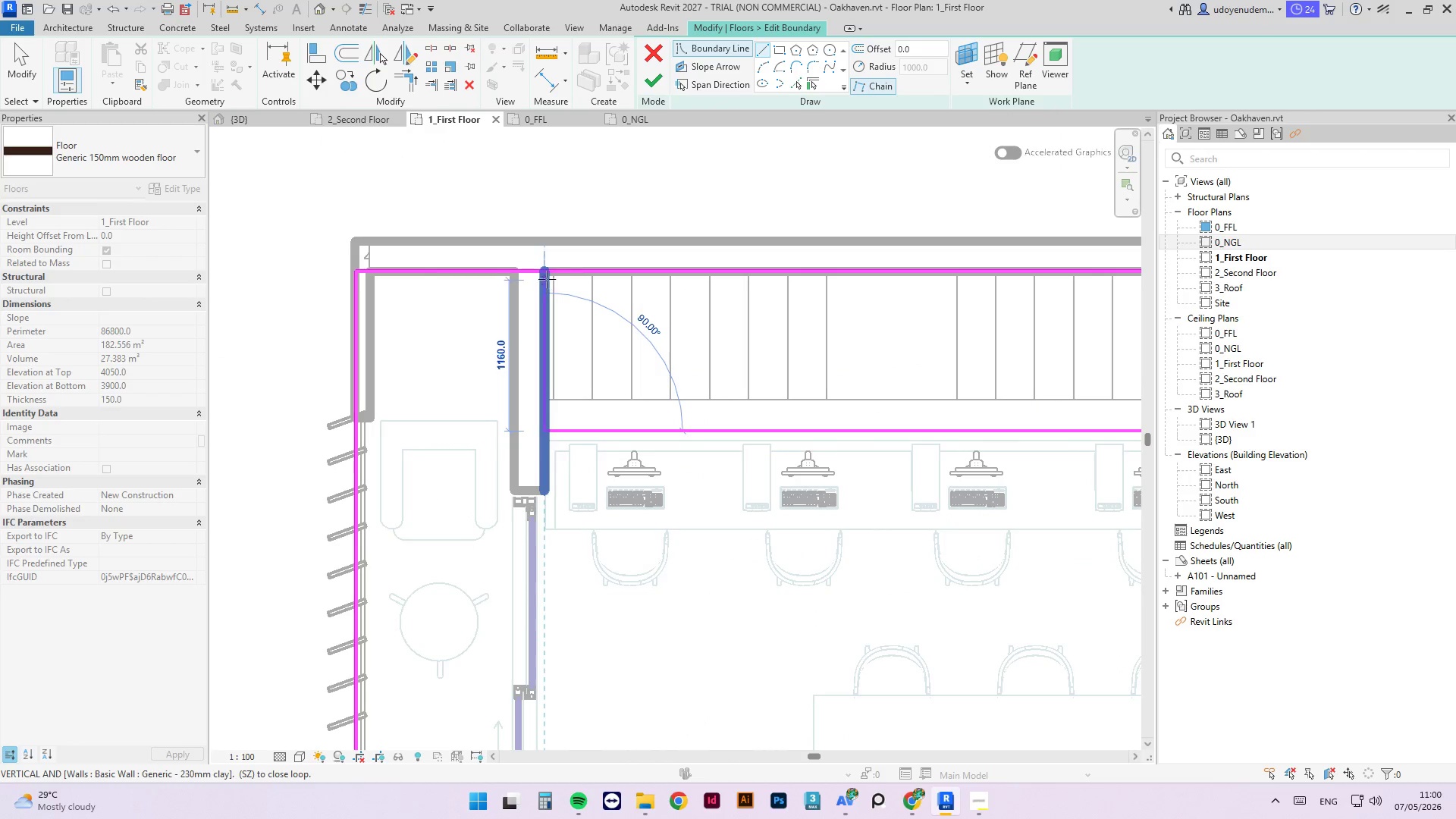 
left_click([547, 271])
 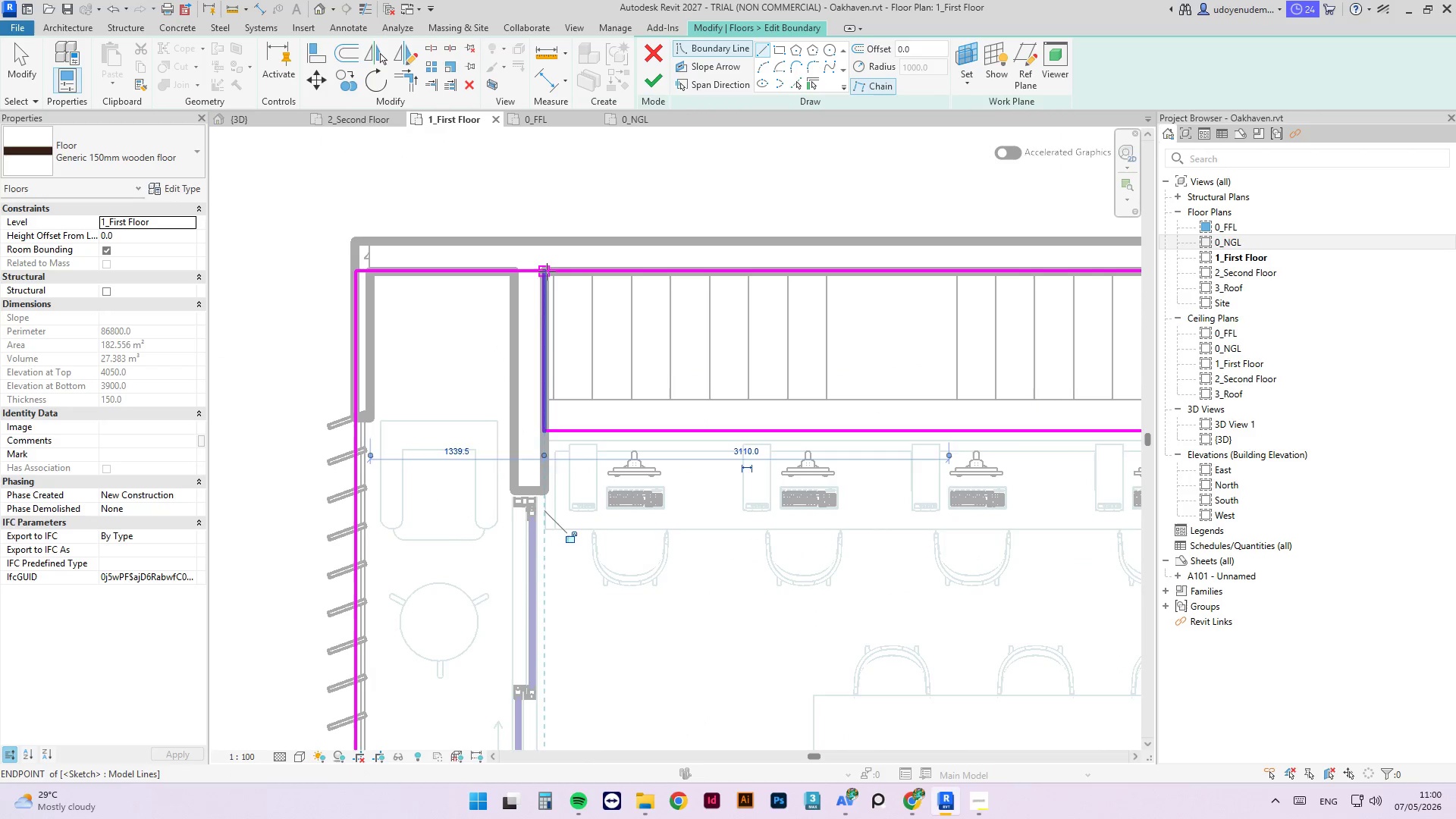 
key(Escape)
 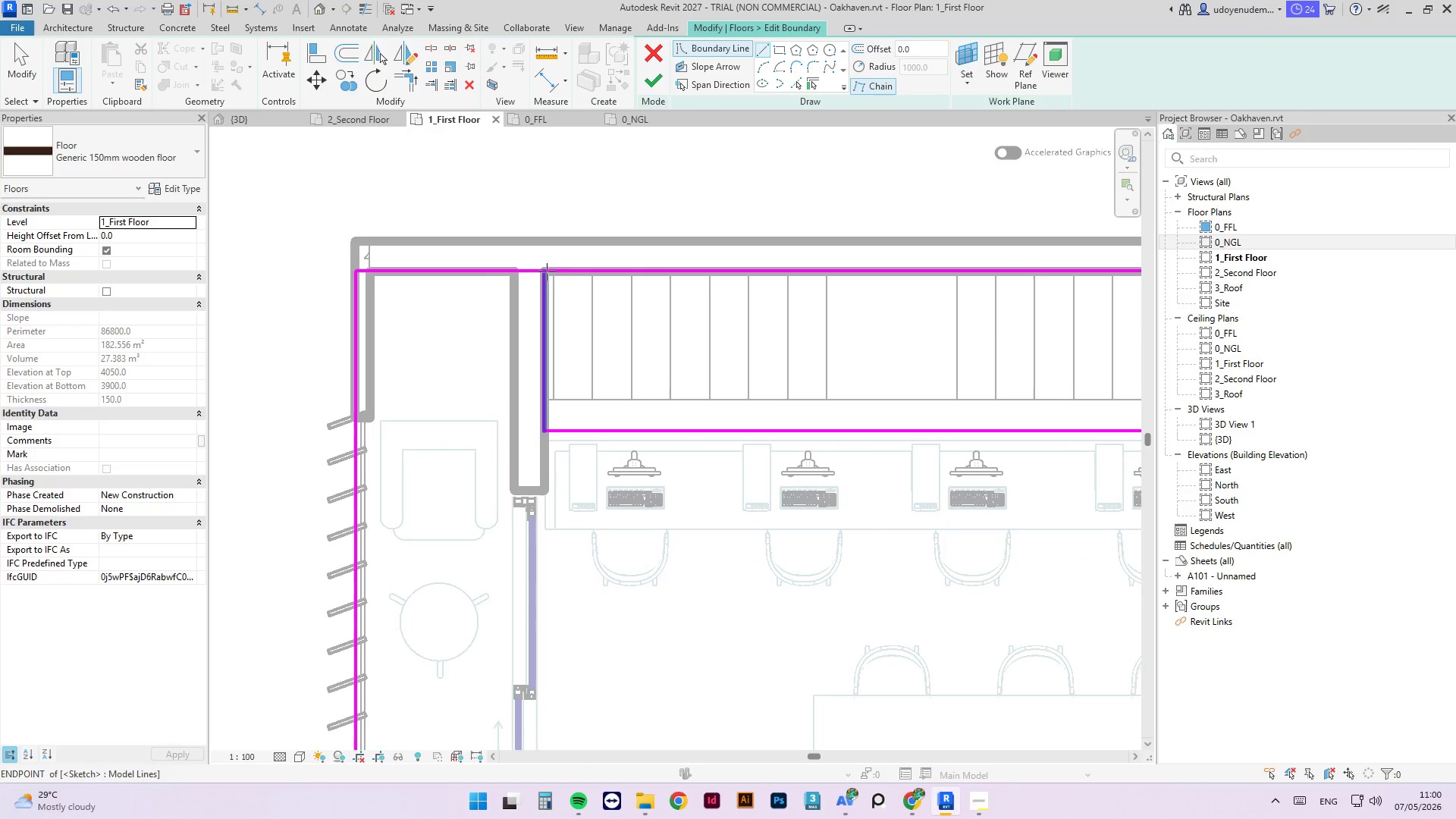 
key(S)
 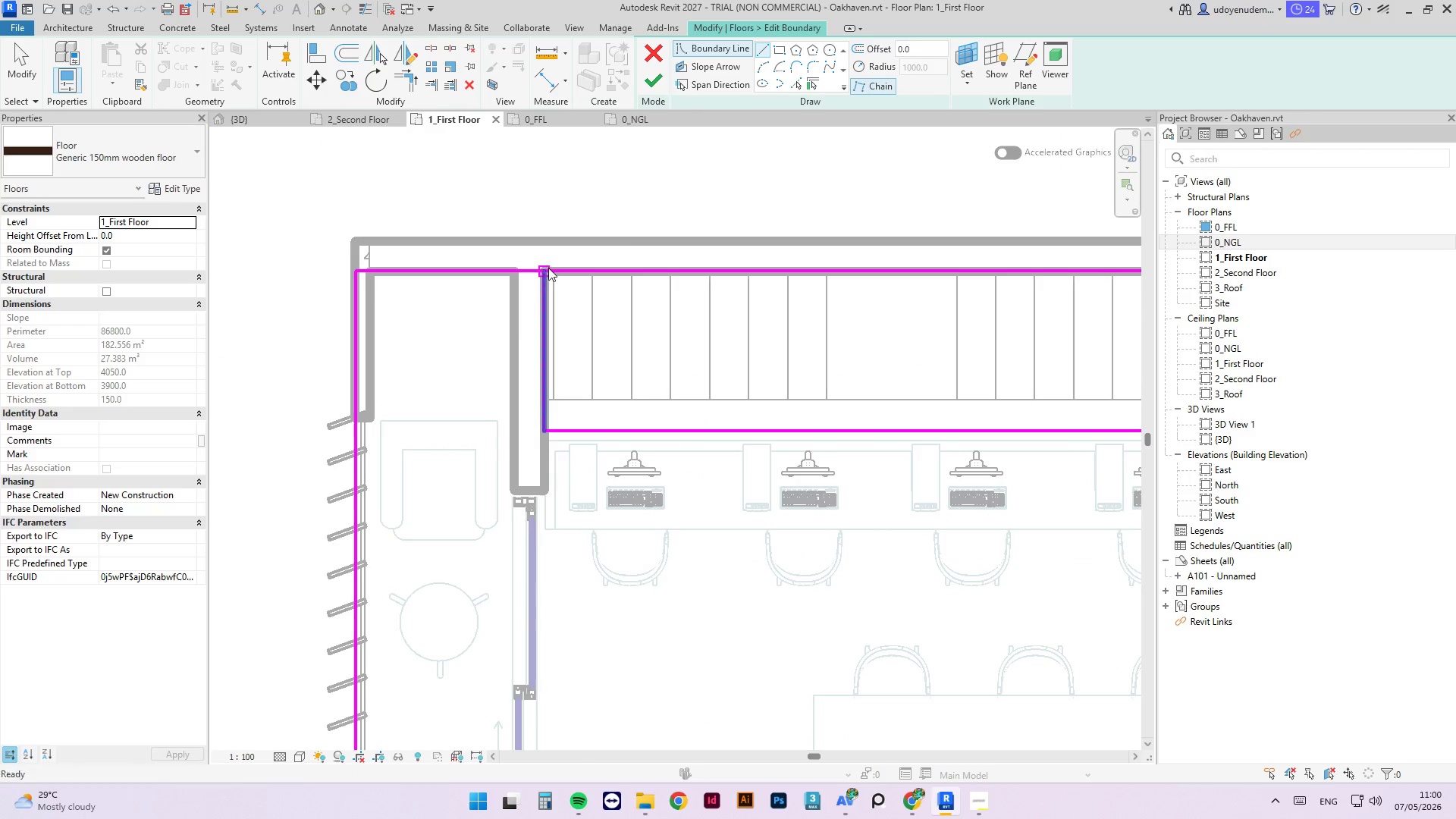 
key(L)
 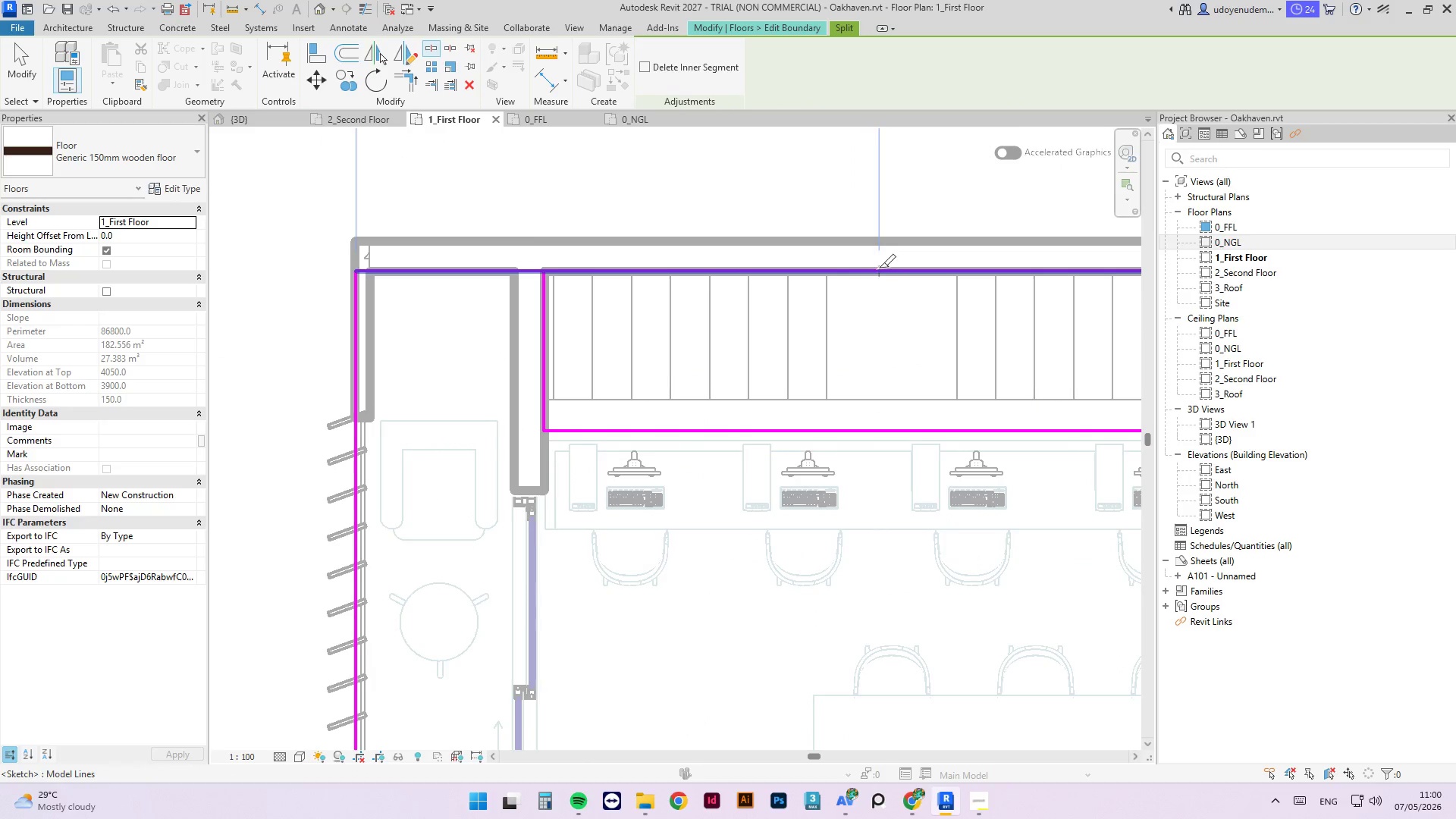 
left_click([879, 268])
 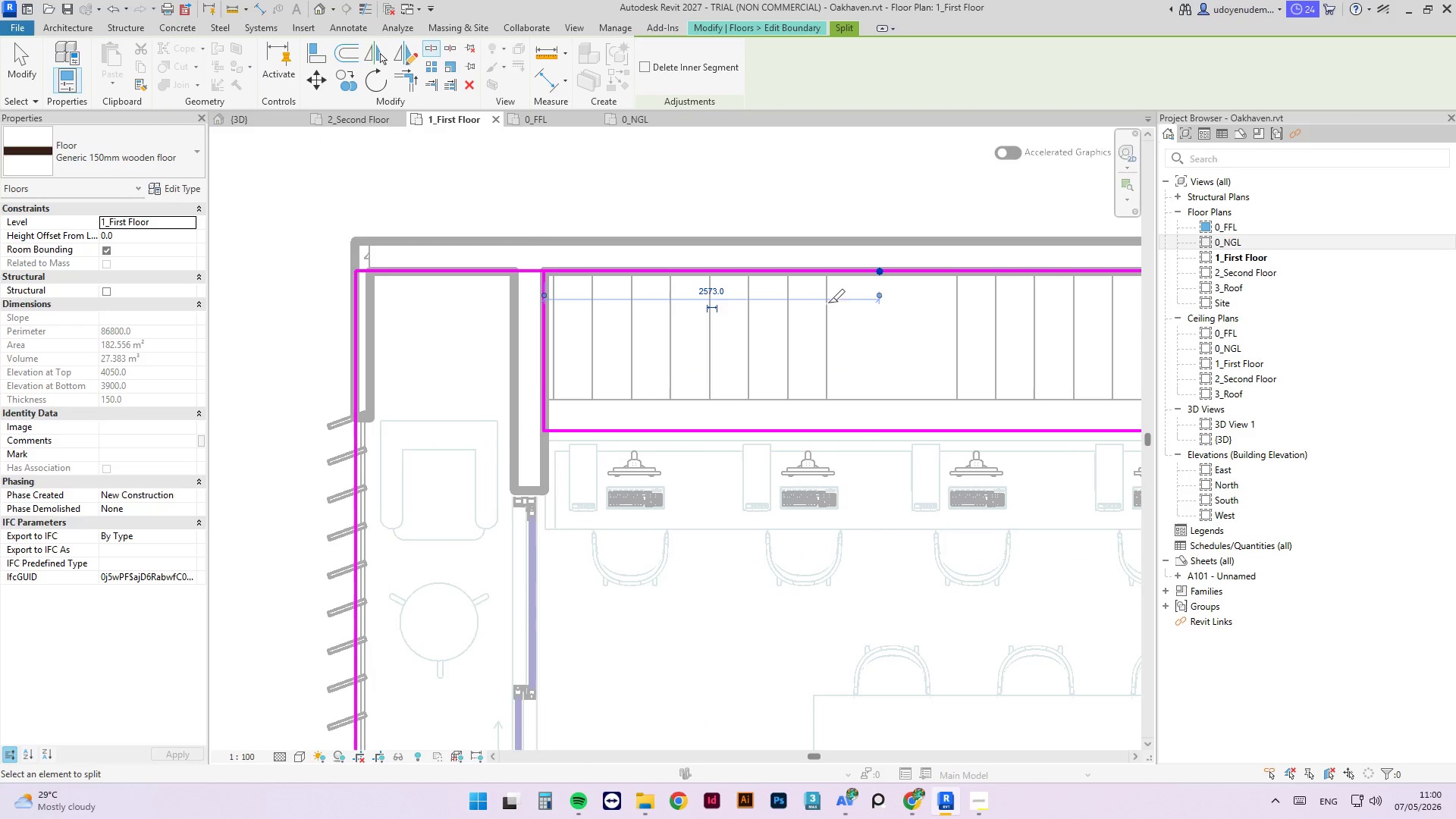 
key(Escape)
 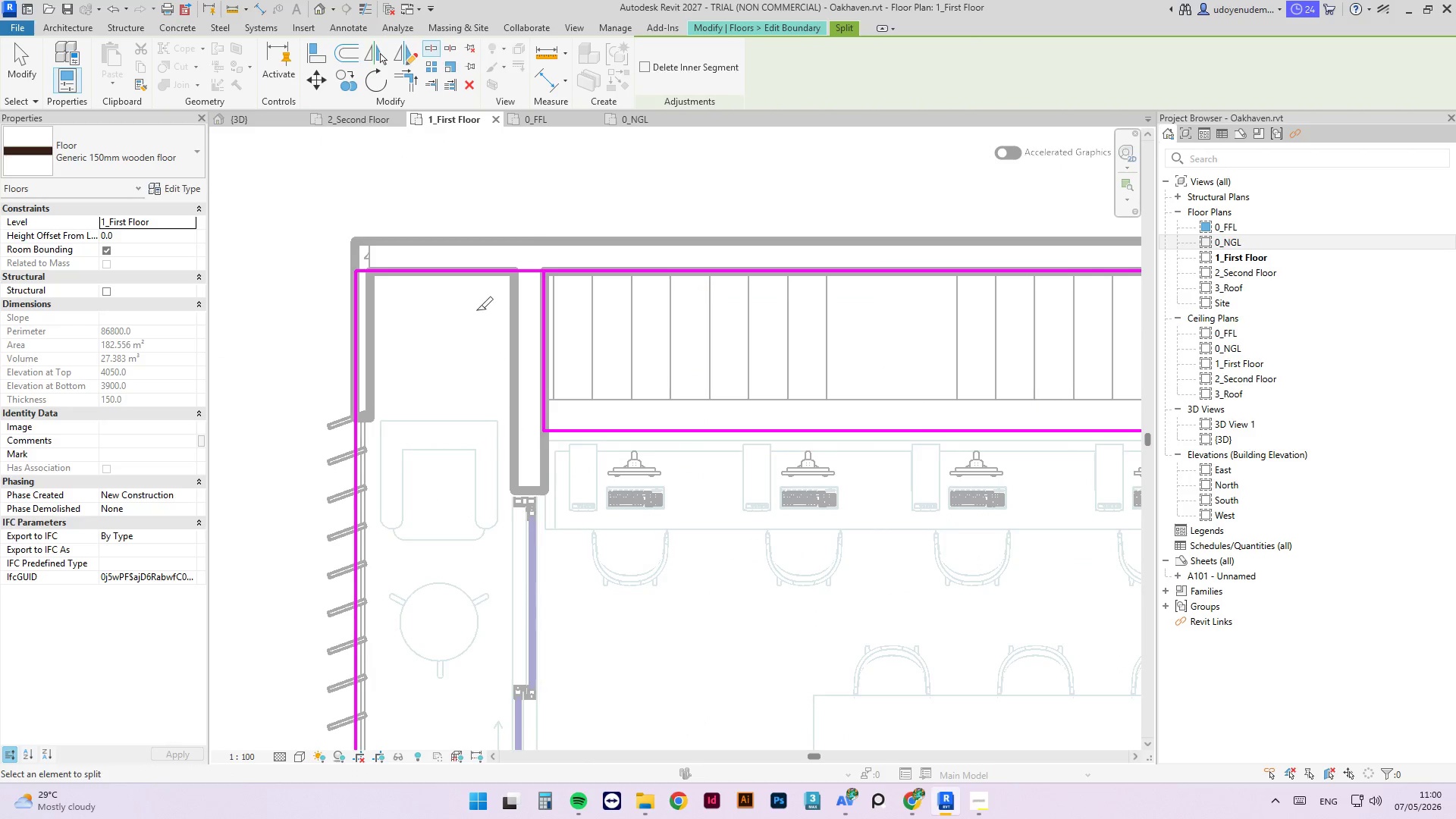 
key(Escape)
 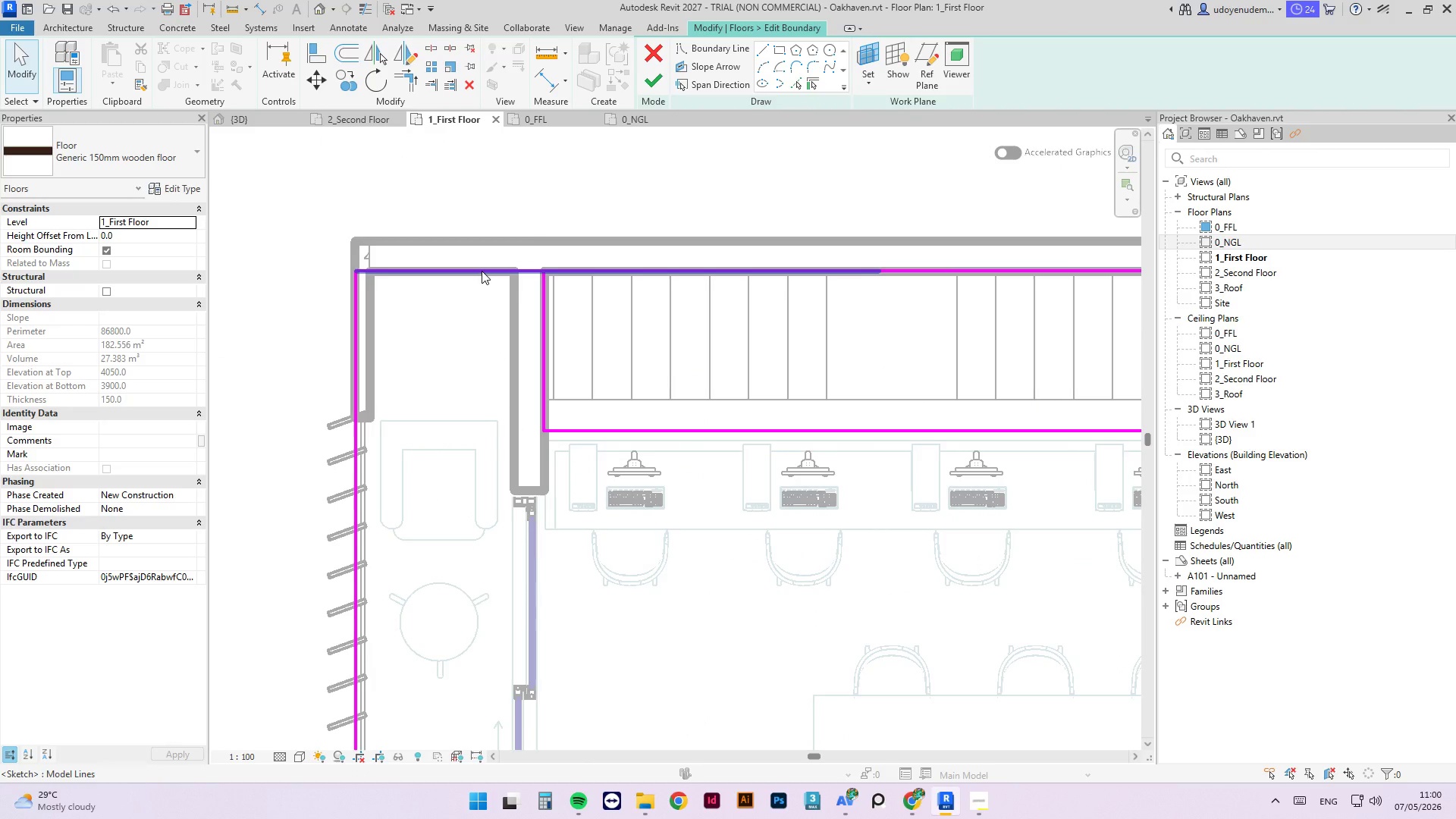 
key(R)
 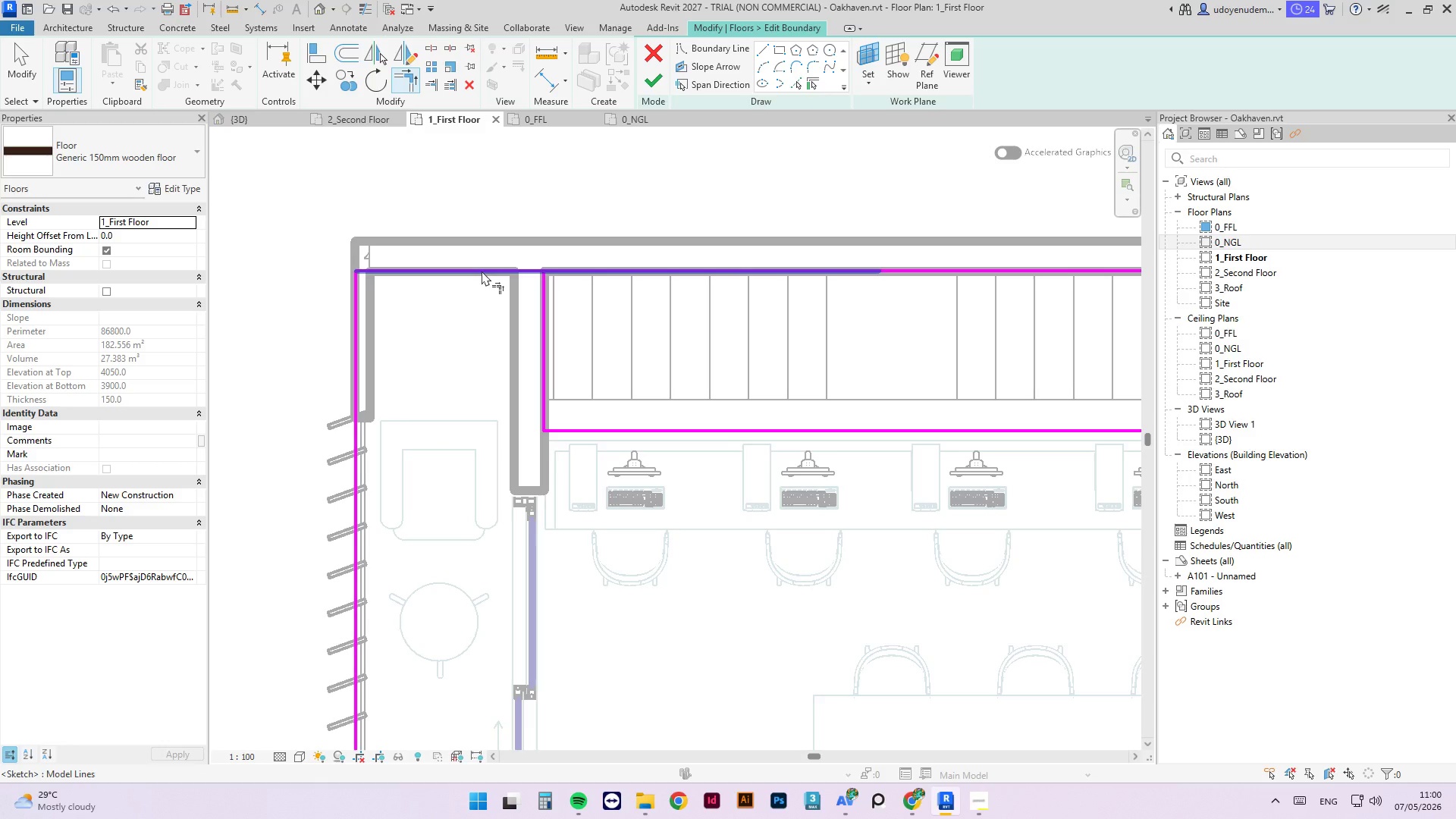 
left_click([482, 271])
 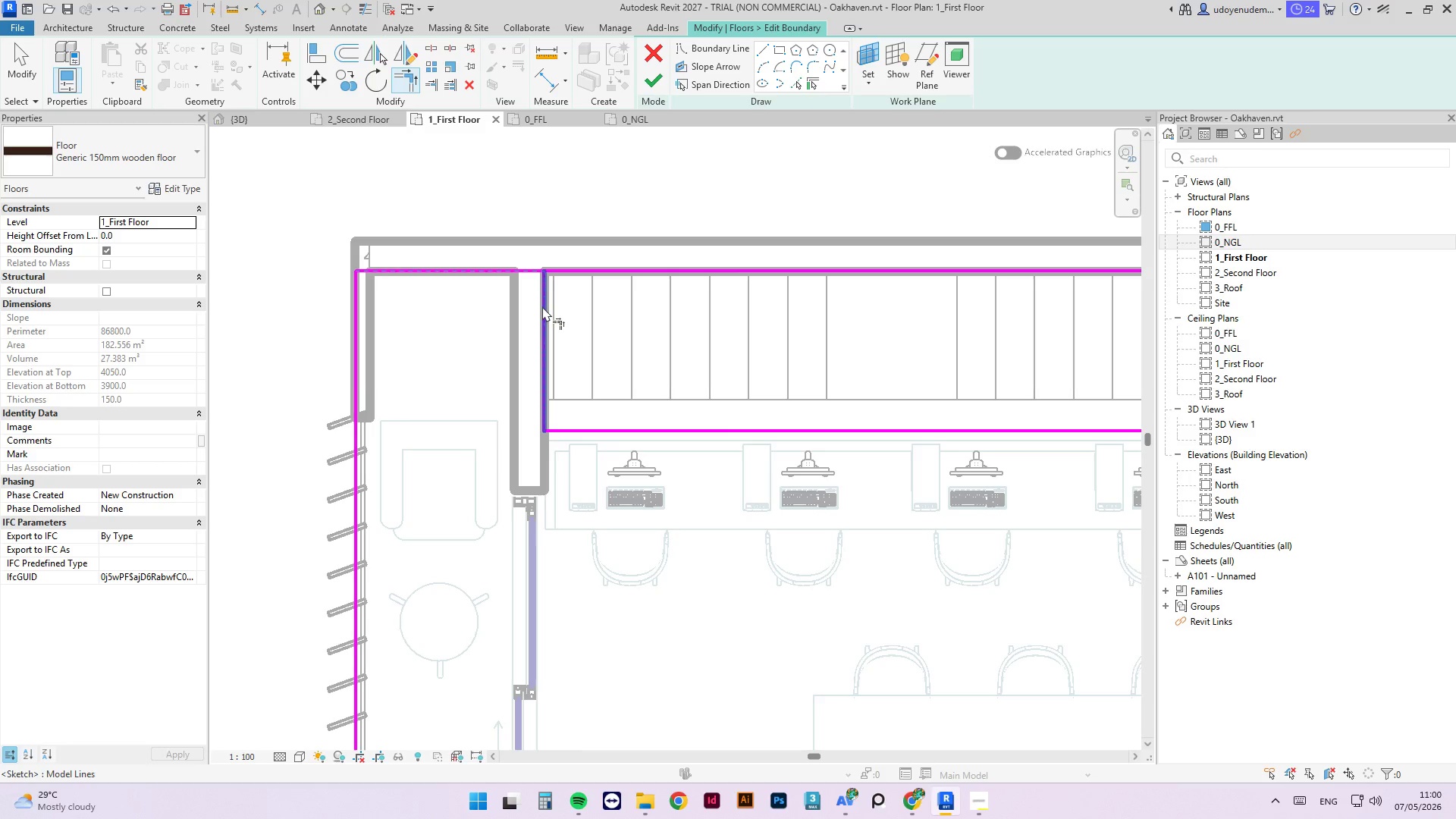 
left_click([540, 306])
 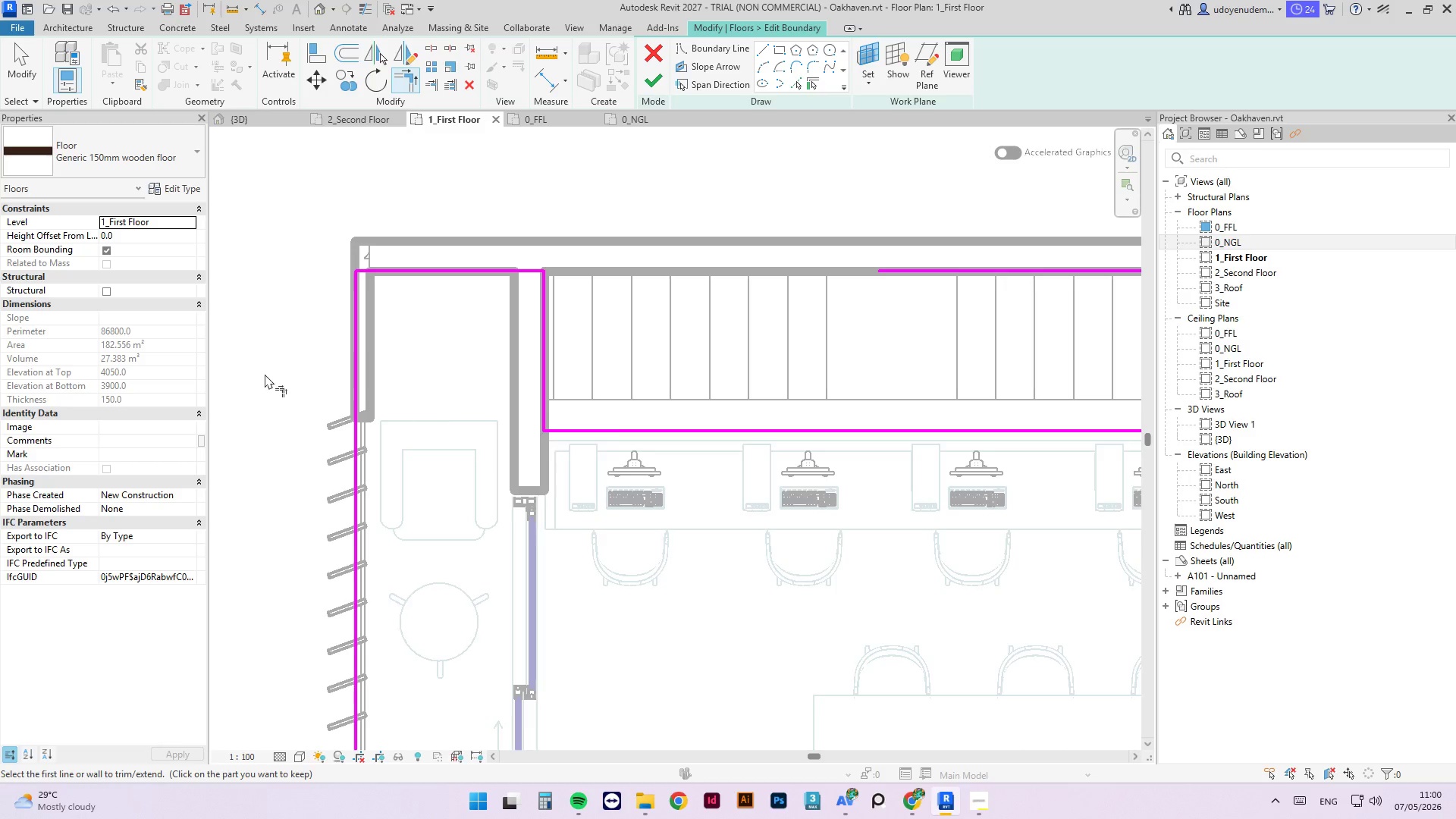 
scroll: coordinate [264, 374], scroll_direction: down, amount: 5.0
 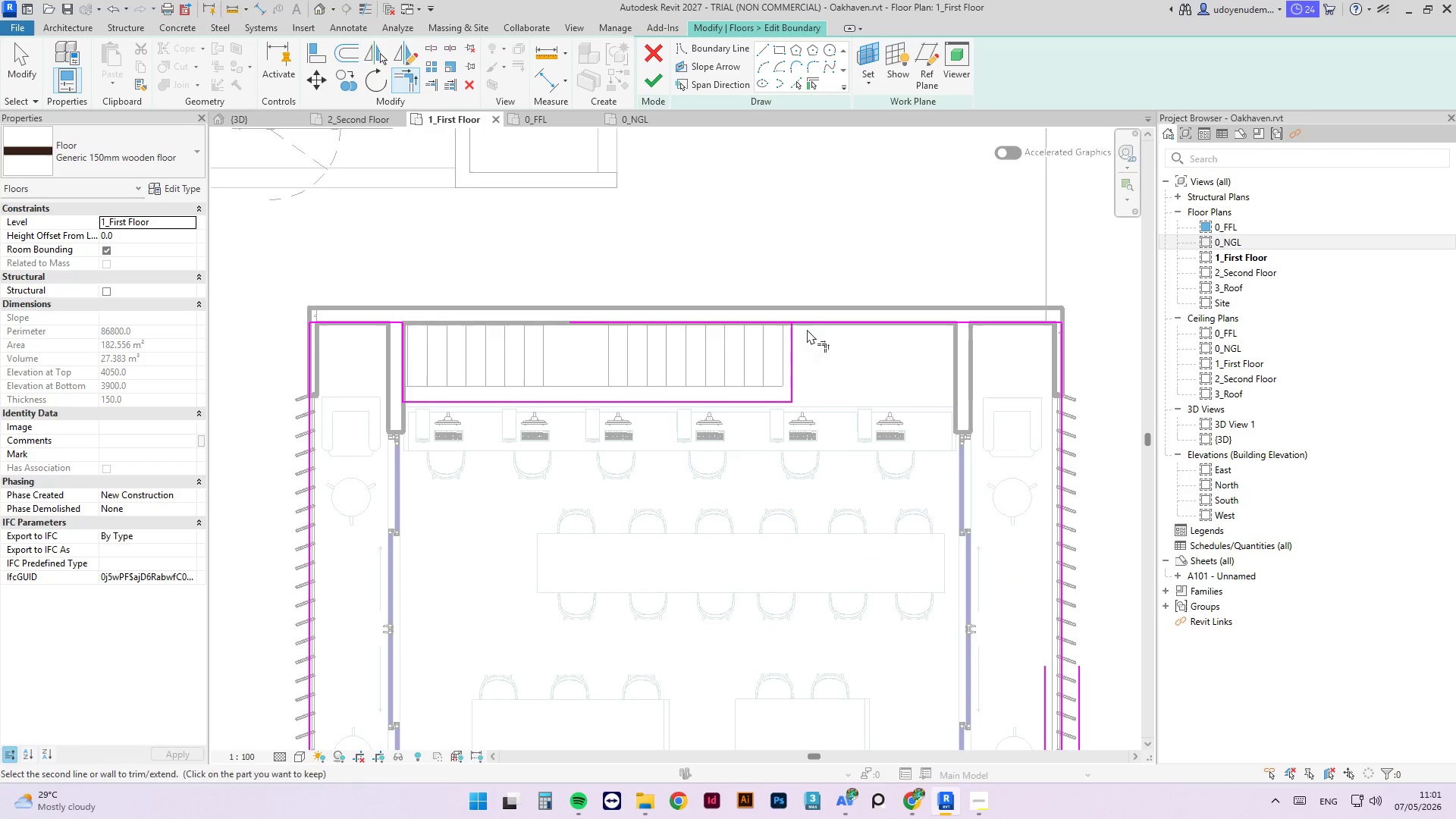 
double_click([810, 322])
 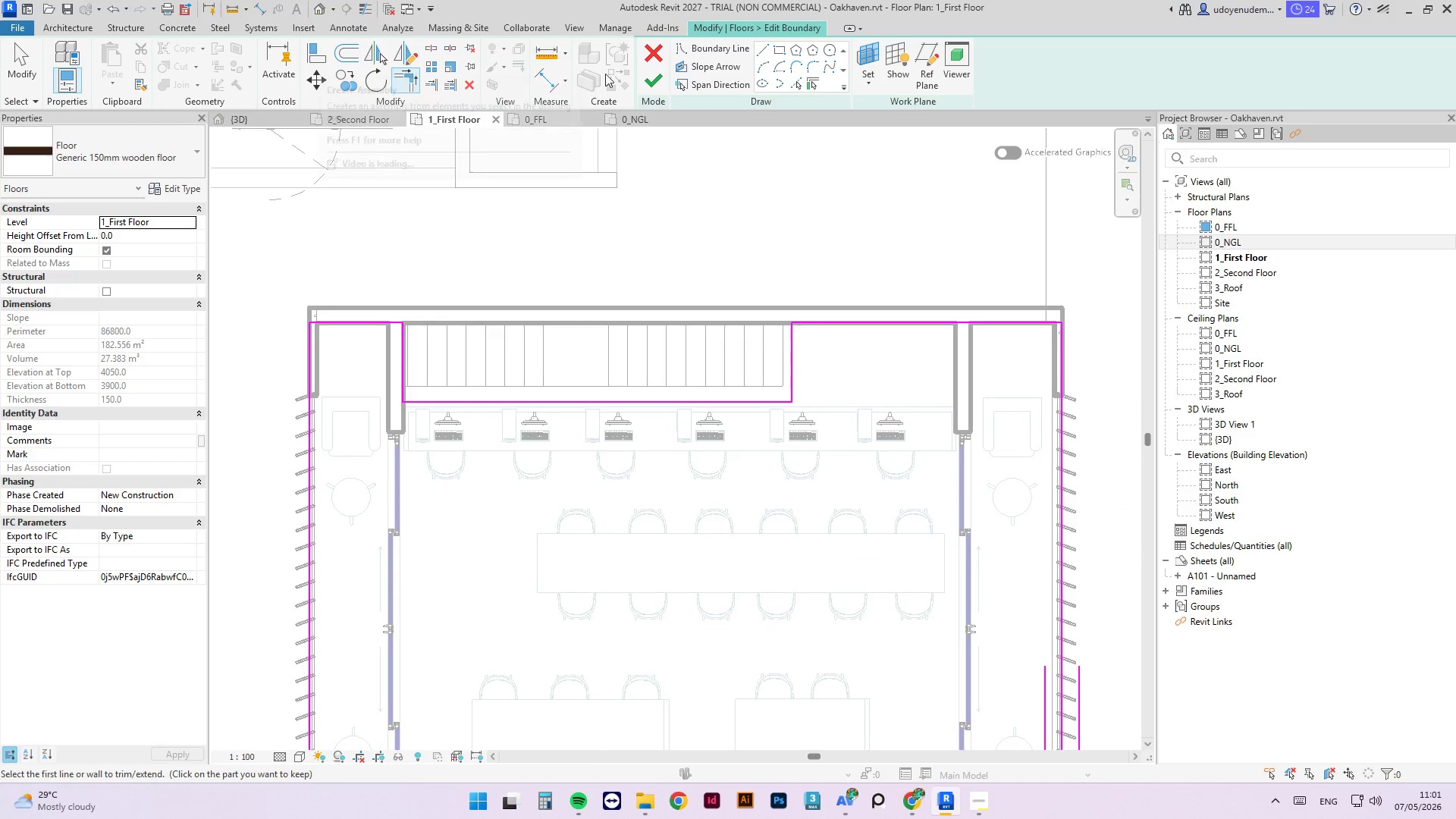 
left_click([651, 85])
 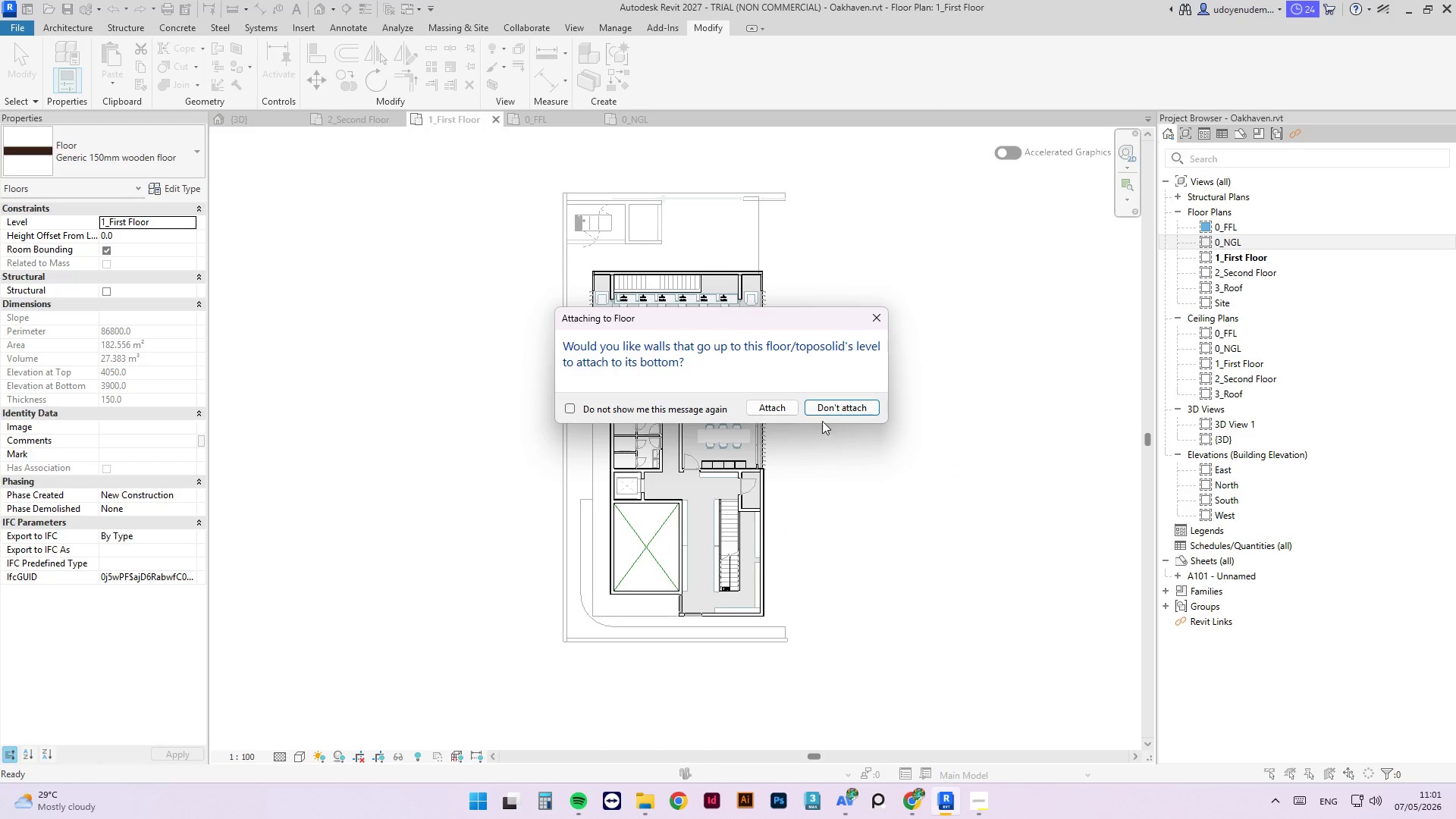 
left_click([822, 405])
 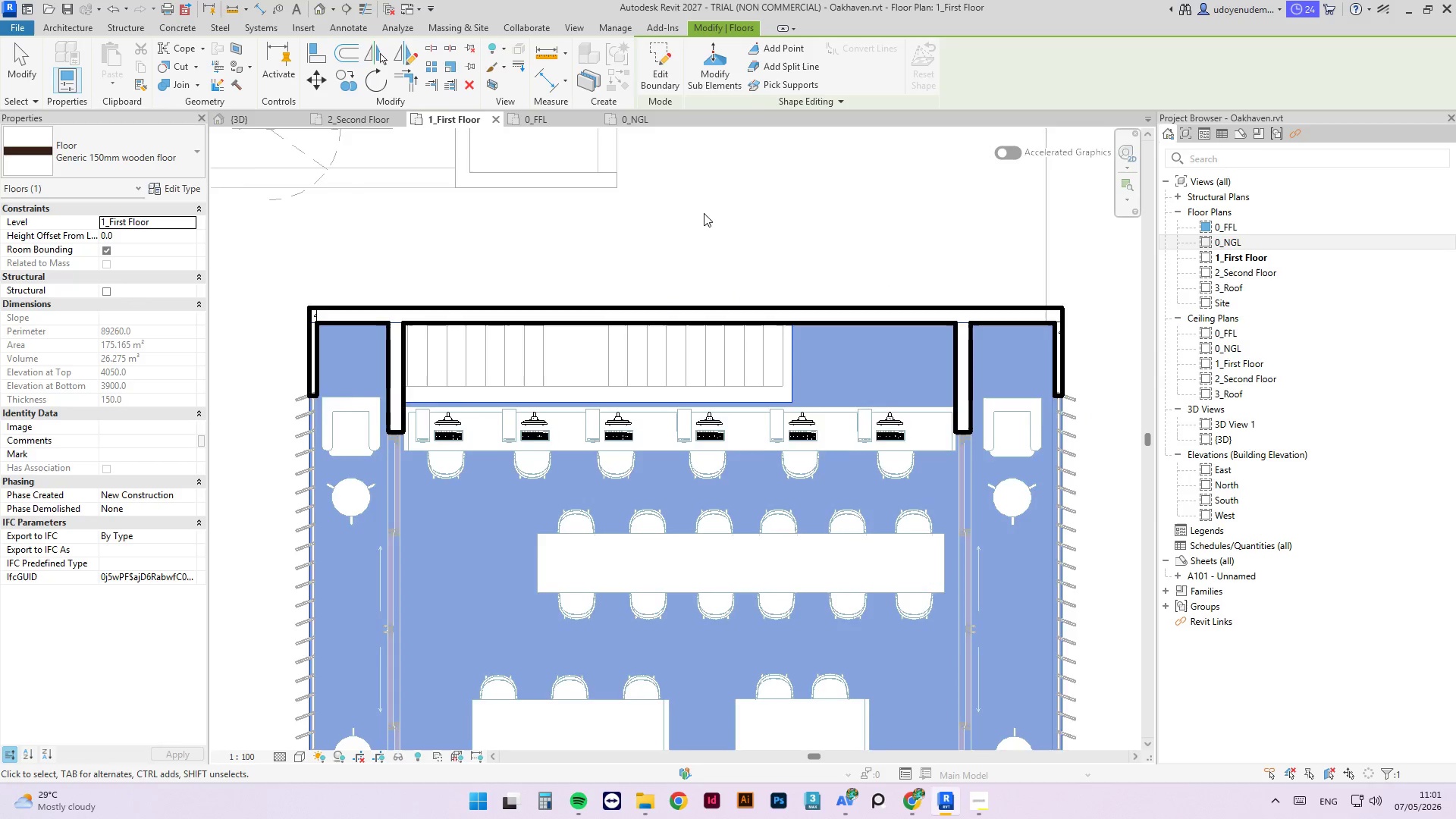 
scroll: coordinate [679, 246], scroll_direction: up, amount: 2.0
 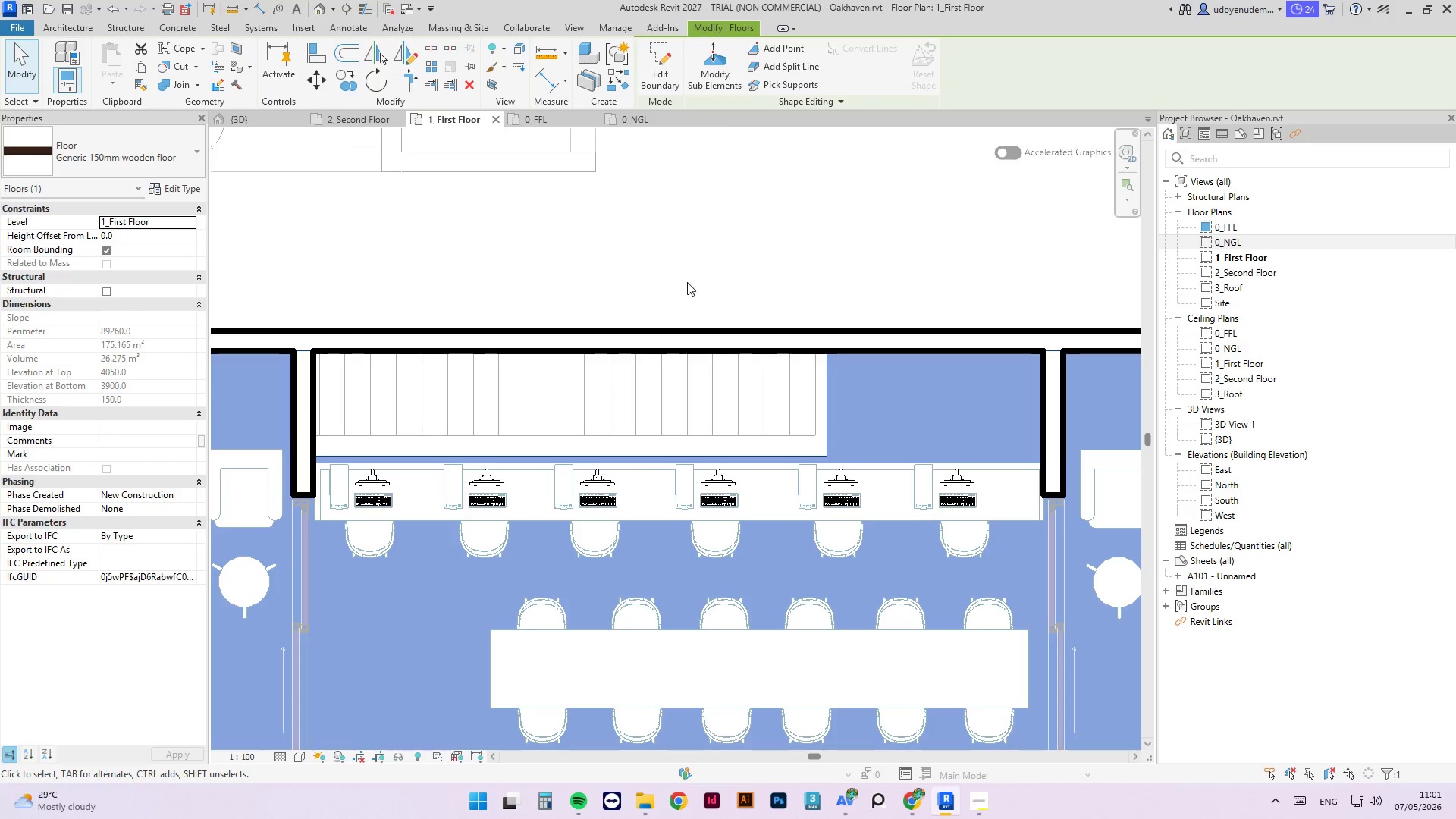 
left_click([688, 282])
 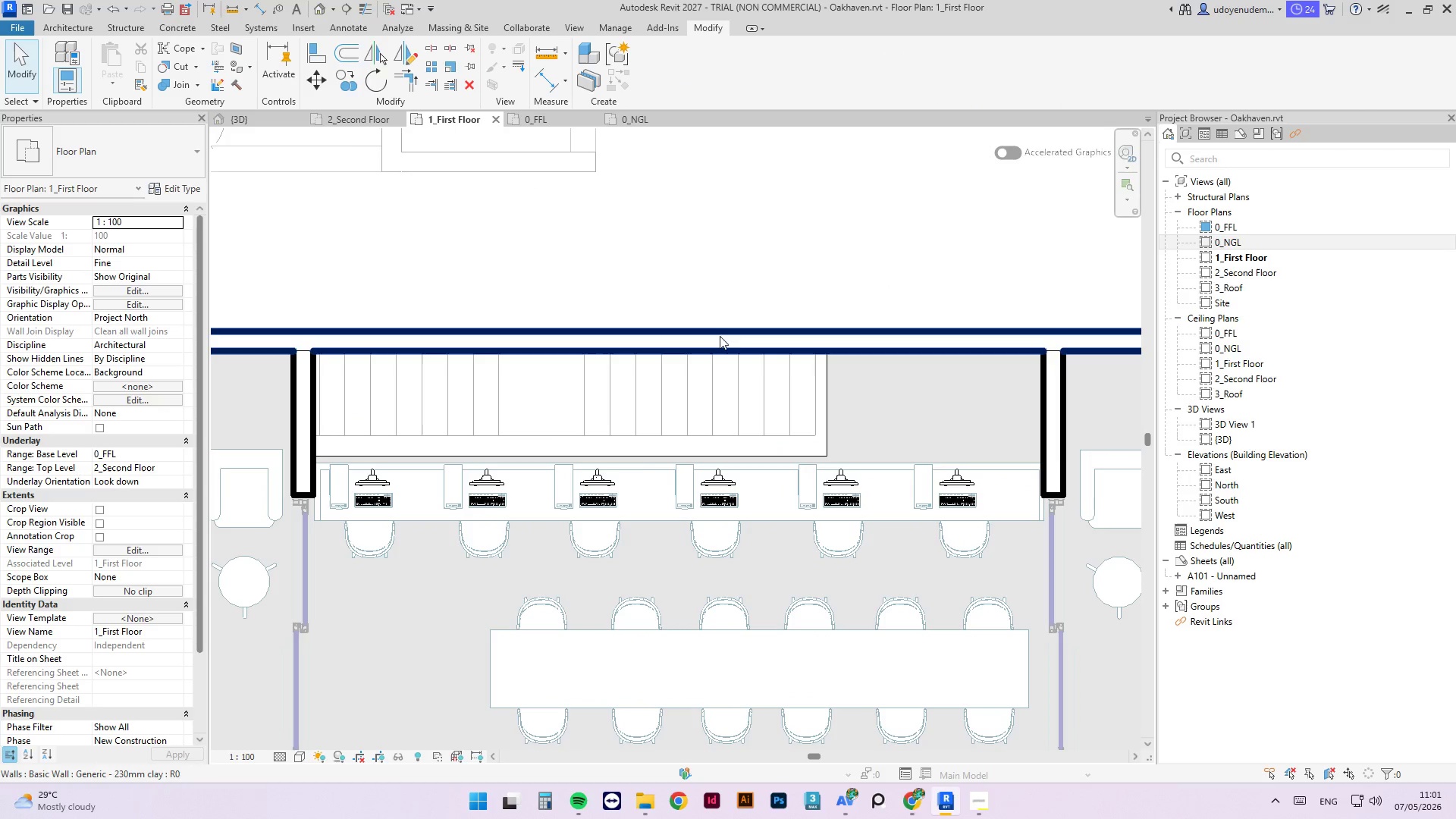 
left_click([717, 343])
 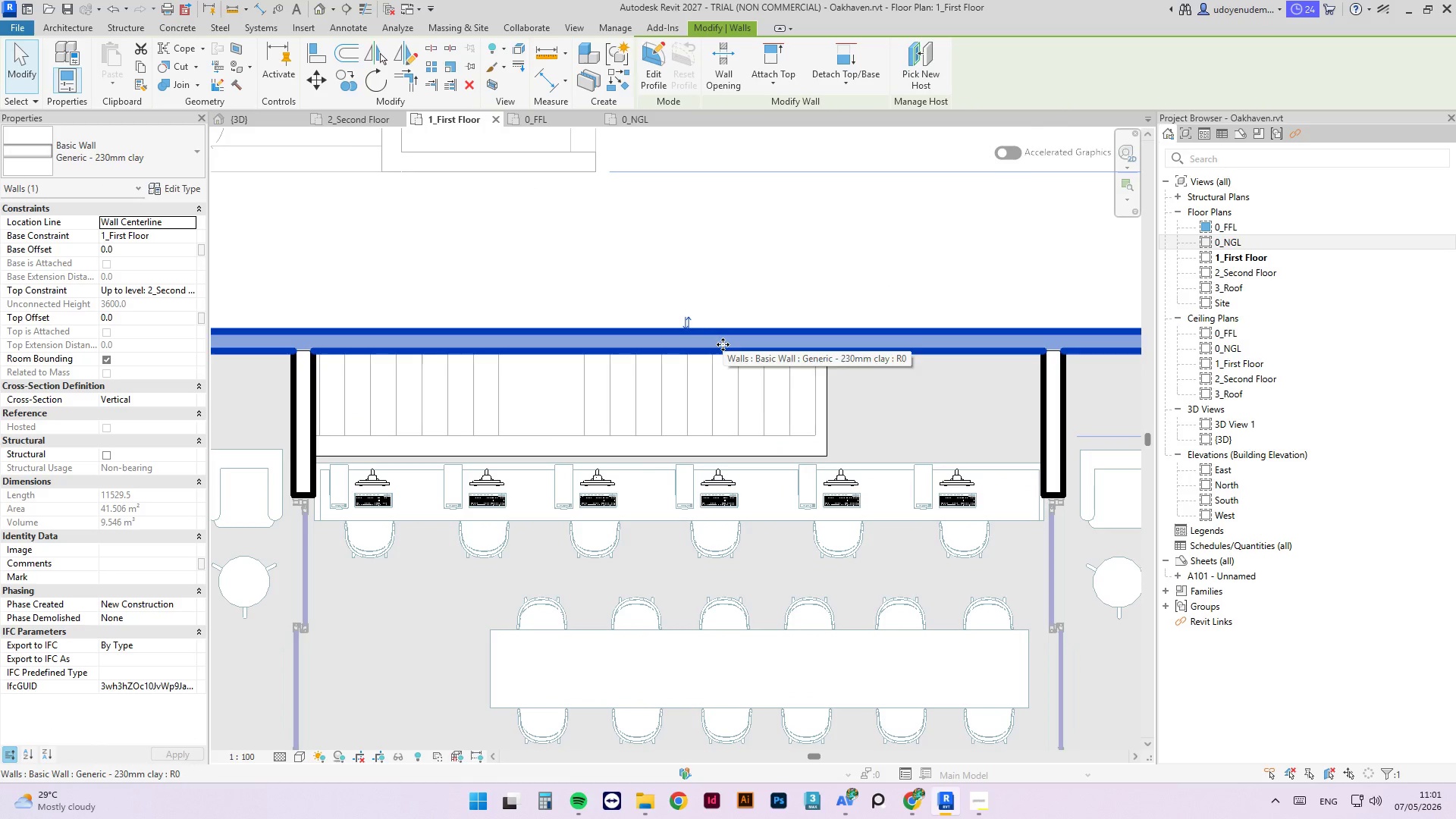 
scroll: coordinate [723, 342], scroll_direction: down, amount: 2.0
 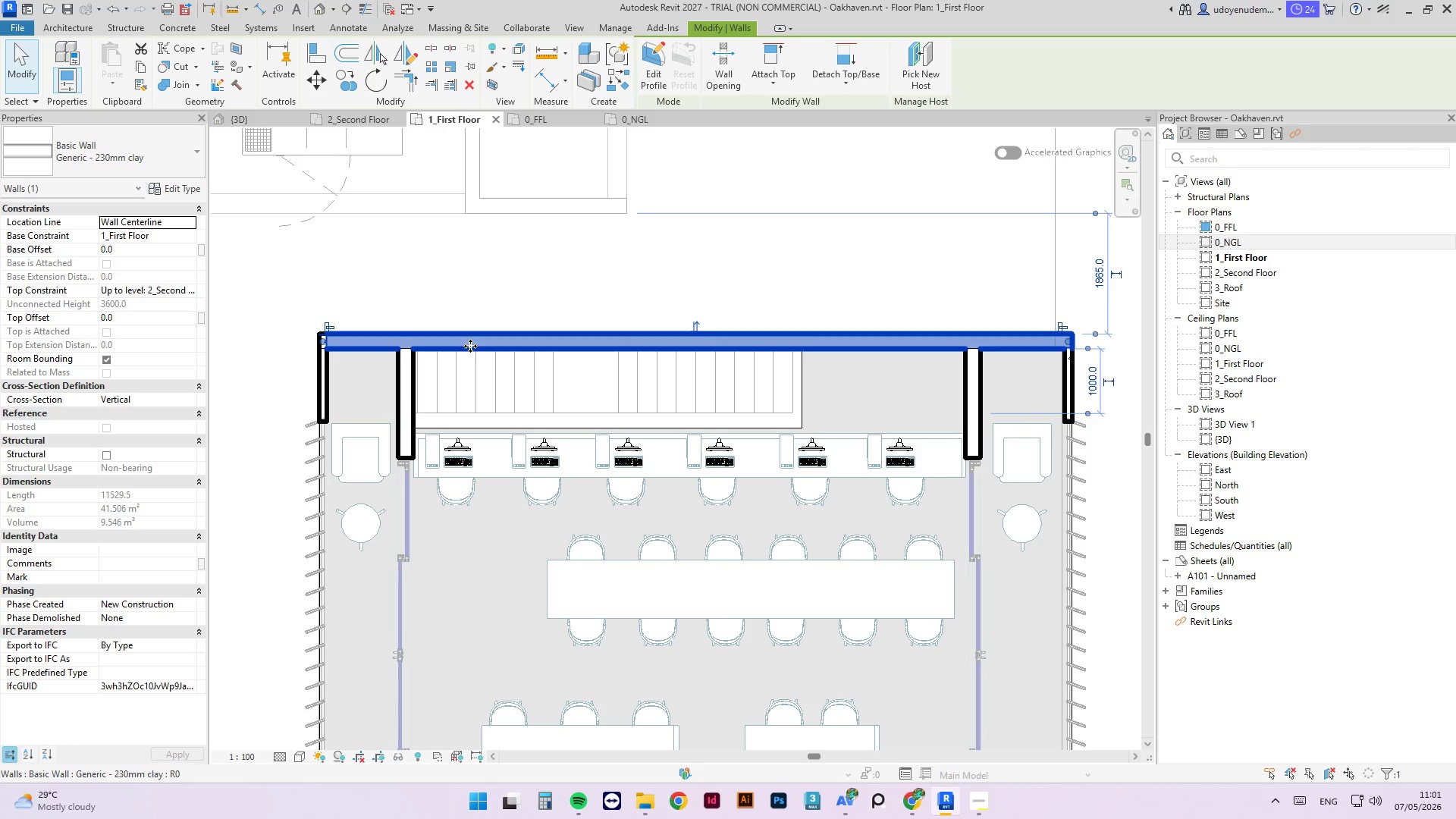 
left_click([318, 378])
 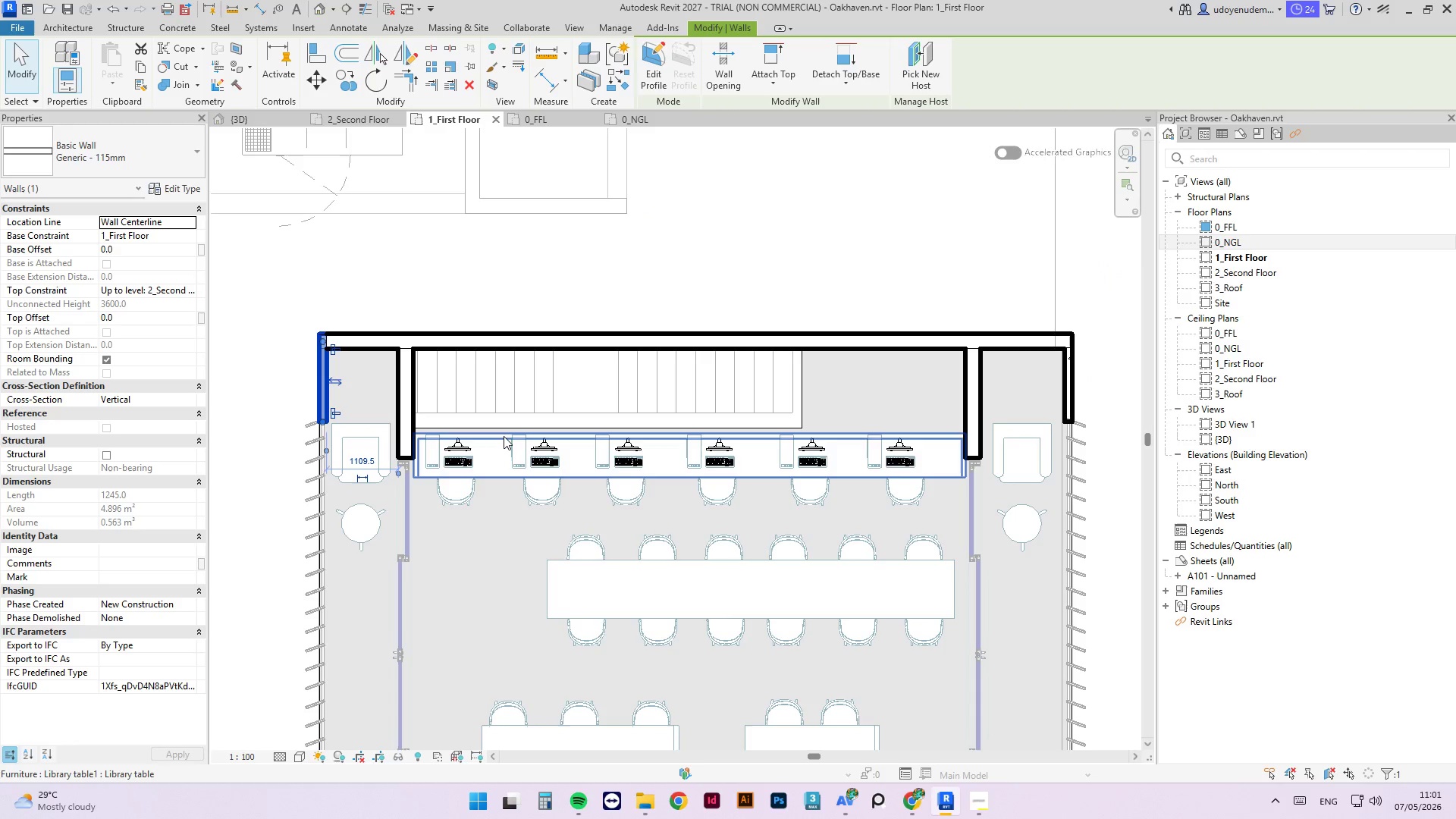 
type(cs)
 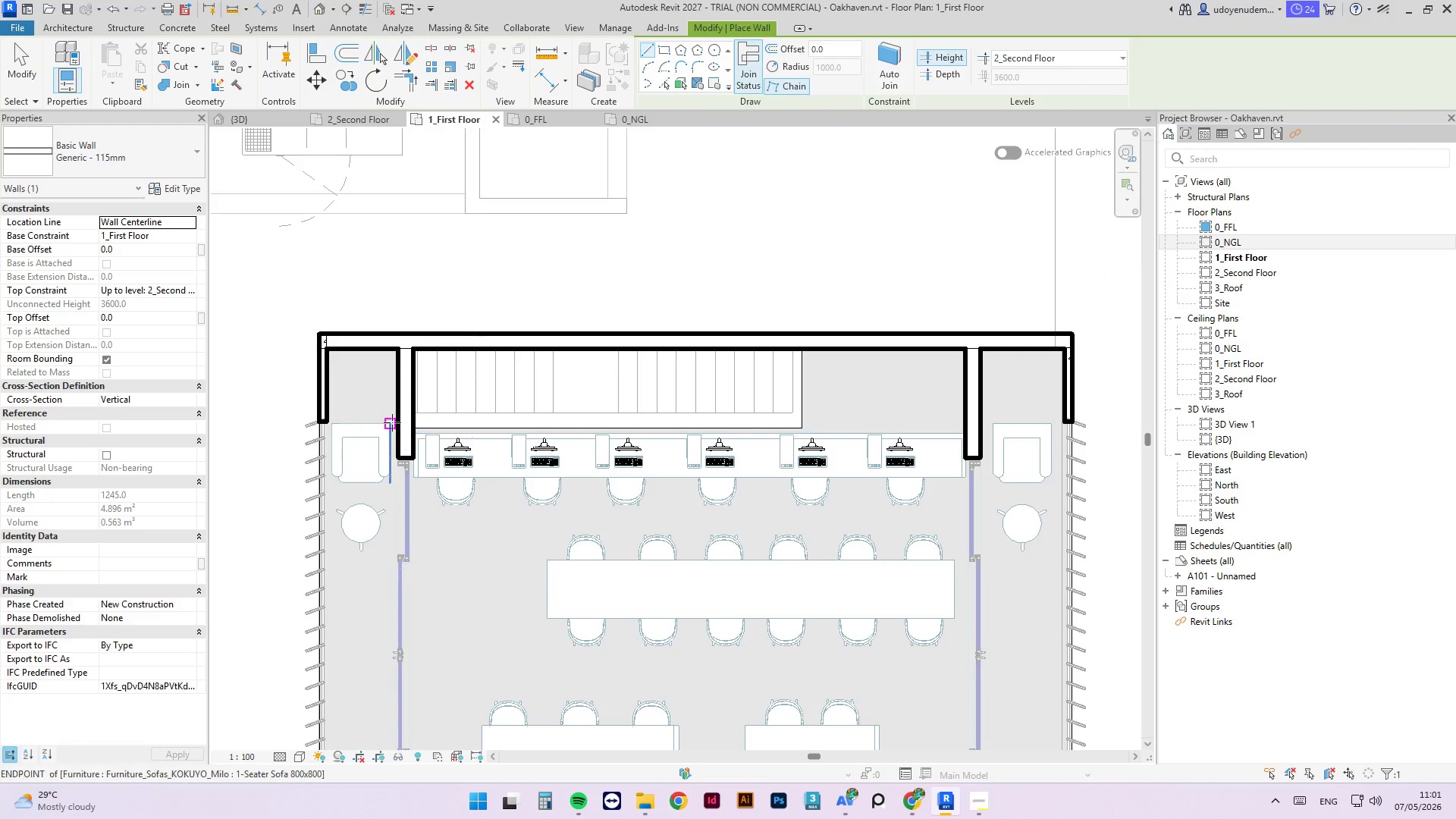 
scroll: coordinate [391, 422], scroll_direction: up, amount: 2.0
 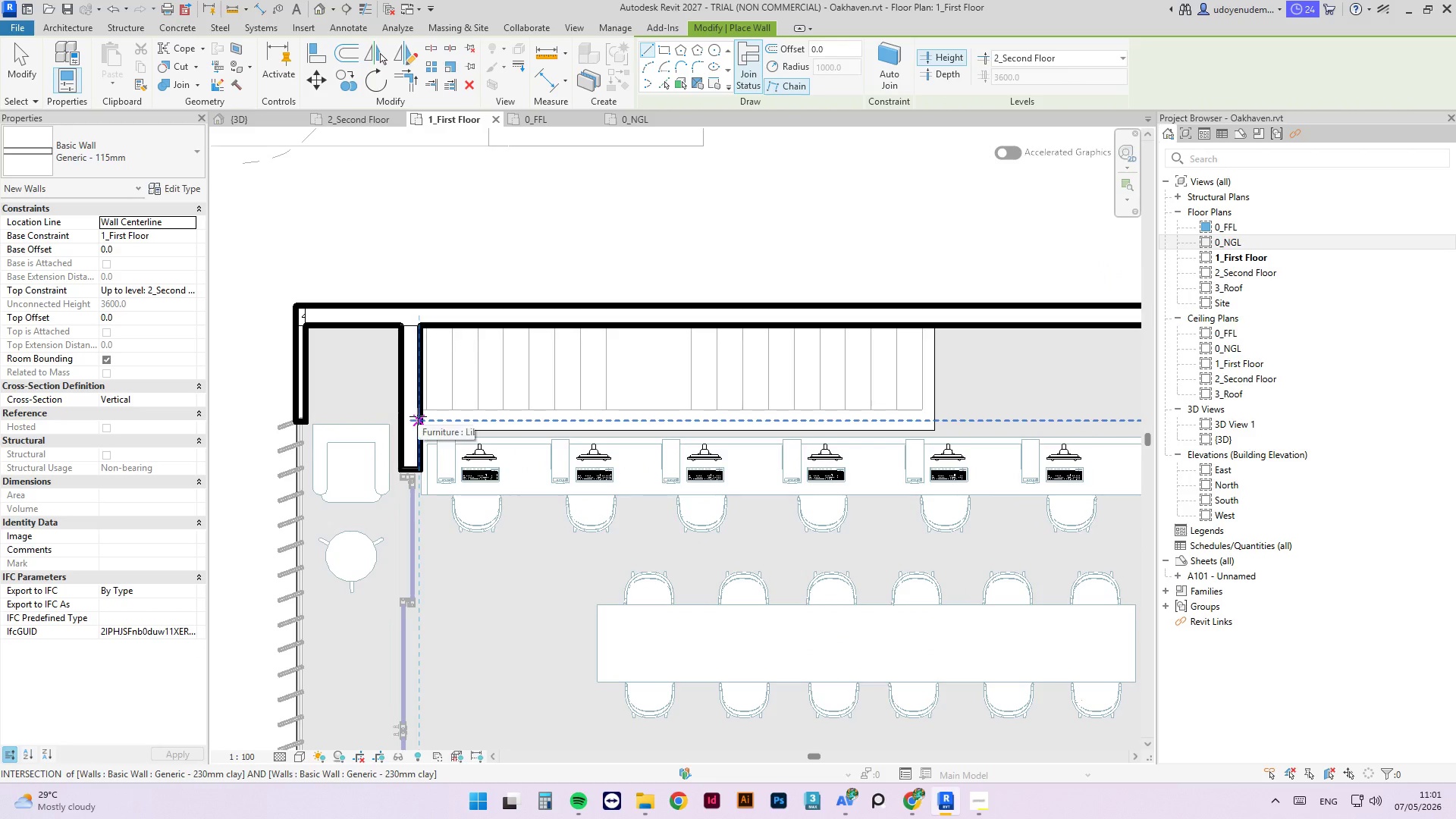 
left_click([418, 416])
 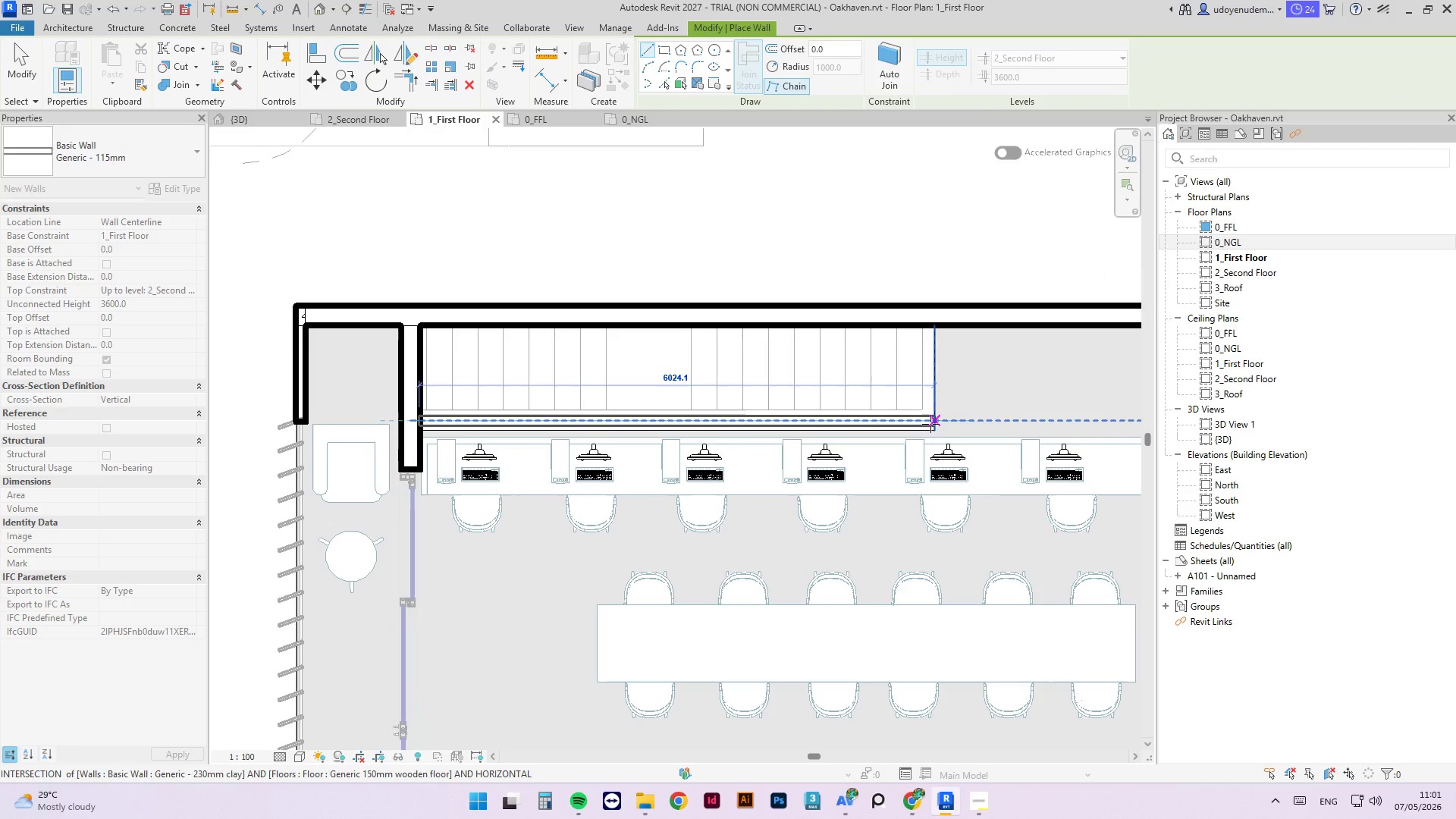 
left_click([930, 424])
 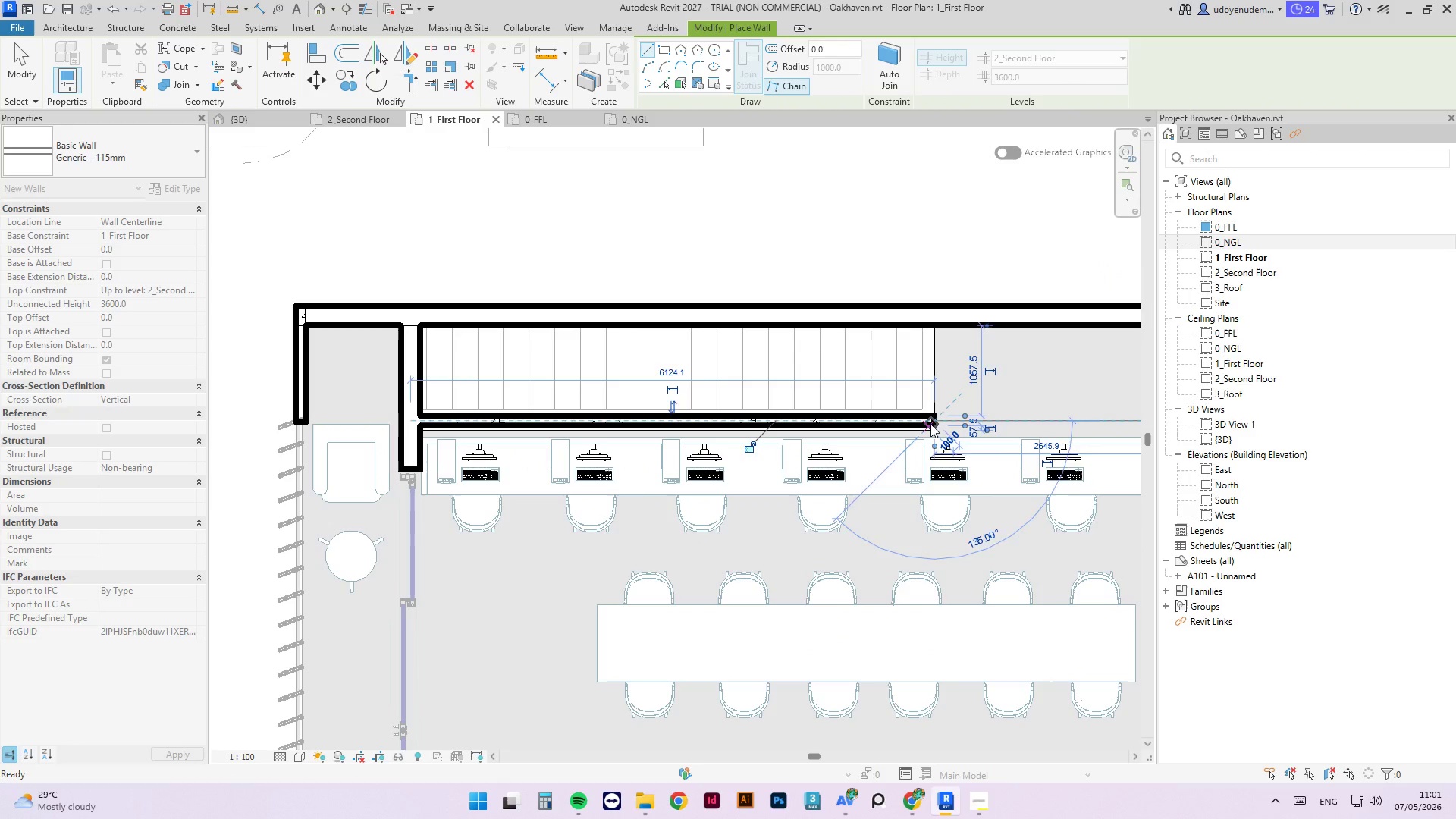 
key(Escape)
 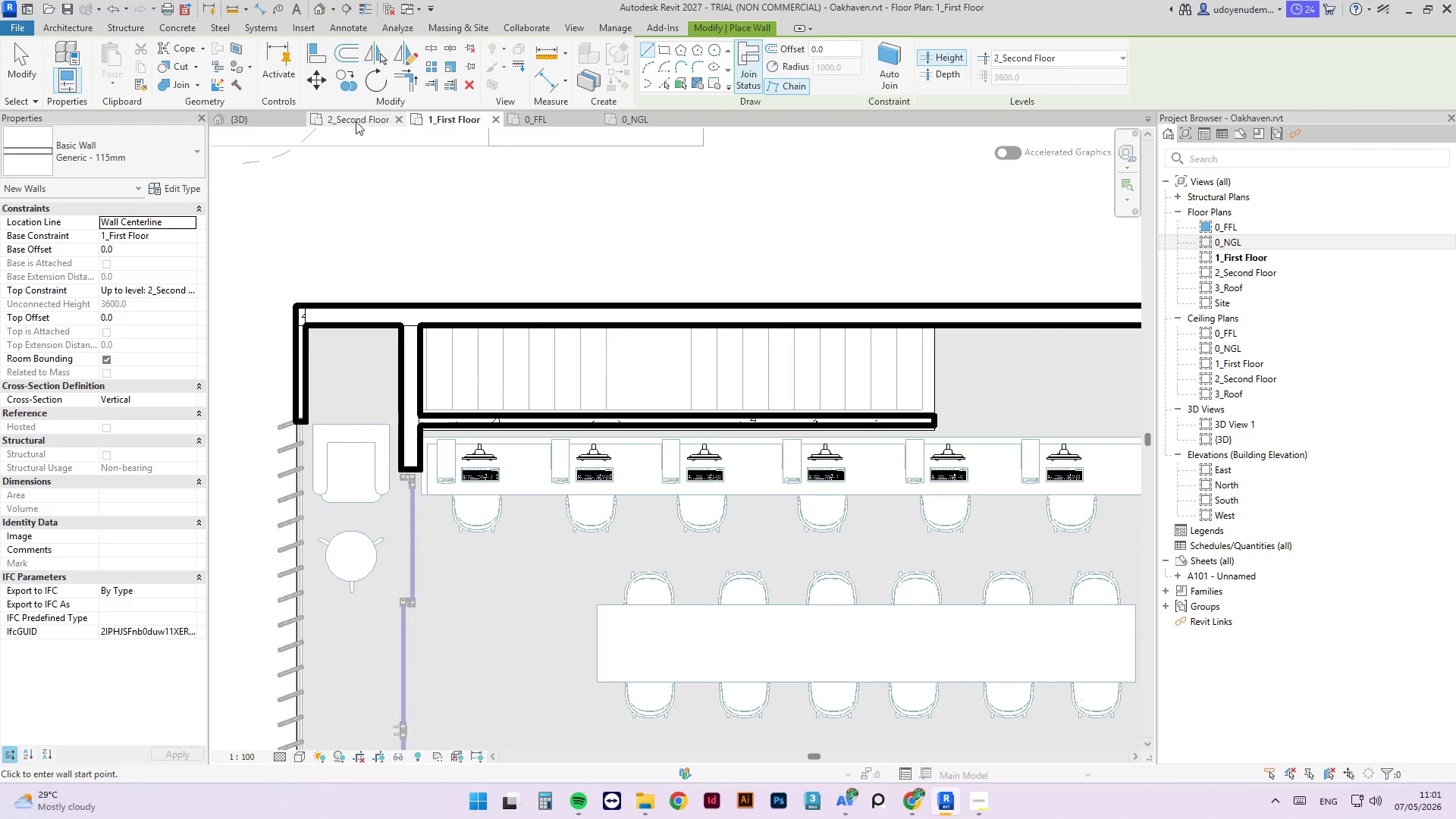 
left_click([557, 121])
 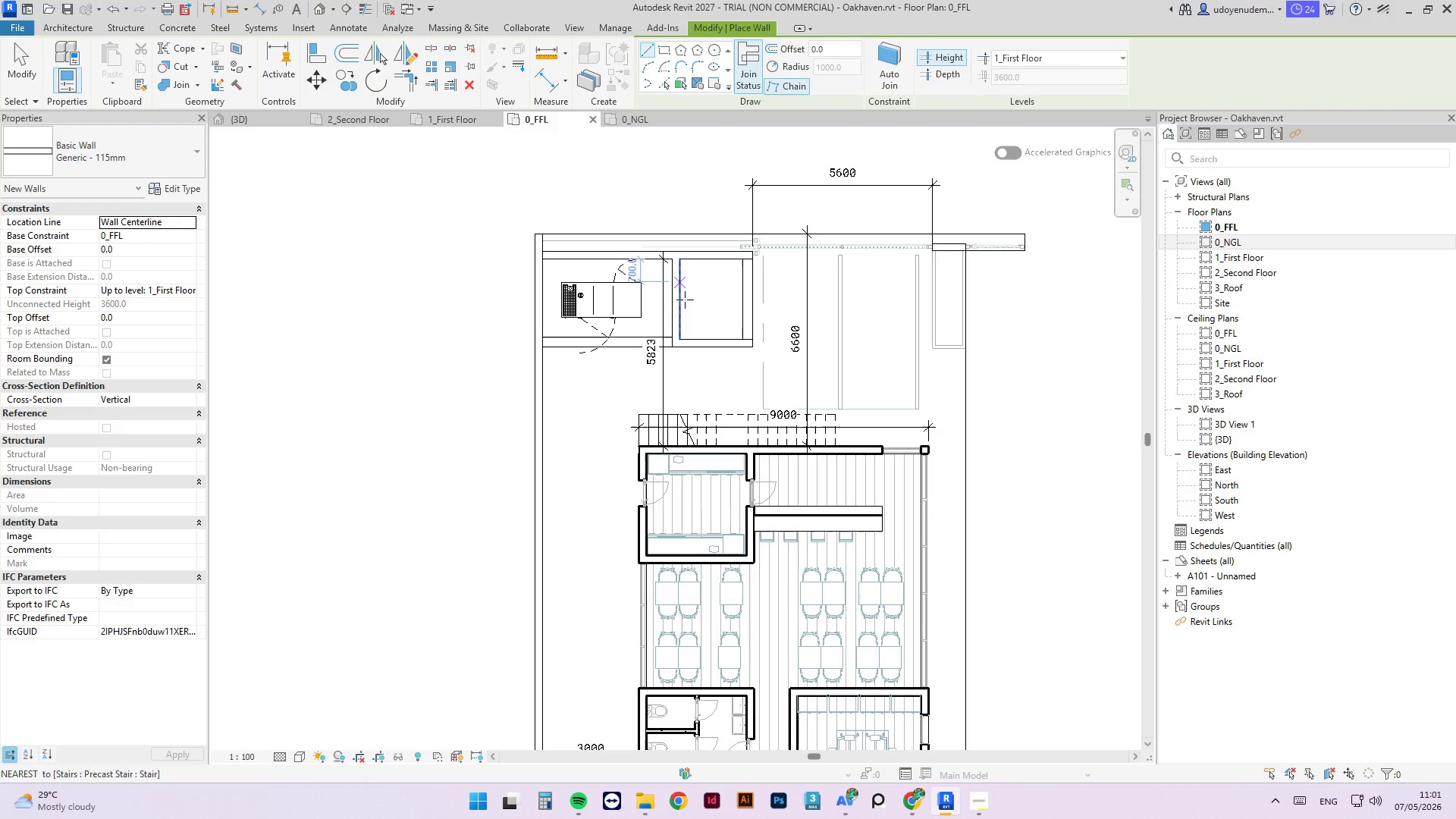 
key(Escape)
 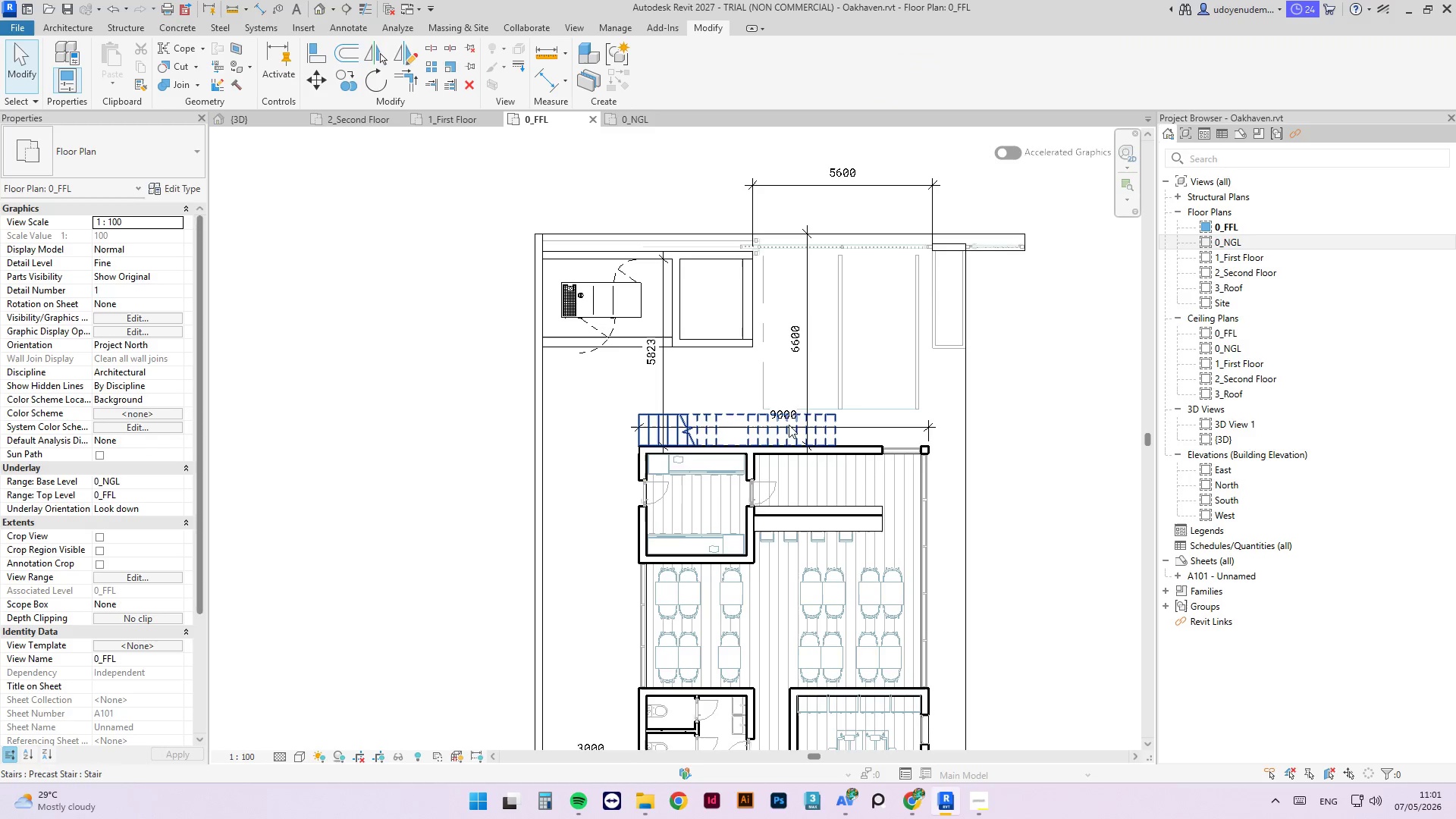 
key(Escape)
 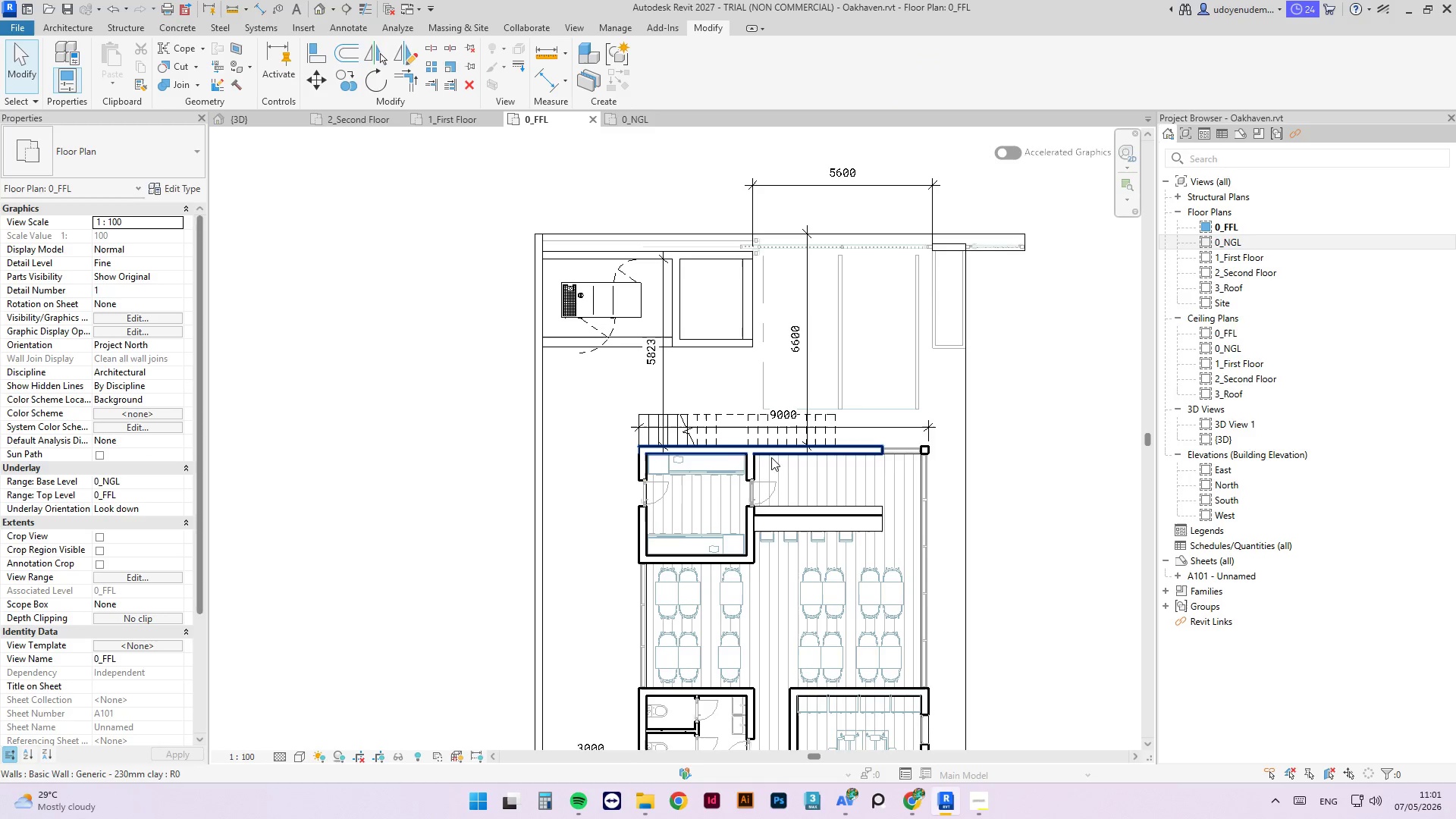 
left_click([772, 454])
 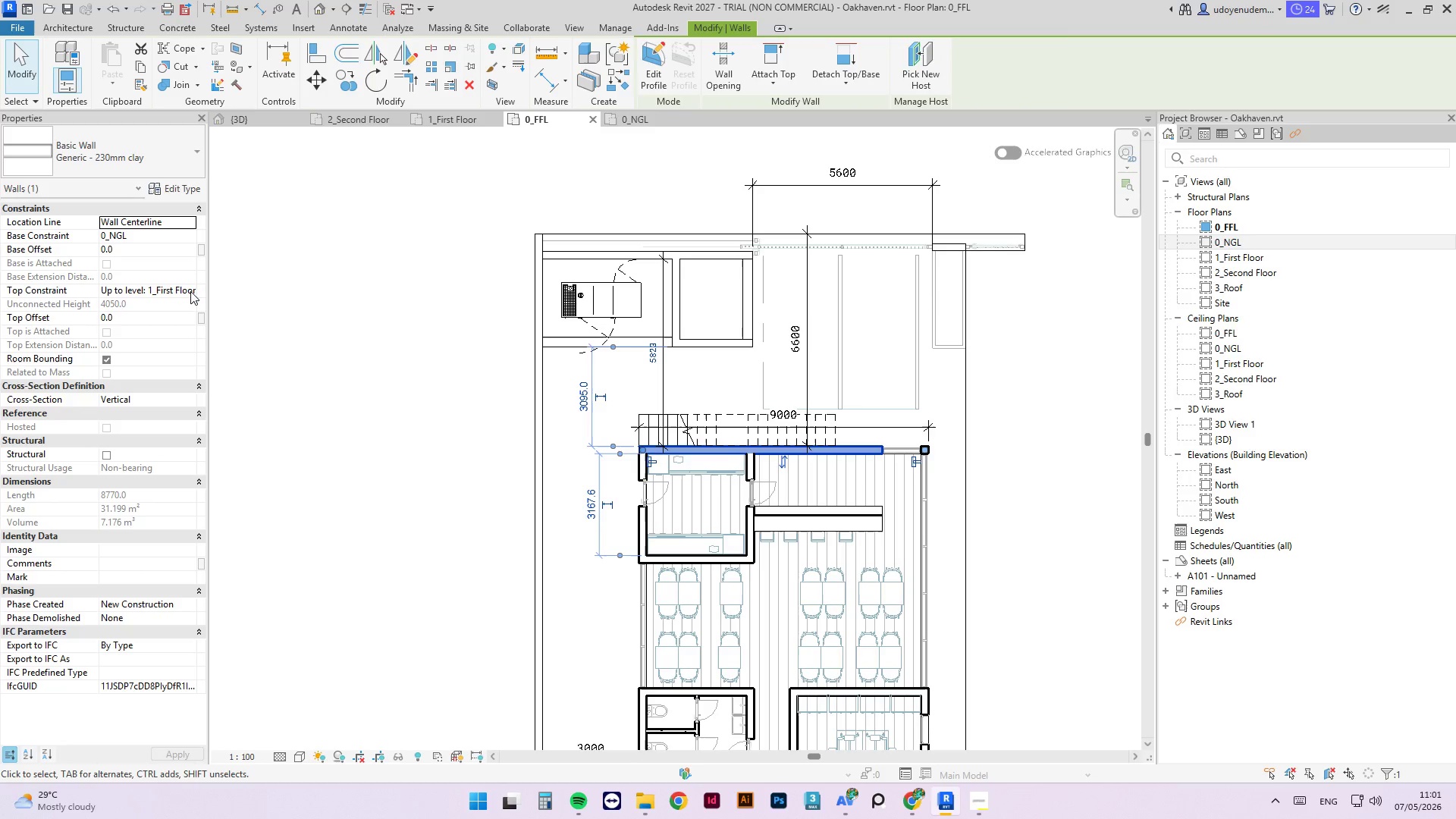 
left_click([190, 292])
 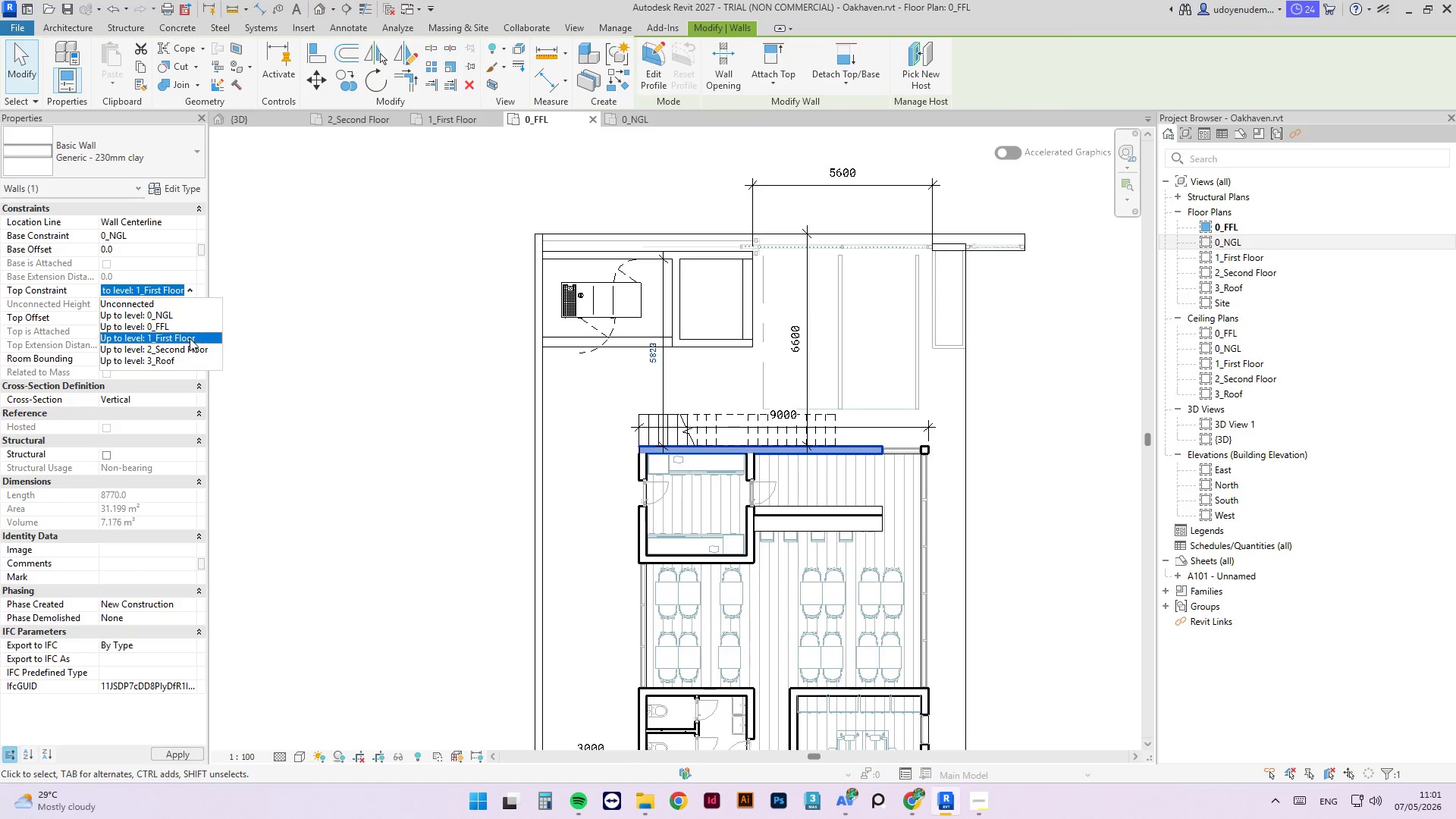 
left_click([192, 346])
 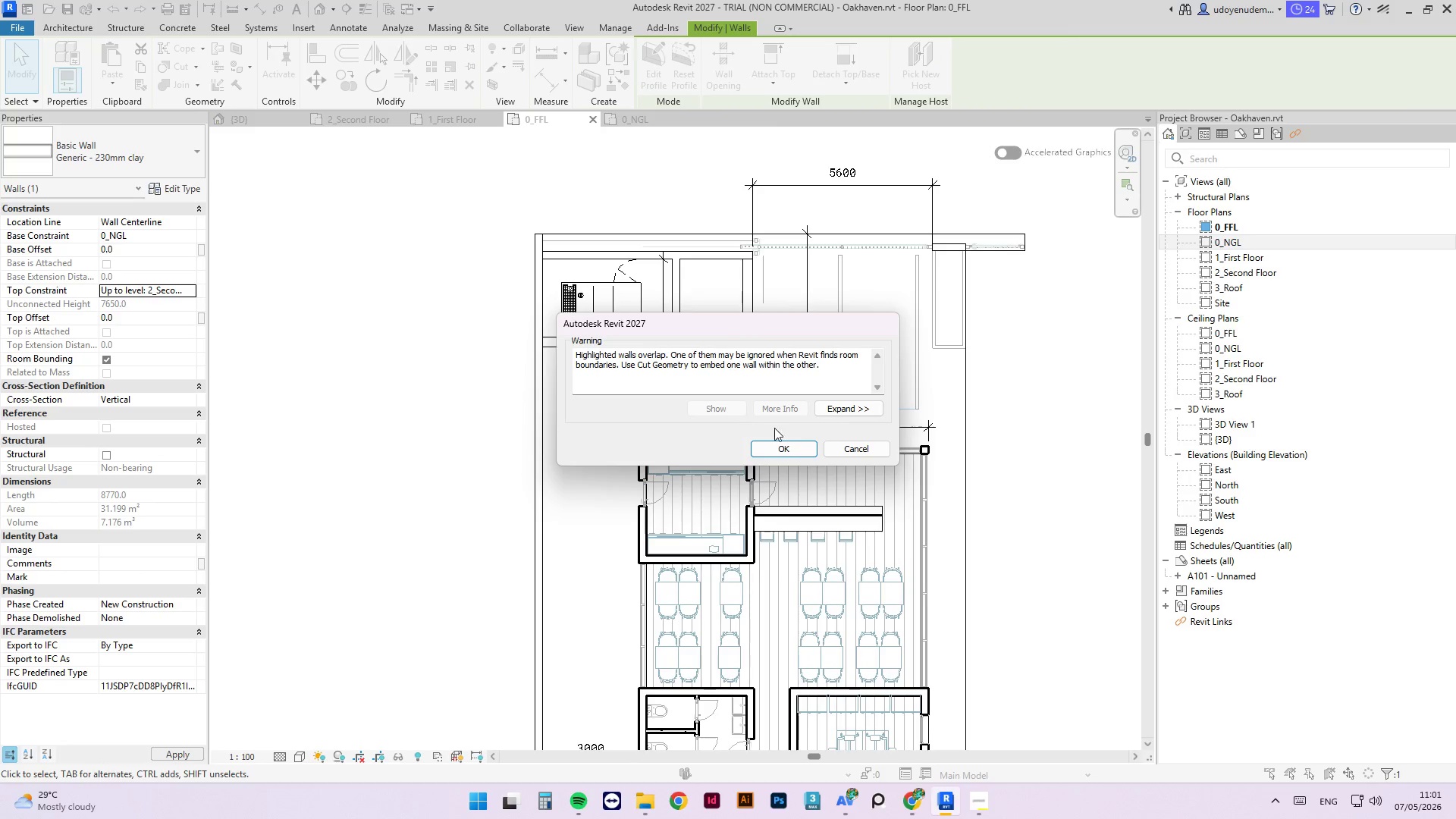 
left_click([792, 444])
 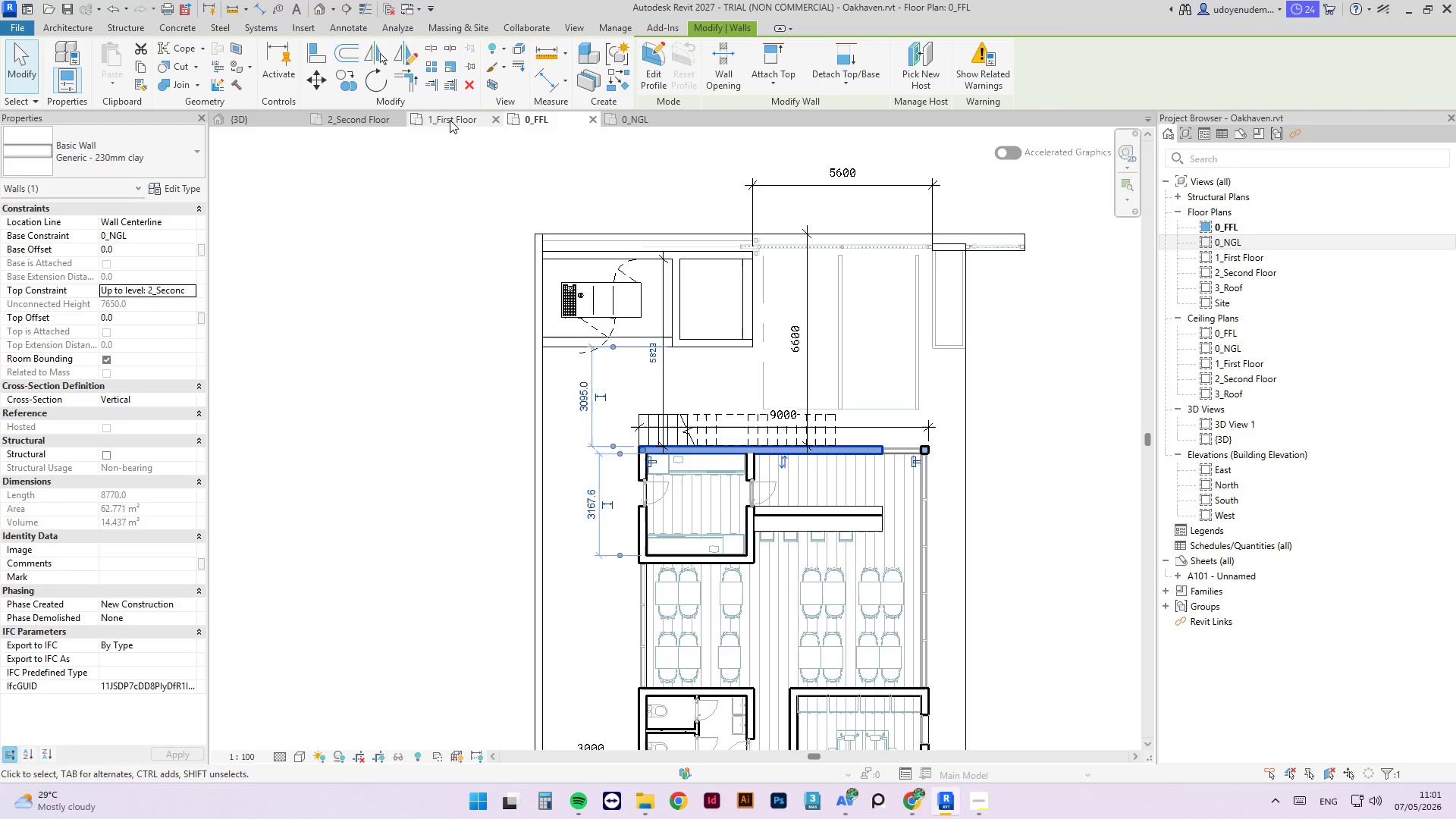 
left_click([428, 120])
 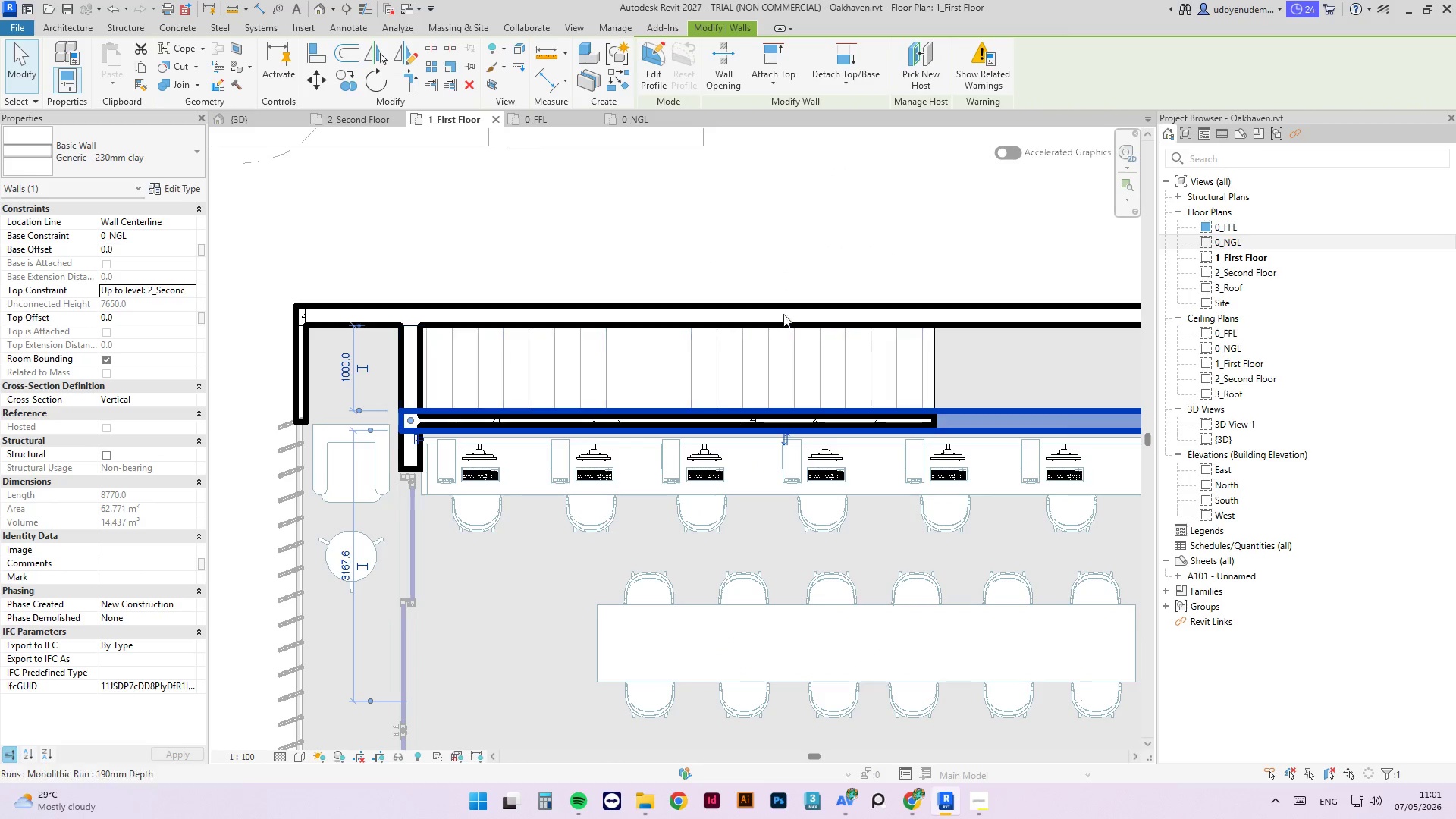 
left_click([786, 244])
 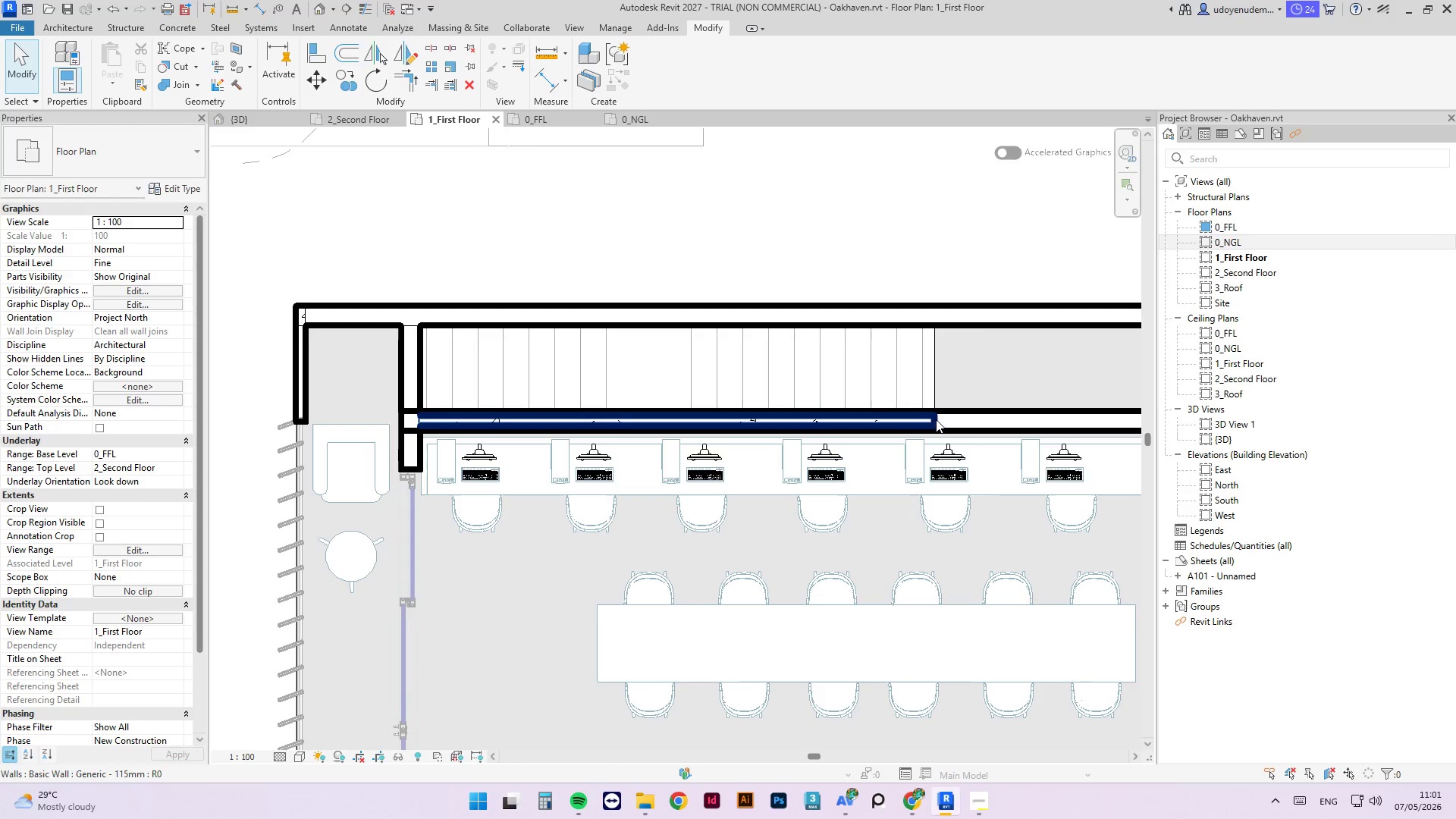 
left_click([934, 423])
 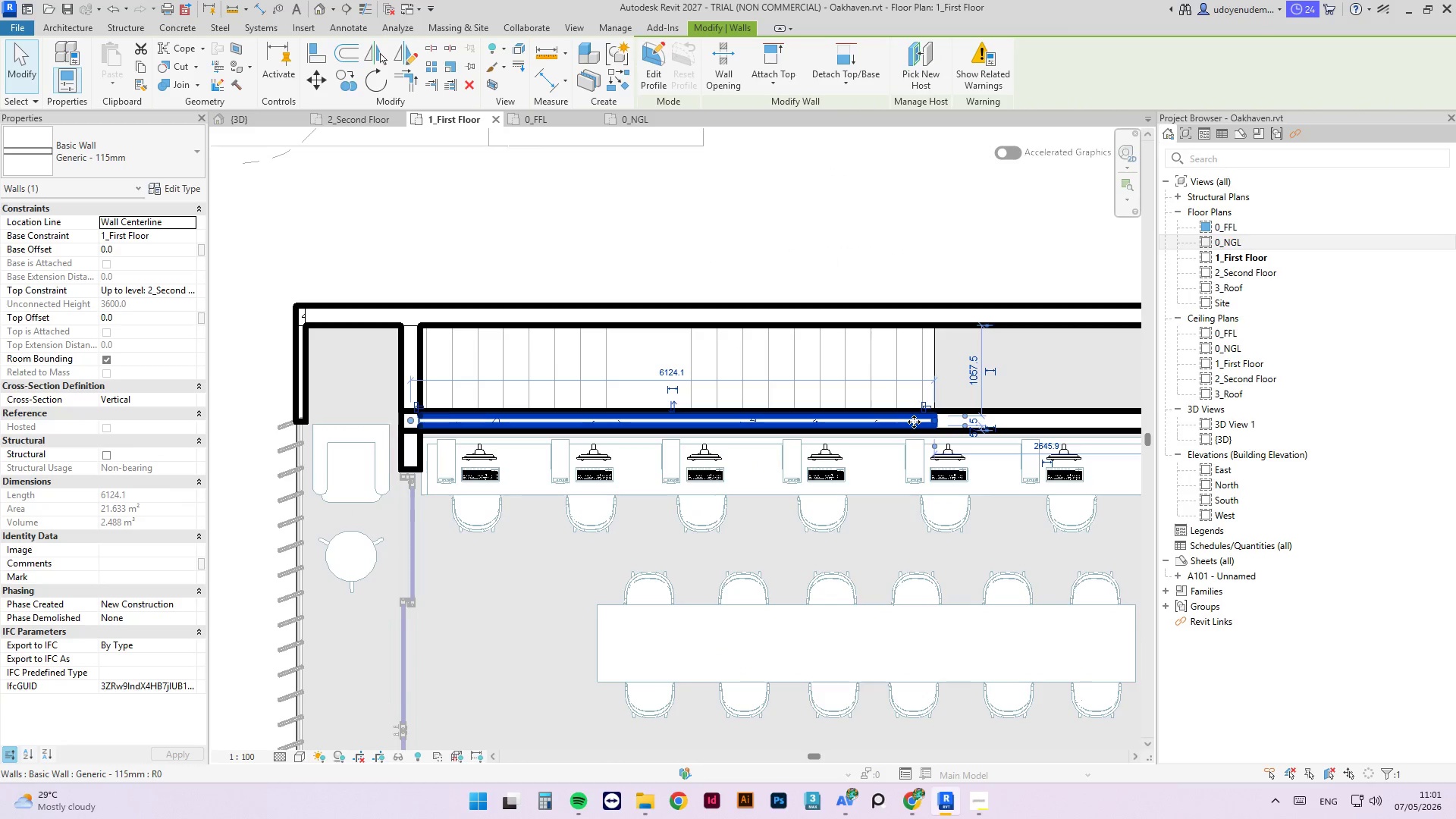 
key(Delete)
 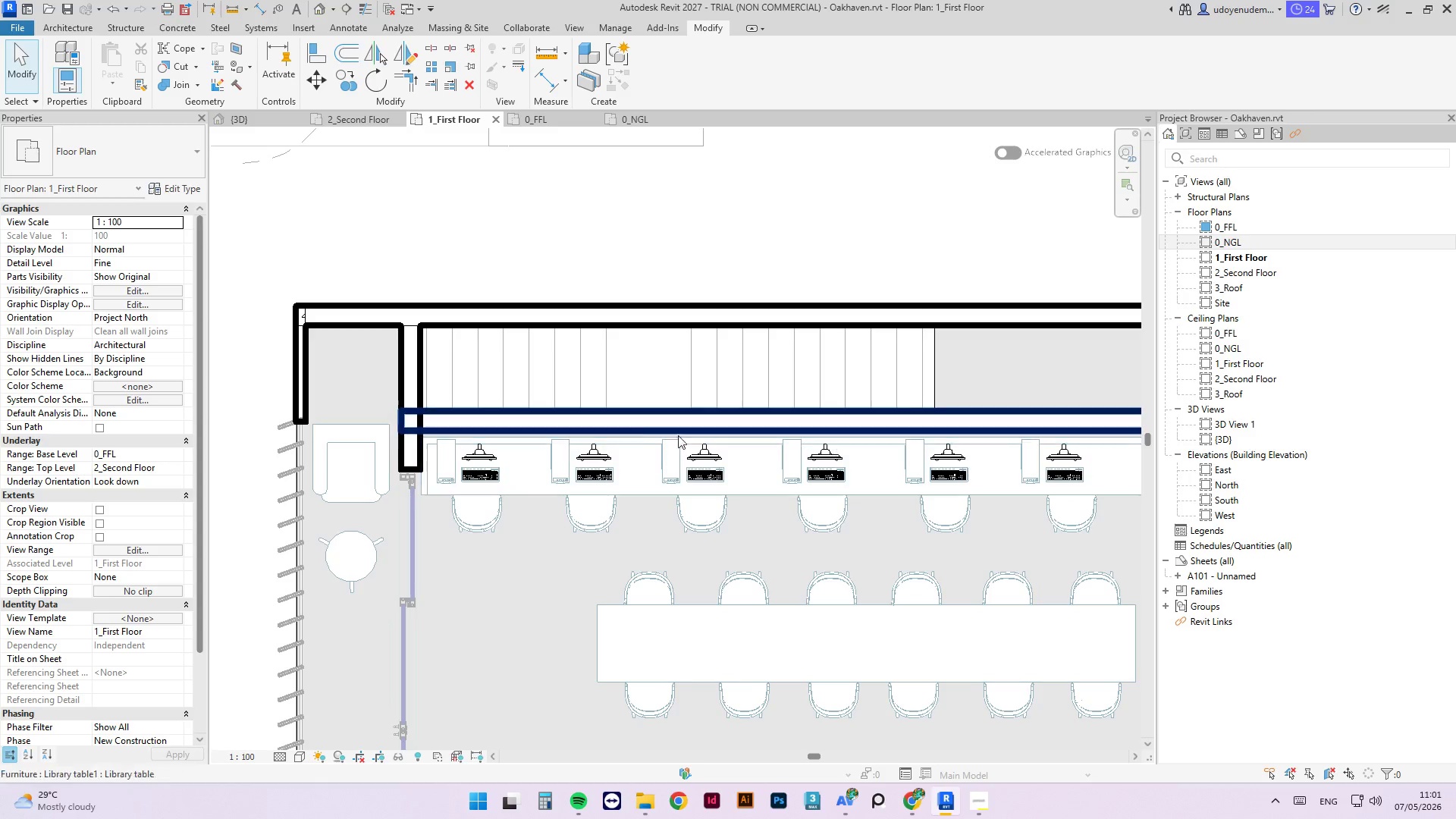 
scroll: coordinate [600, 512], scroll_direction: down, amount: 3.0
 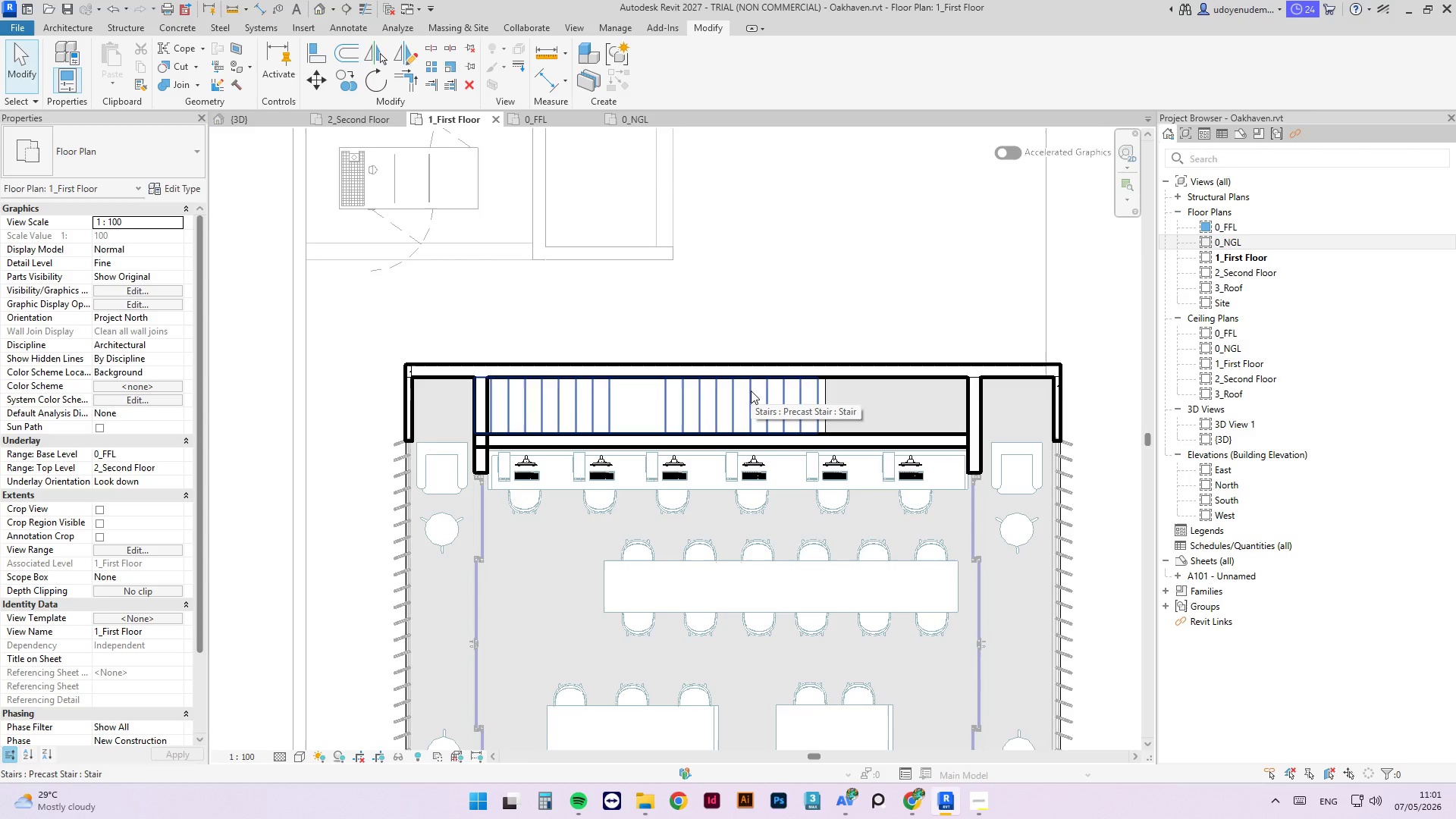 
wait(14.79)
 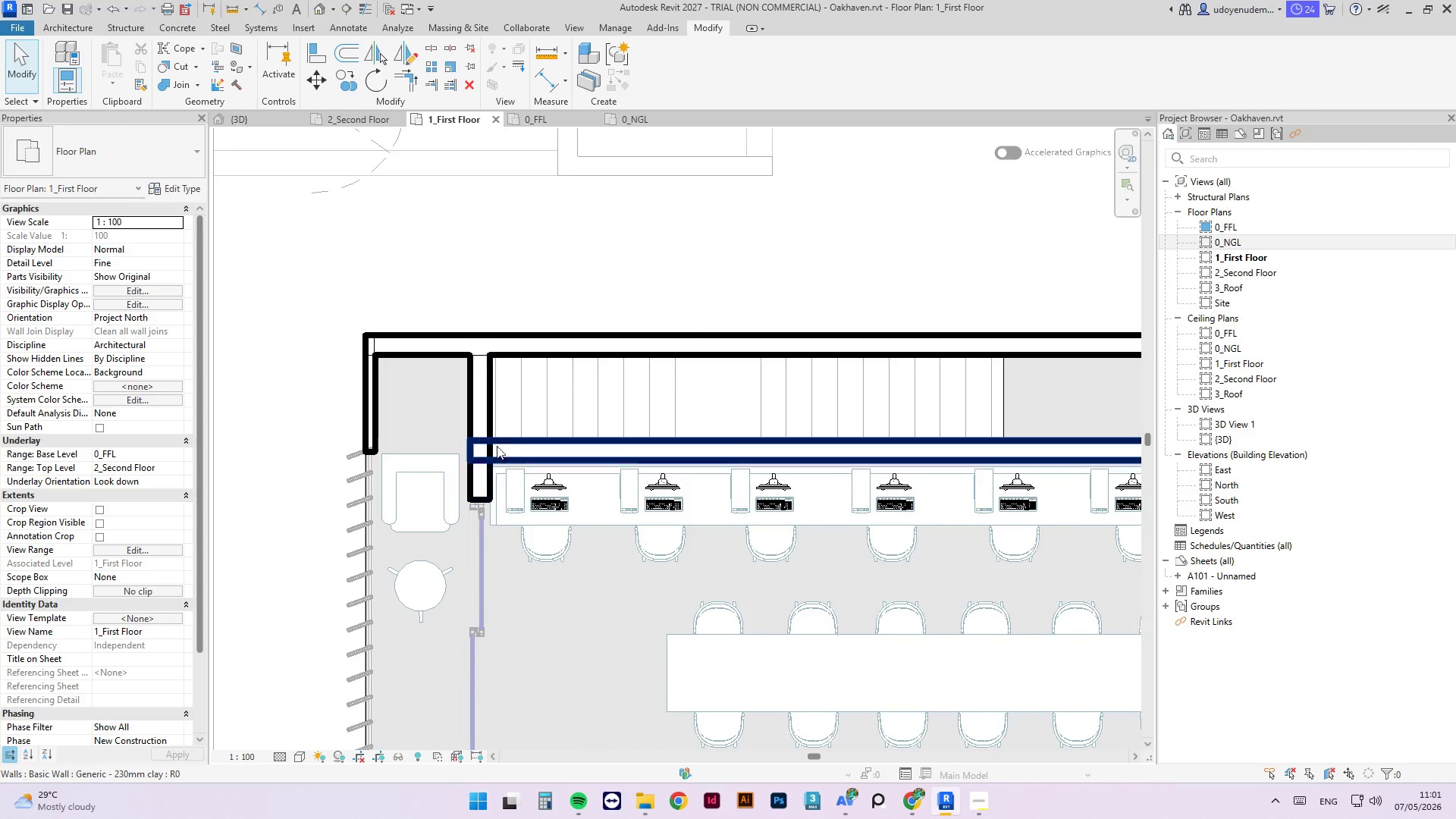 
left_click([521, 449])
 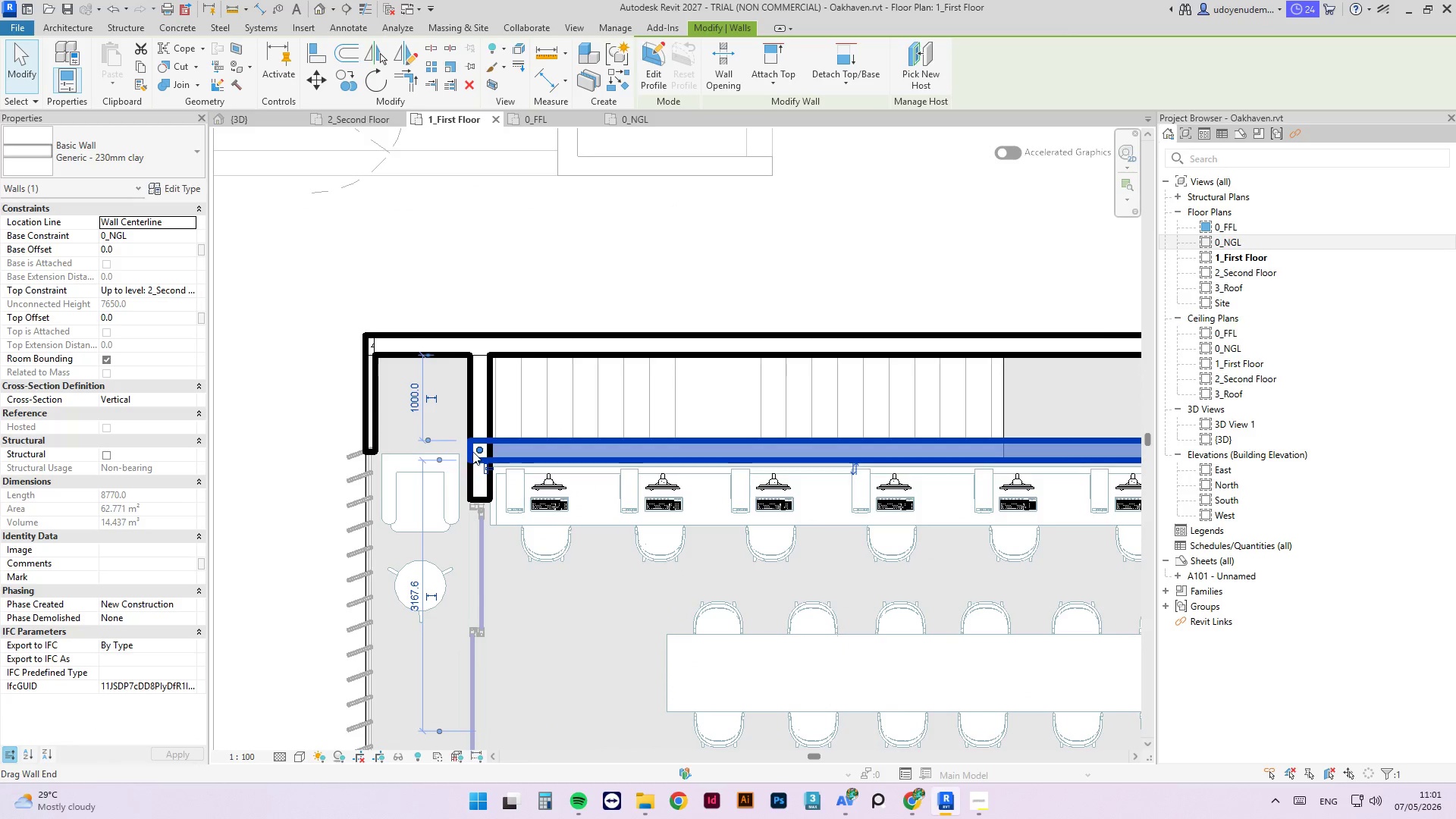 
scroll: coordinate [483, 422], scroll_direction: up, amount: 3.0
 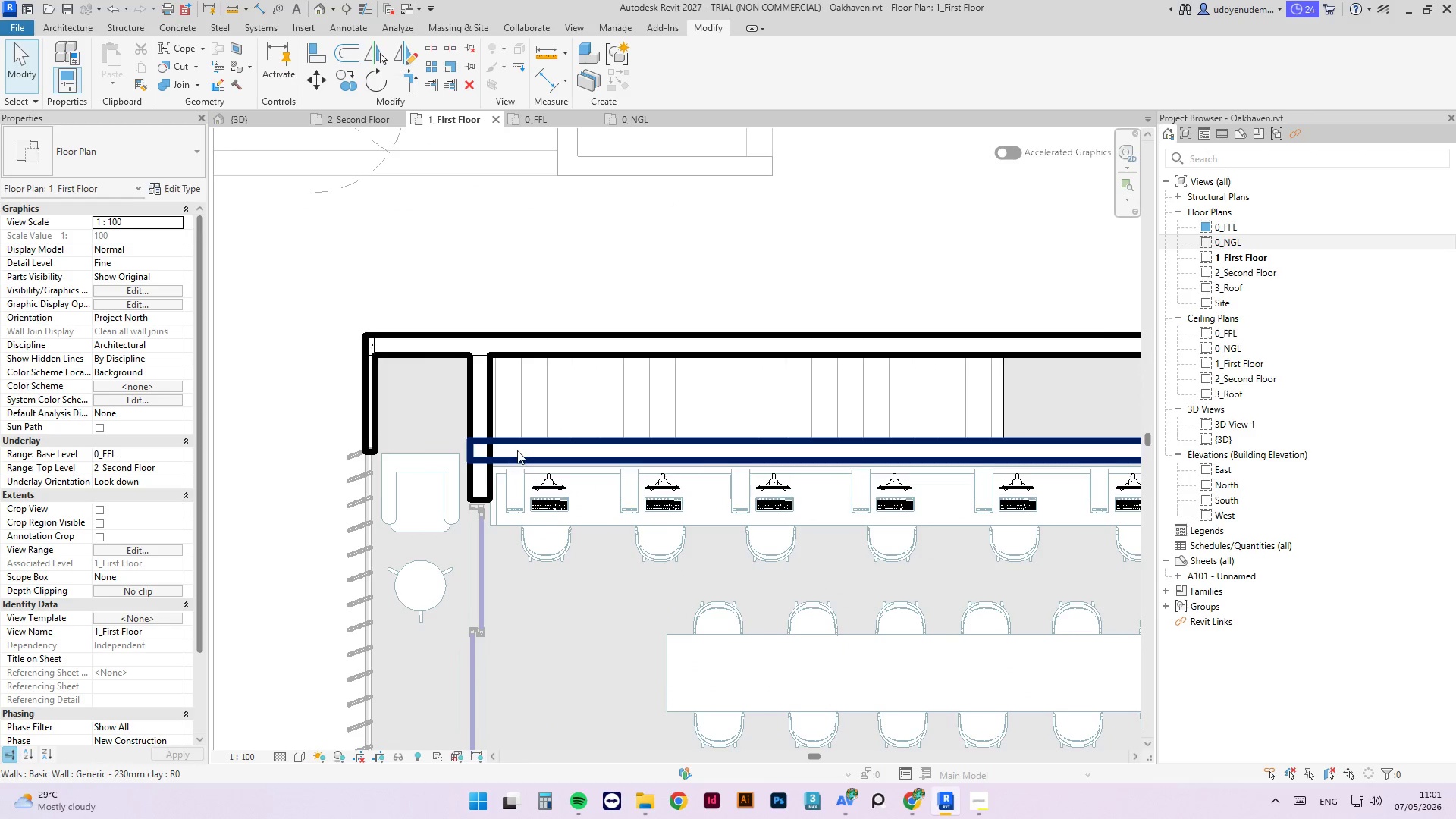 
left_click_drag(start_coordinate=[479, 451], to_coordinate=[489, 450])
 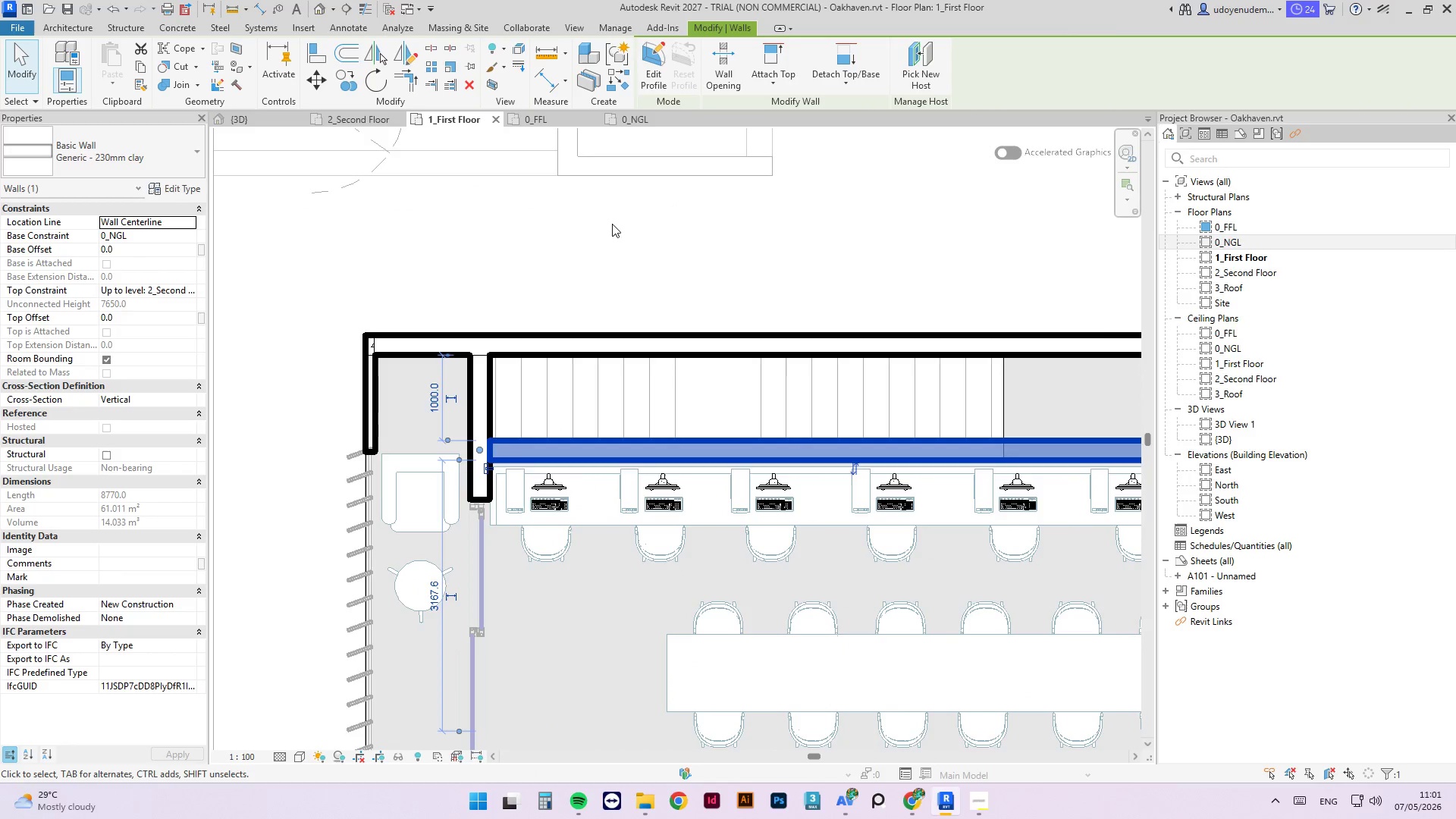 
left_click([612, 224])
 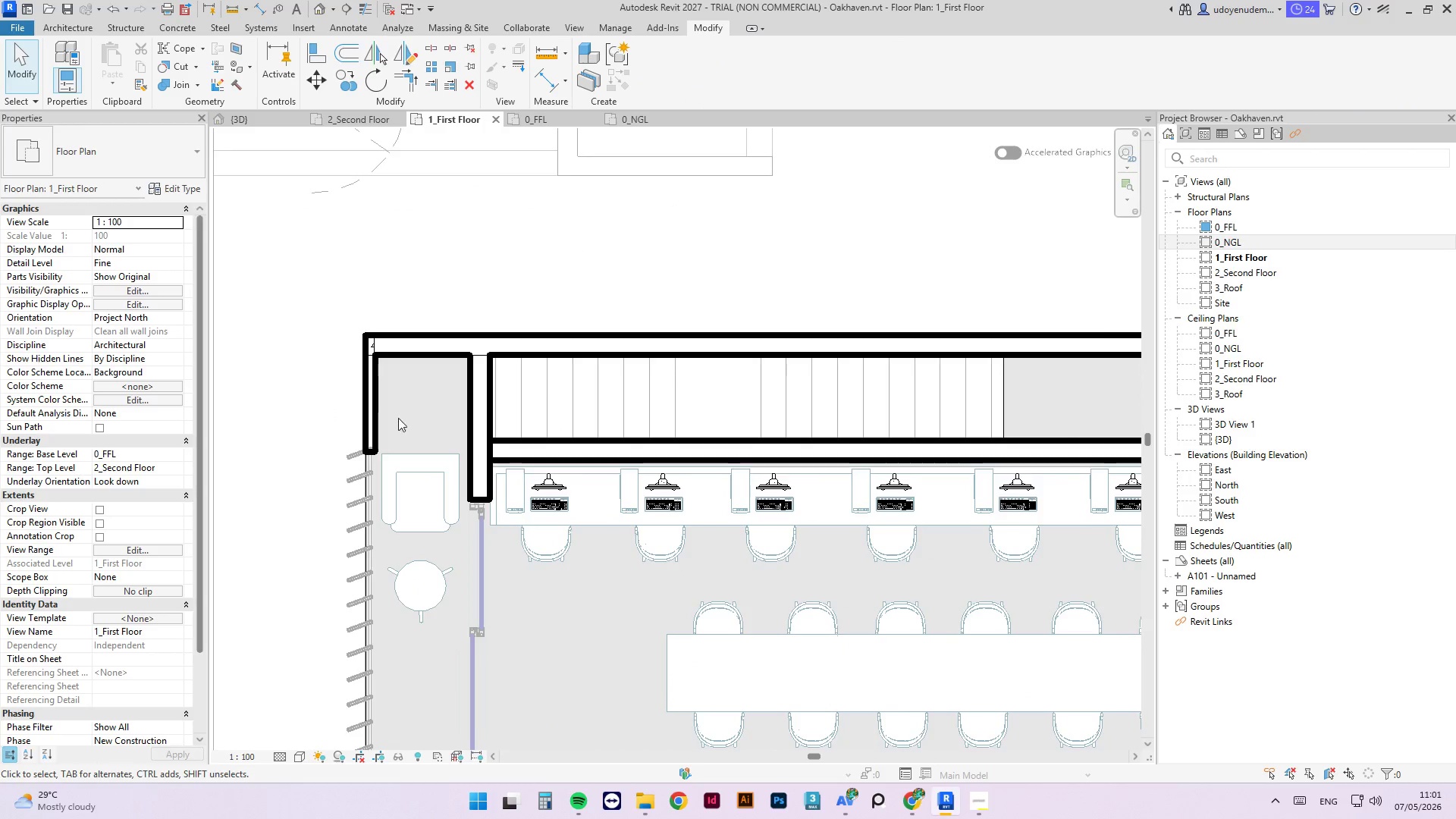 
scroll: coordinate [475, 443], scroll_direction: down, amount: 3.0
 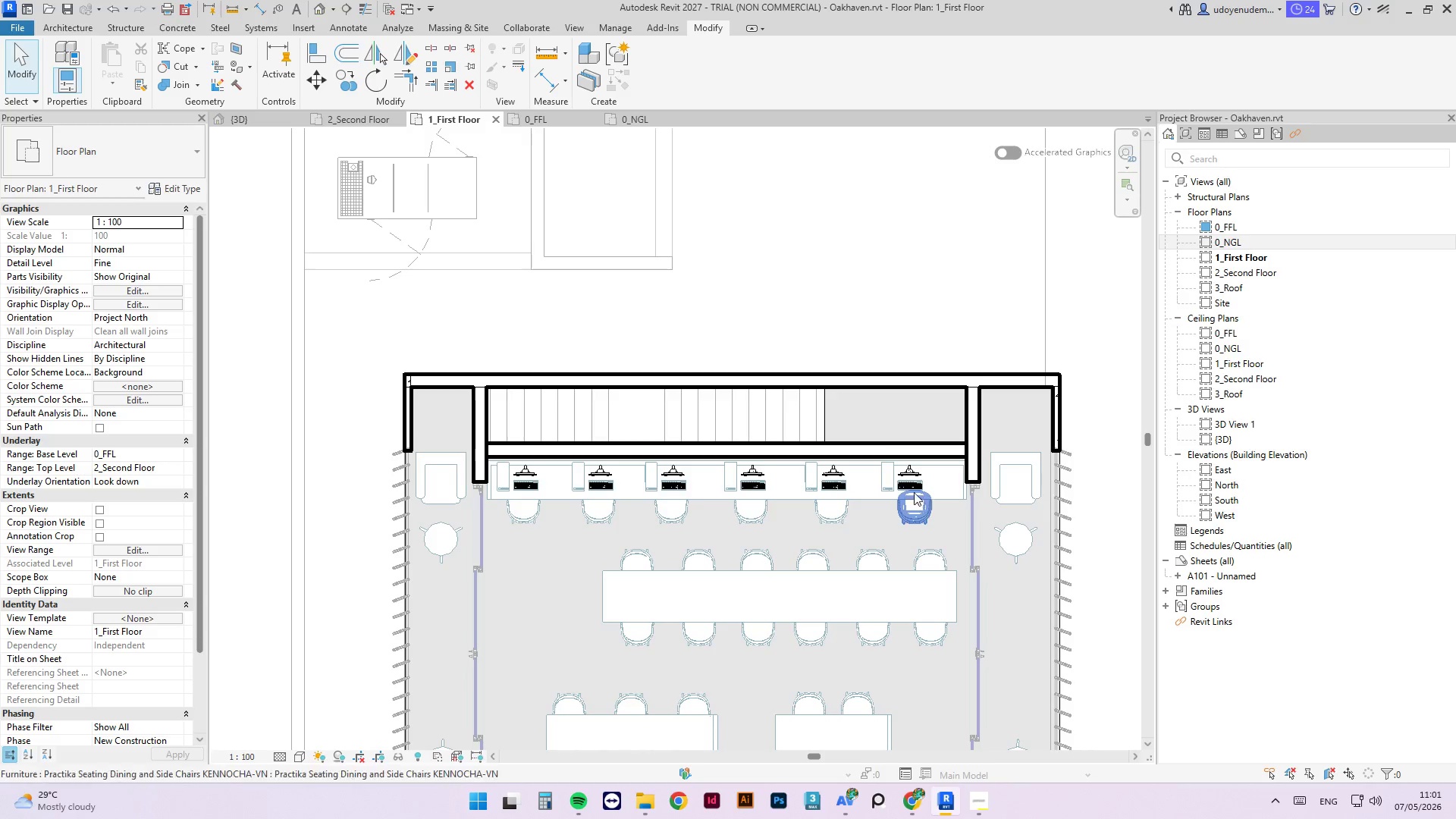 
scroll: coordinate [913, 494], scroll_direction: up, amount: 3.0
 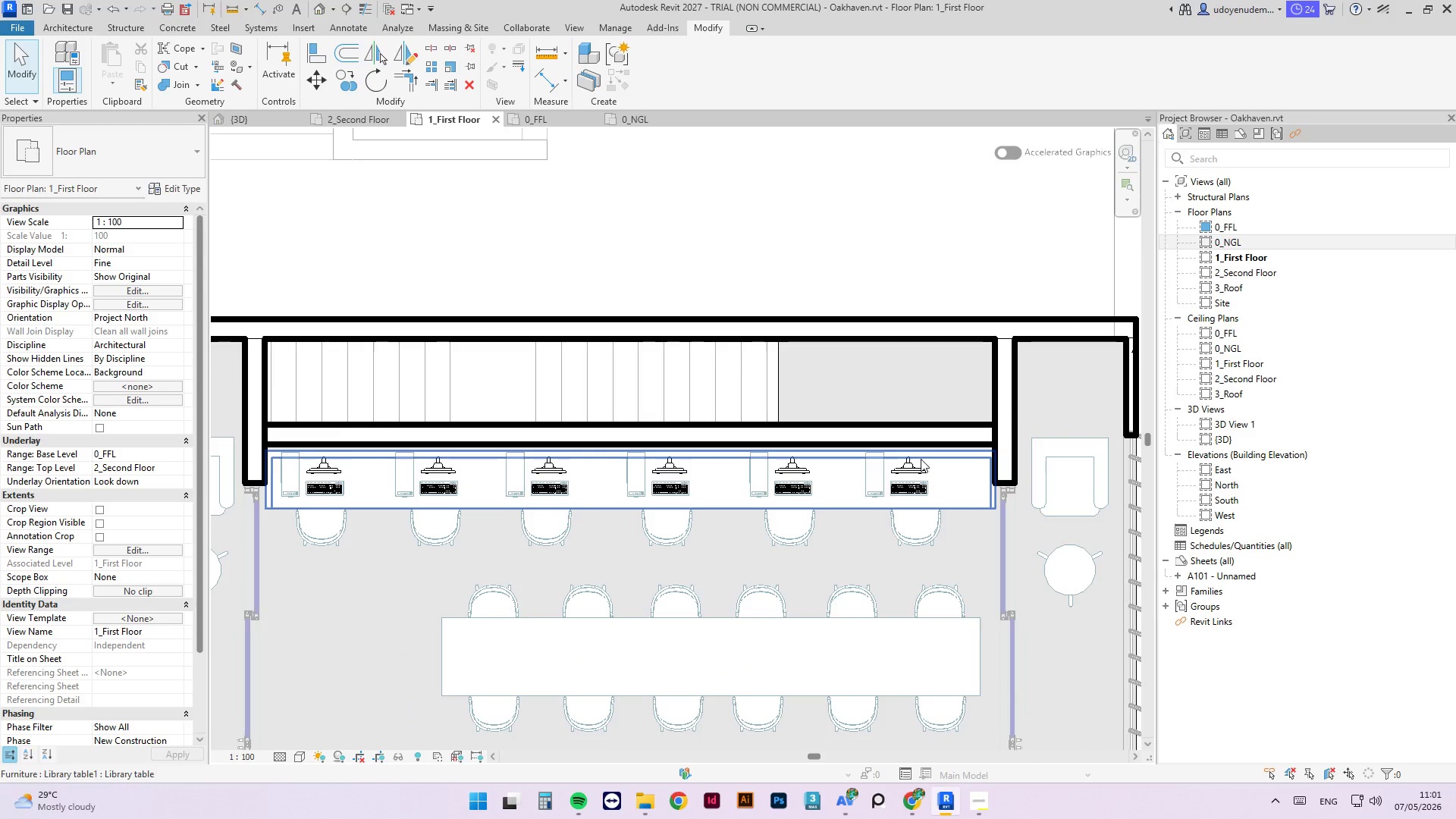 
type(al)
 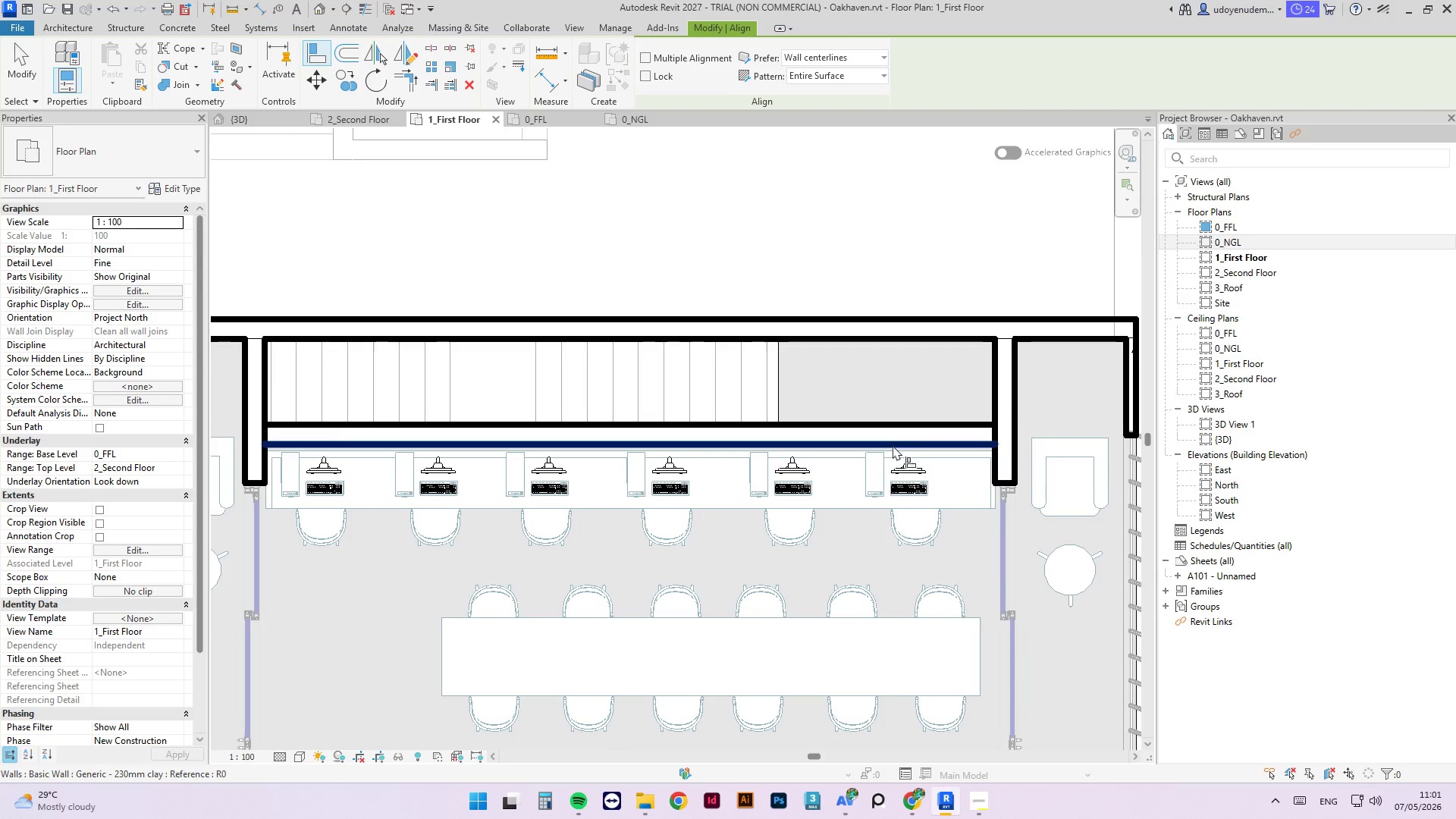 
left_click([893, 445])
 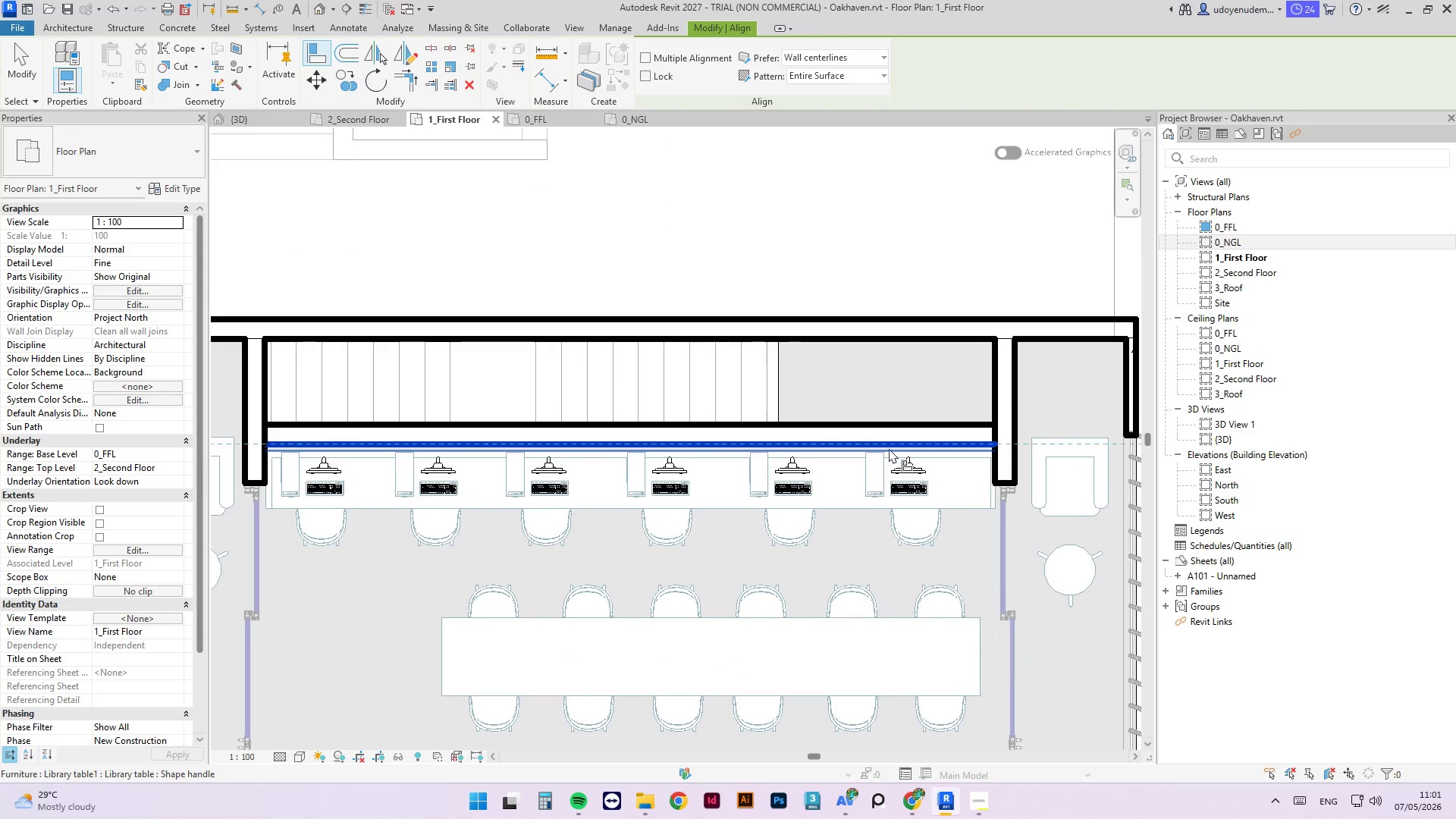 
scroll: coordinate [887, 441], scroll_direction: up, amount: 5.0
 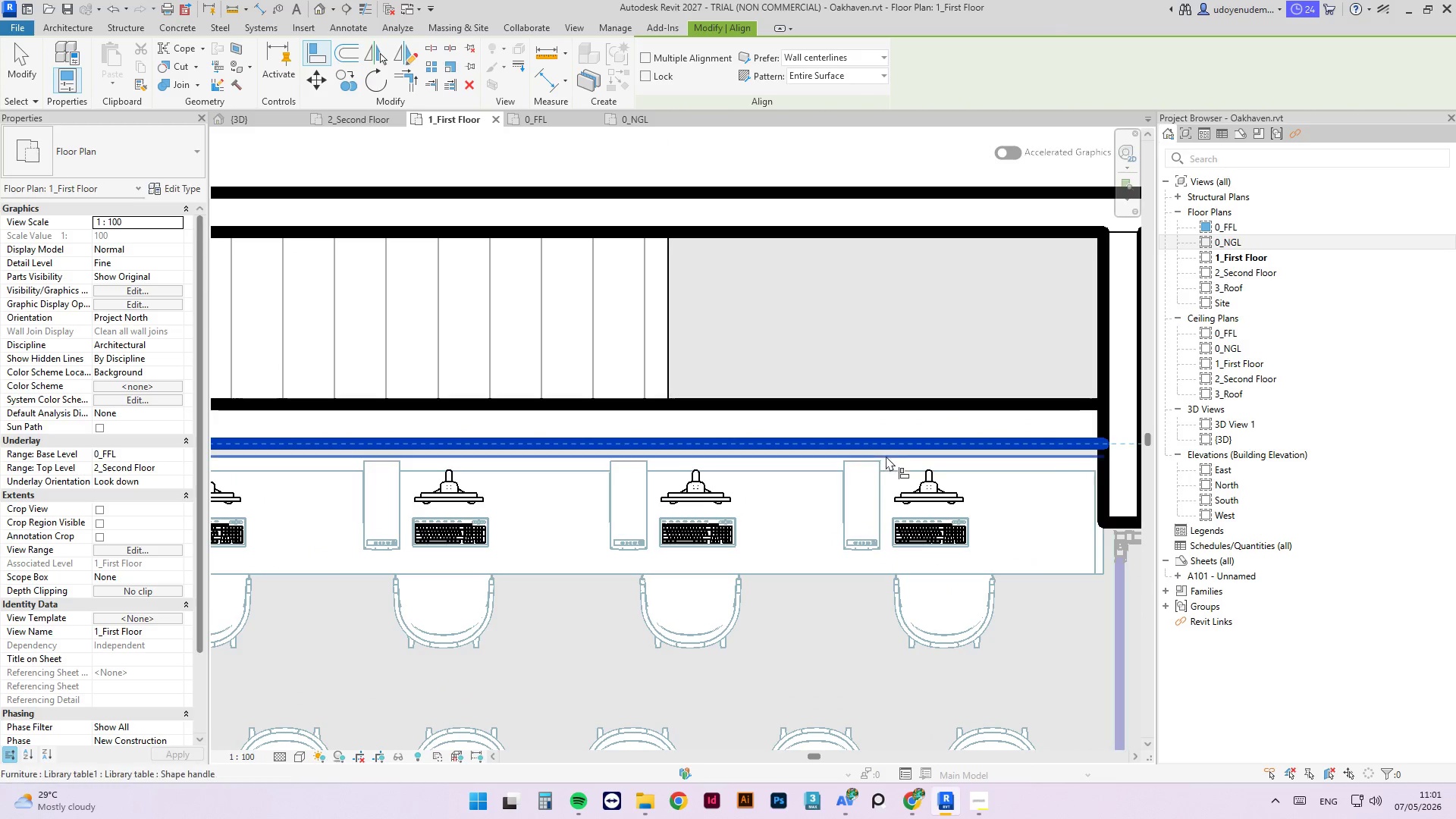 
left_click([886, 457])
 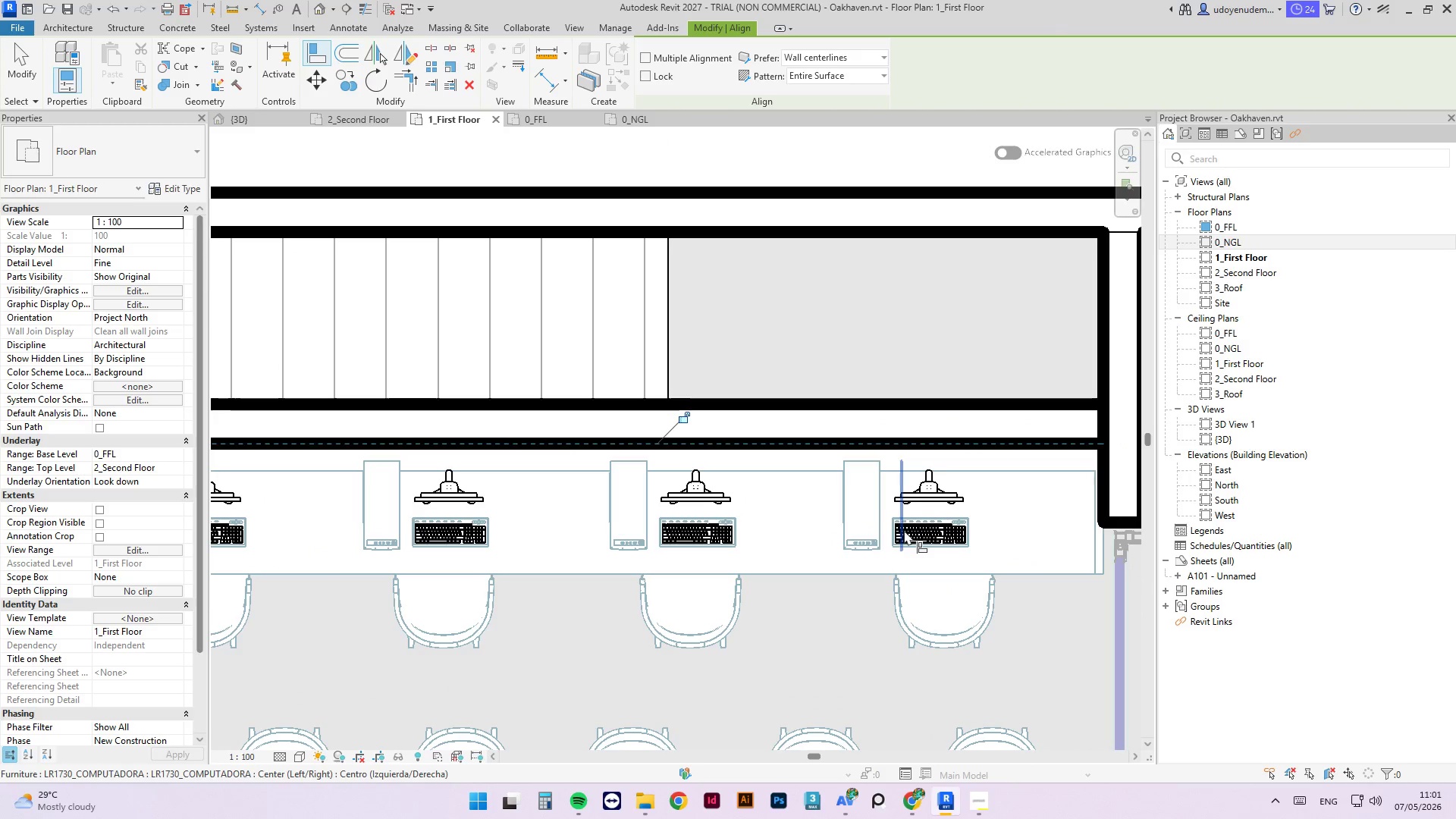 
key(Escape)
 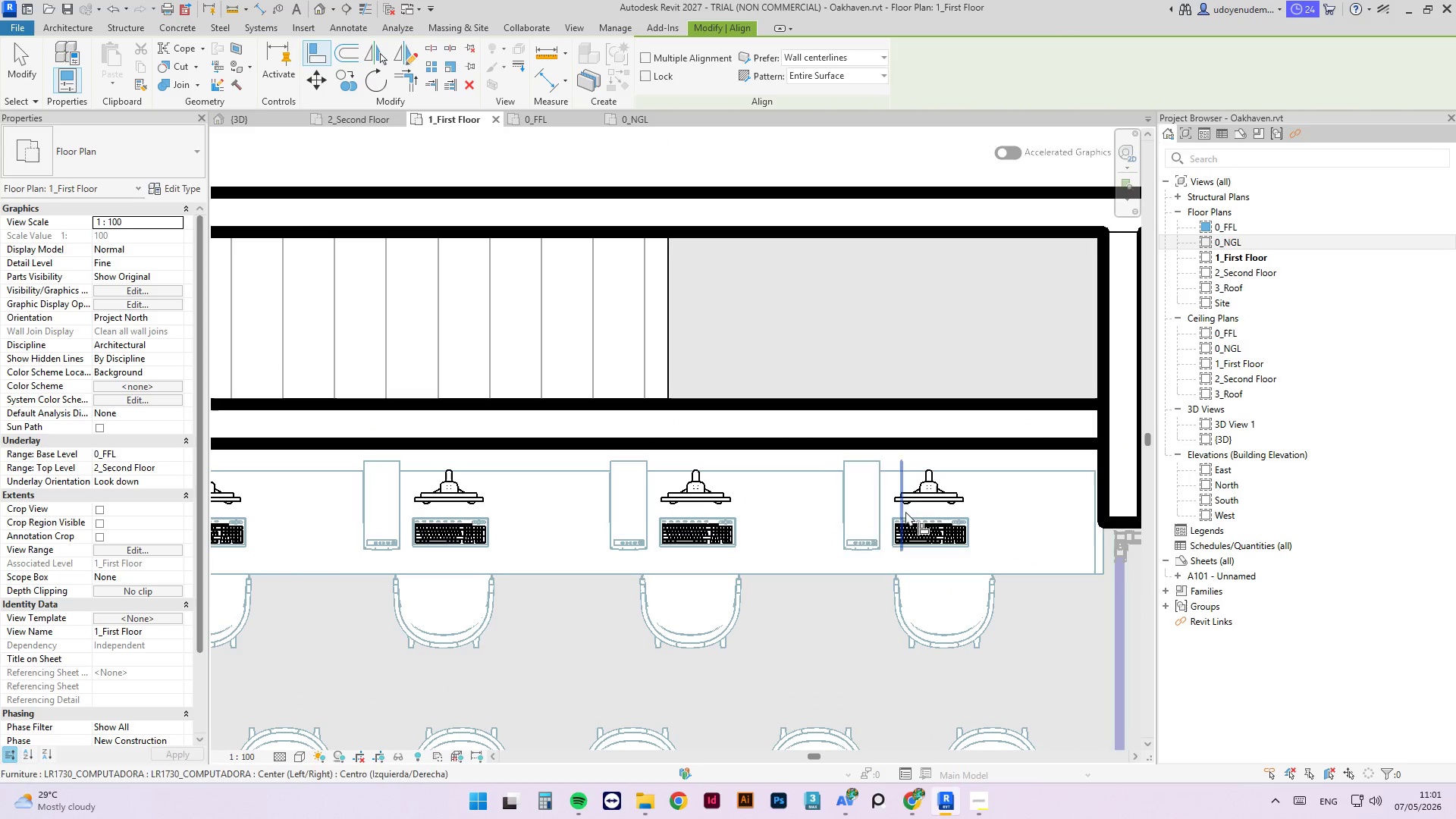 
key(Escape)
 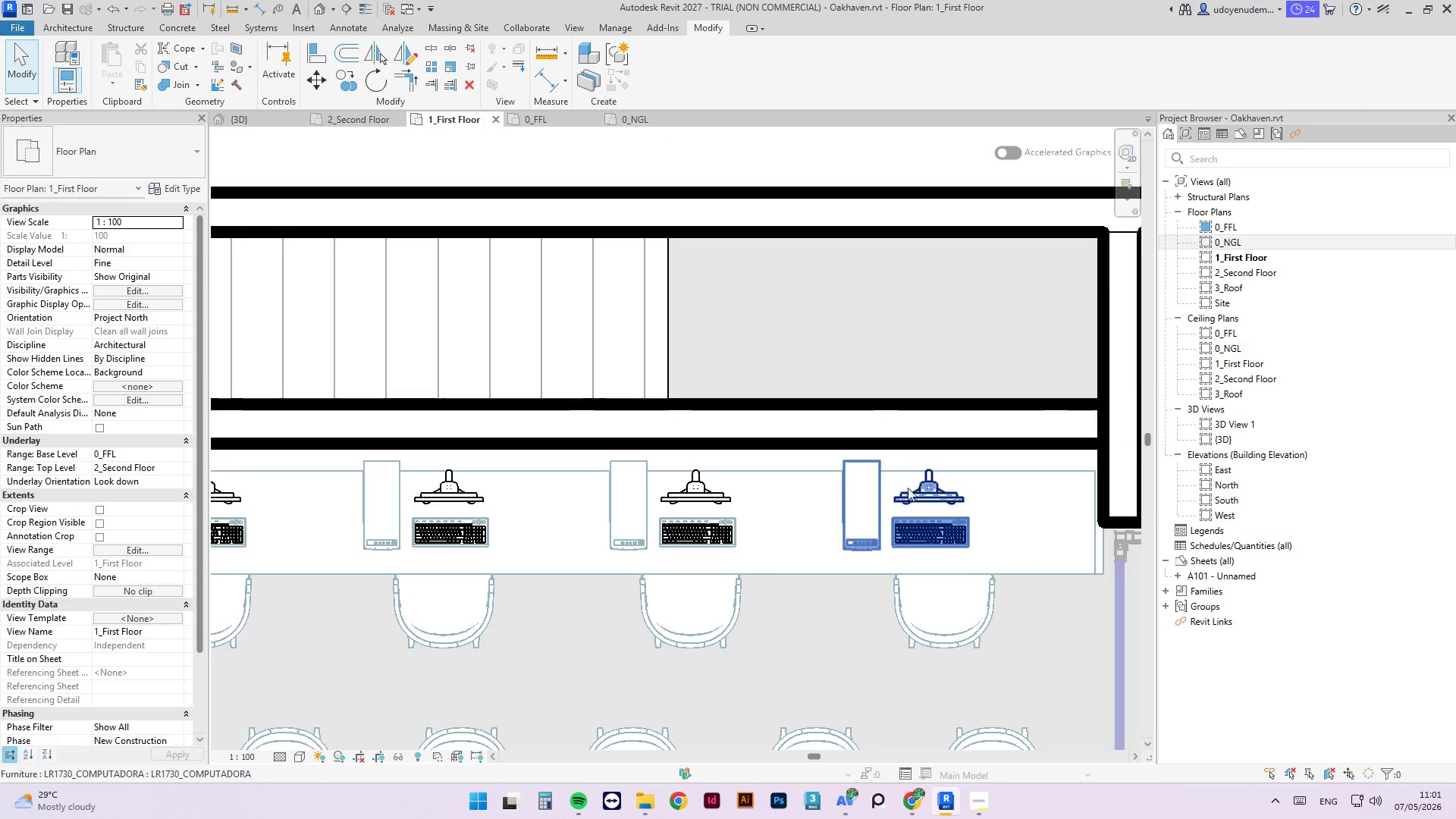 
scroll: coordinate [911, 485], scroll_direction: down, amount: 3.0
 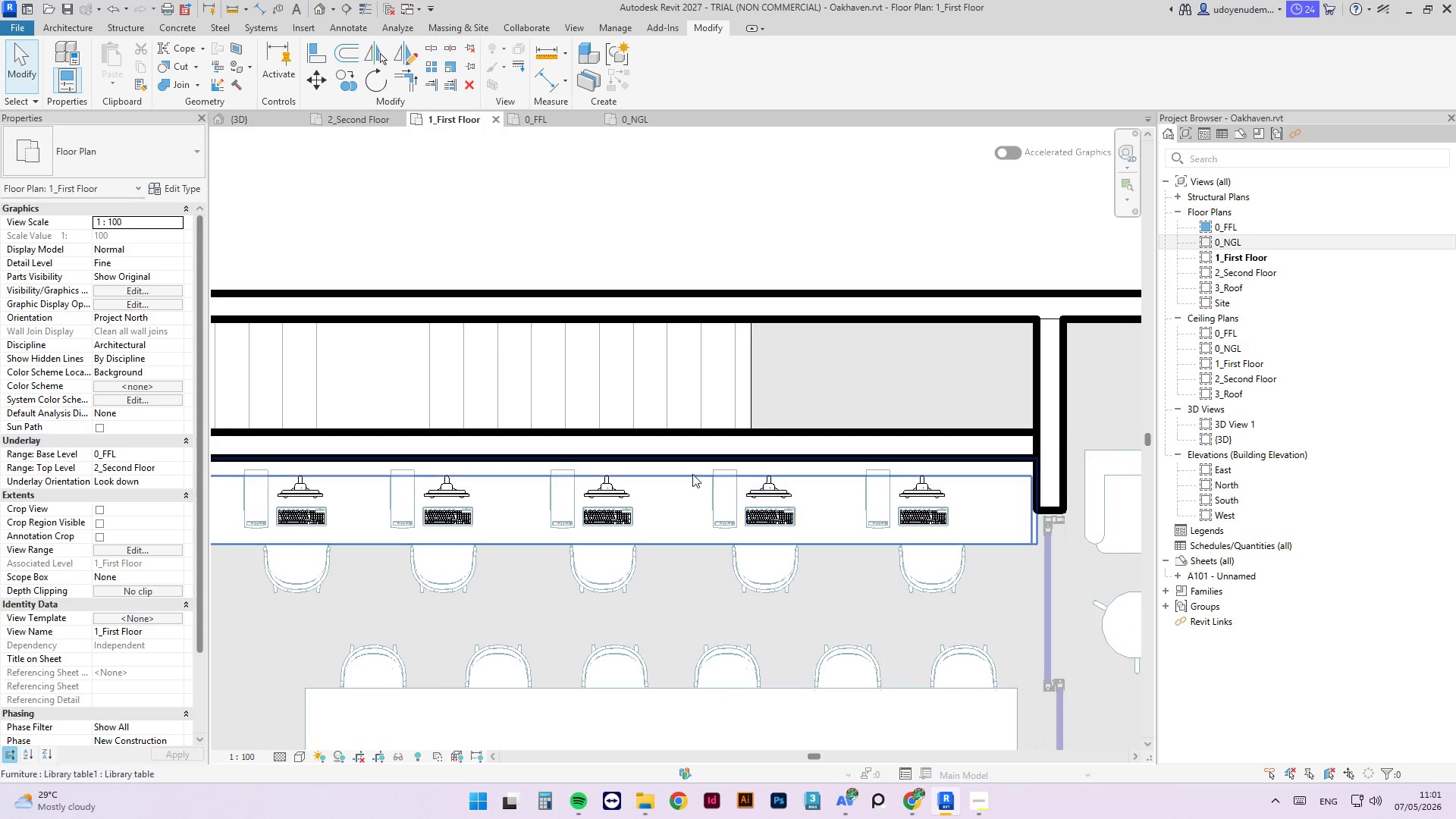 
left_click([687, 472])
 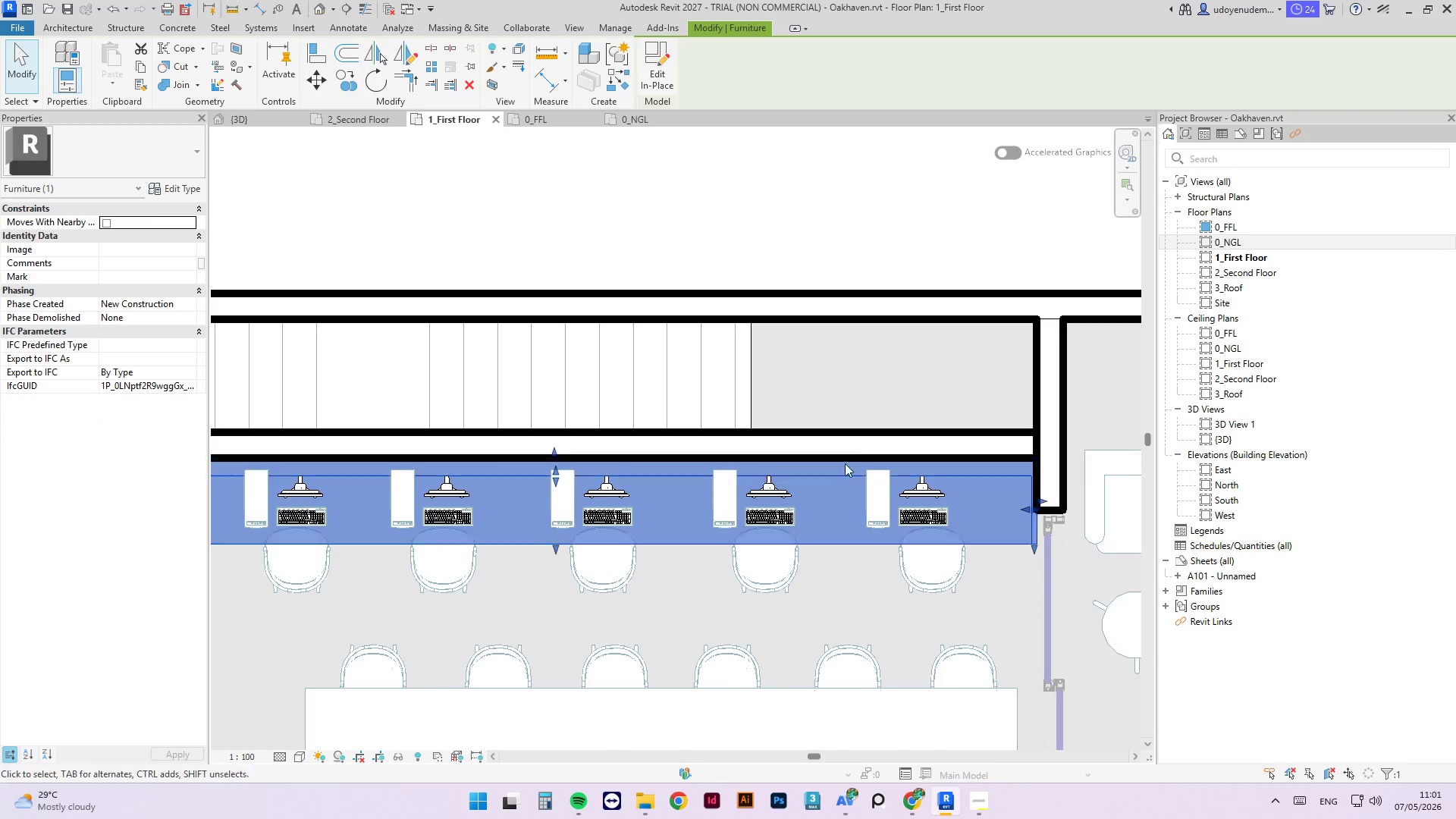 
scroll: coordinate [669, 479], scroll_direction: up, amount: 10.0
 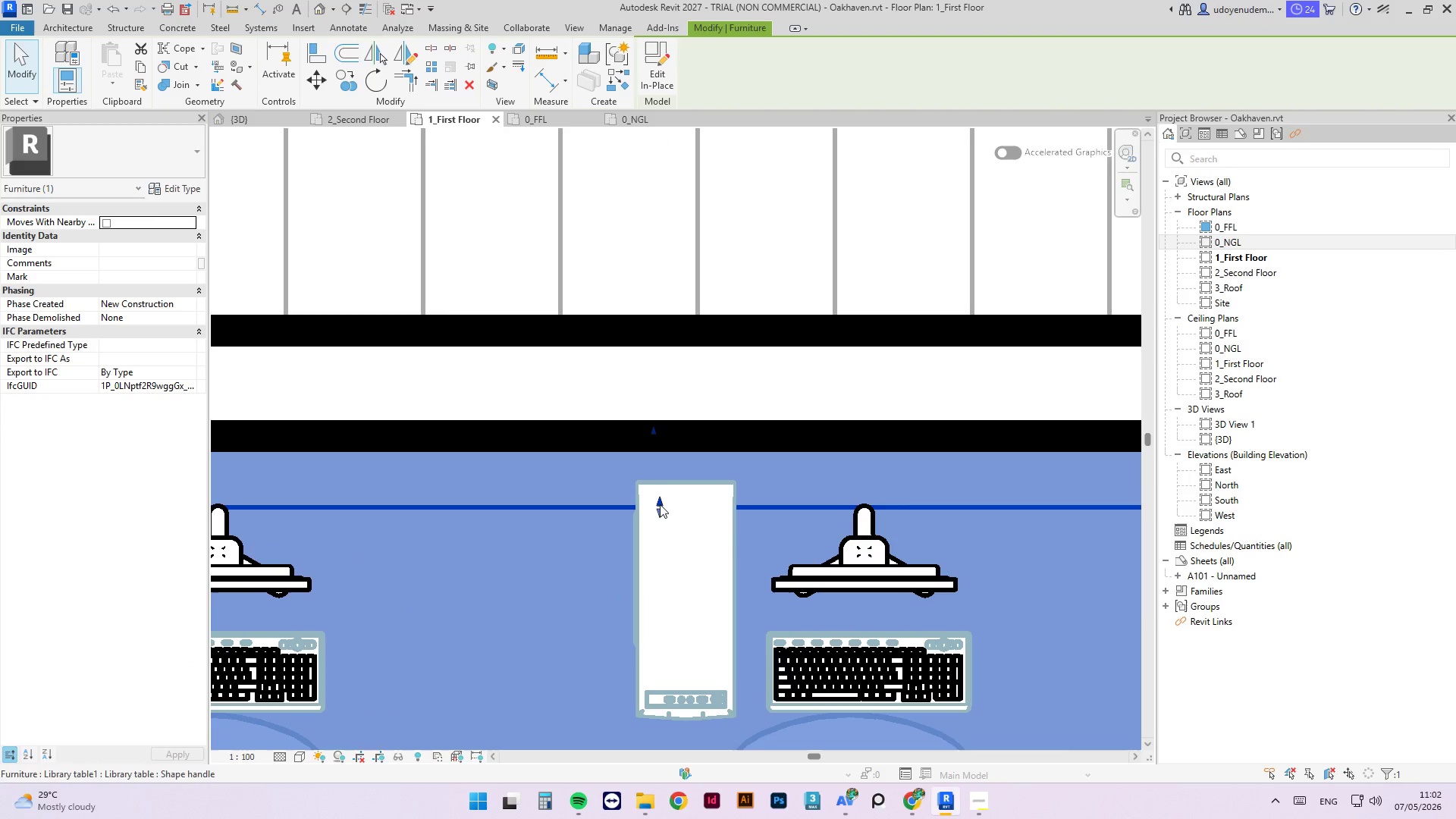 
left_click_drag(start_coordinate=[660, 504], to_coordinate=[673, 472])
 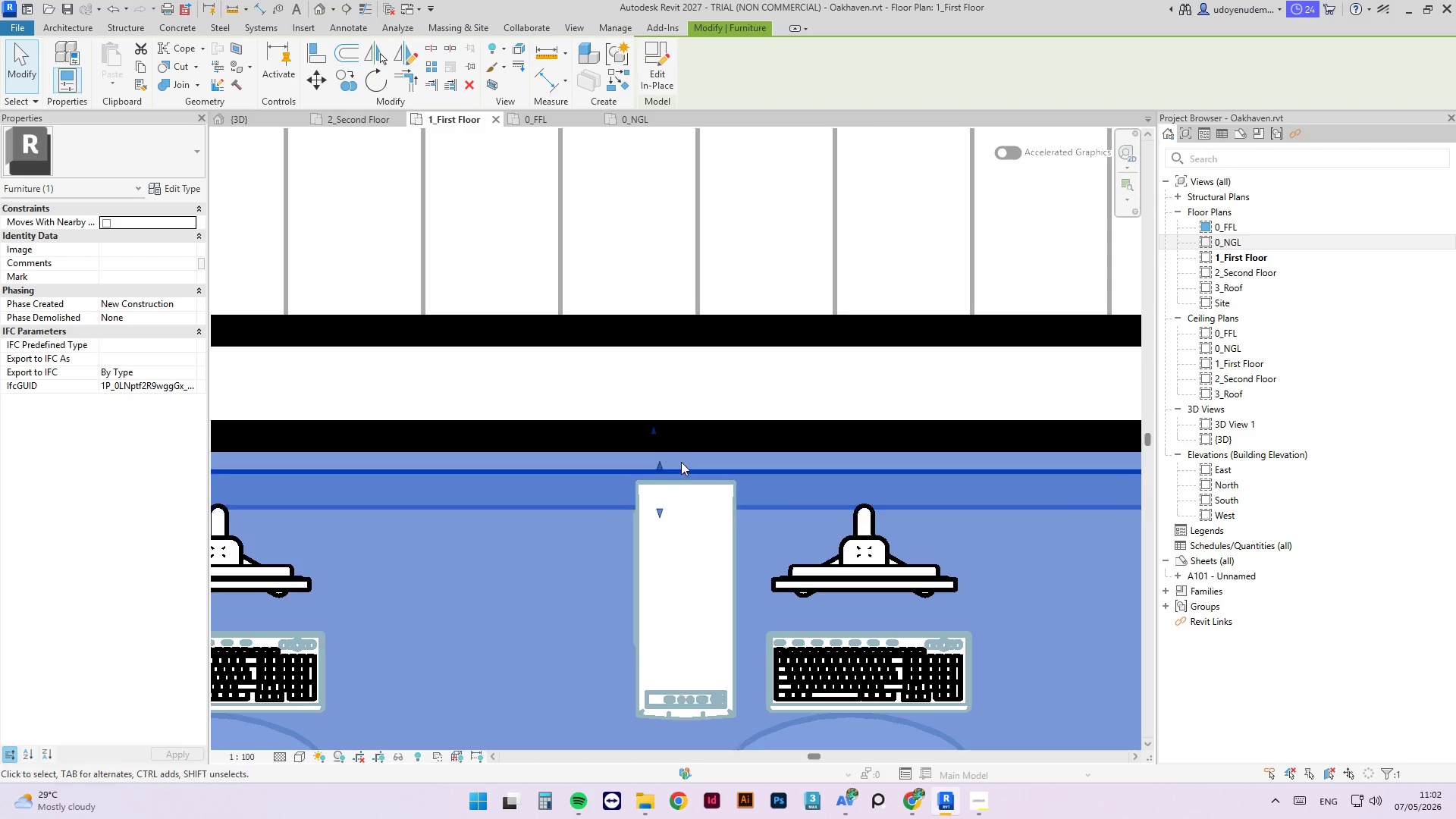 
scroll: coordinate [791, 485], scroll_direction: down, amount: 8.0
 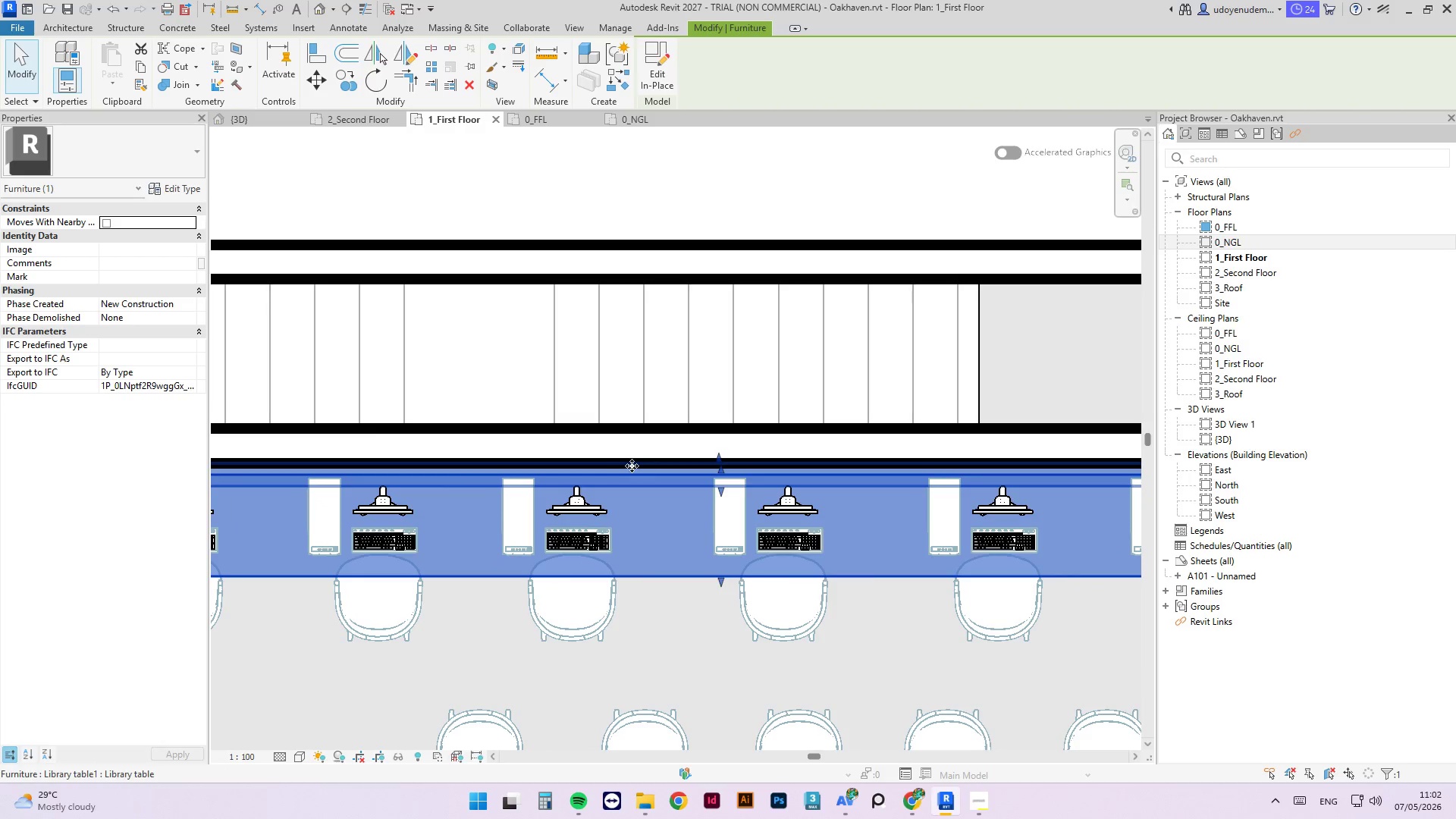 
left_click([682, 276])
 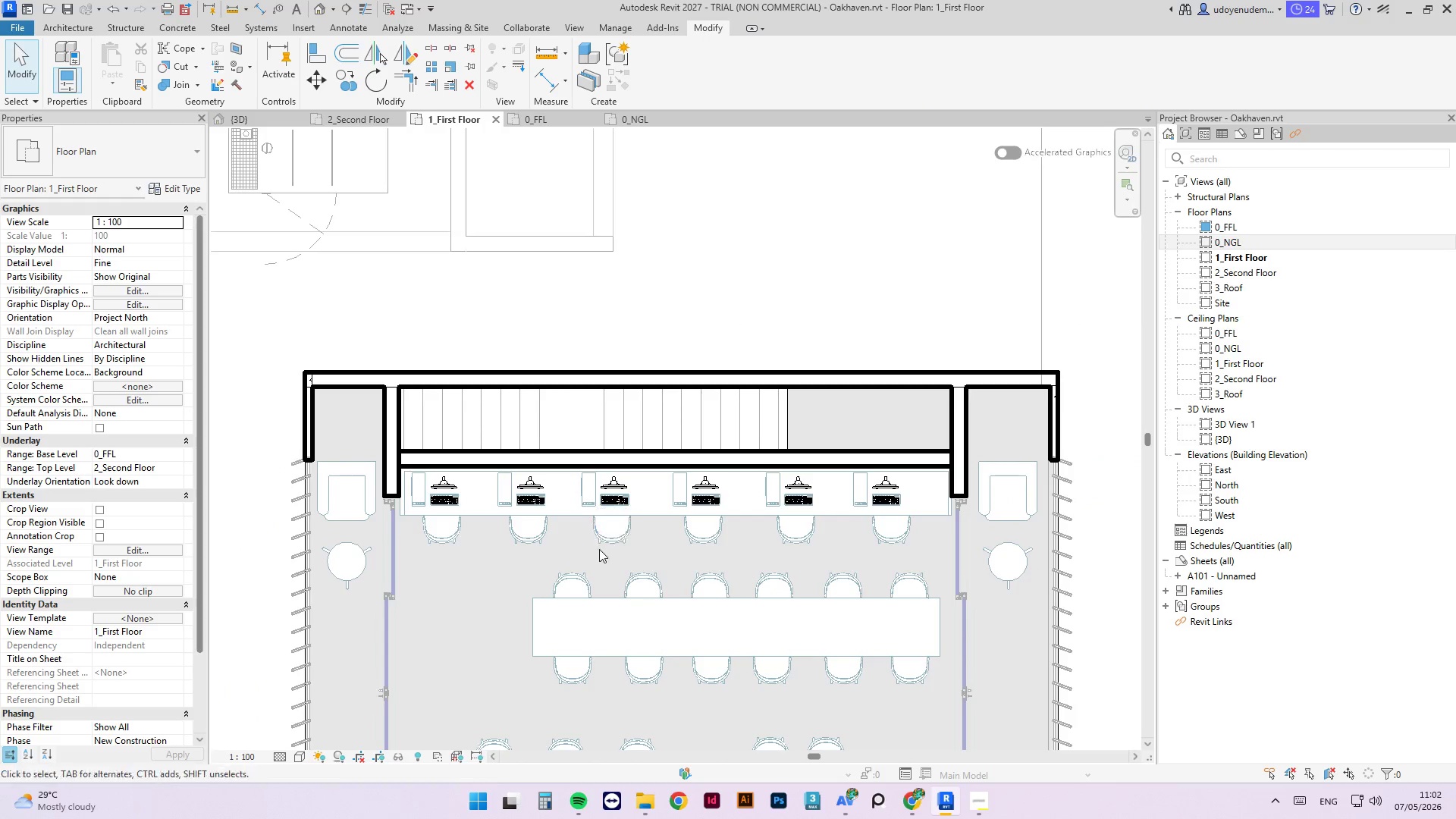 
scroll: coordinate [651, 472], scroll_direction: down, amount: 6.0
 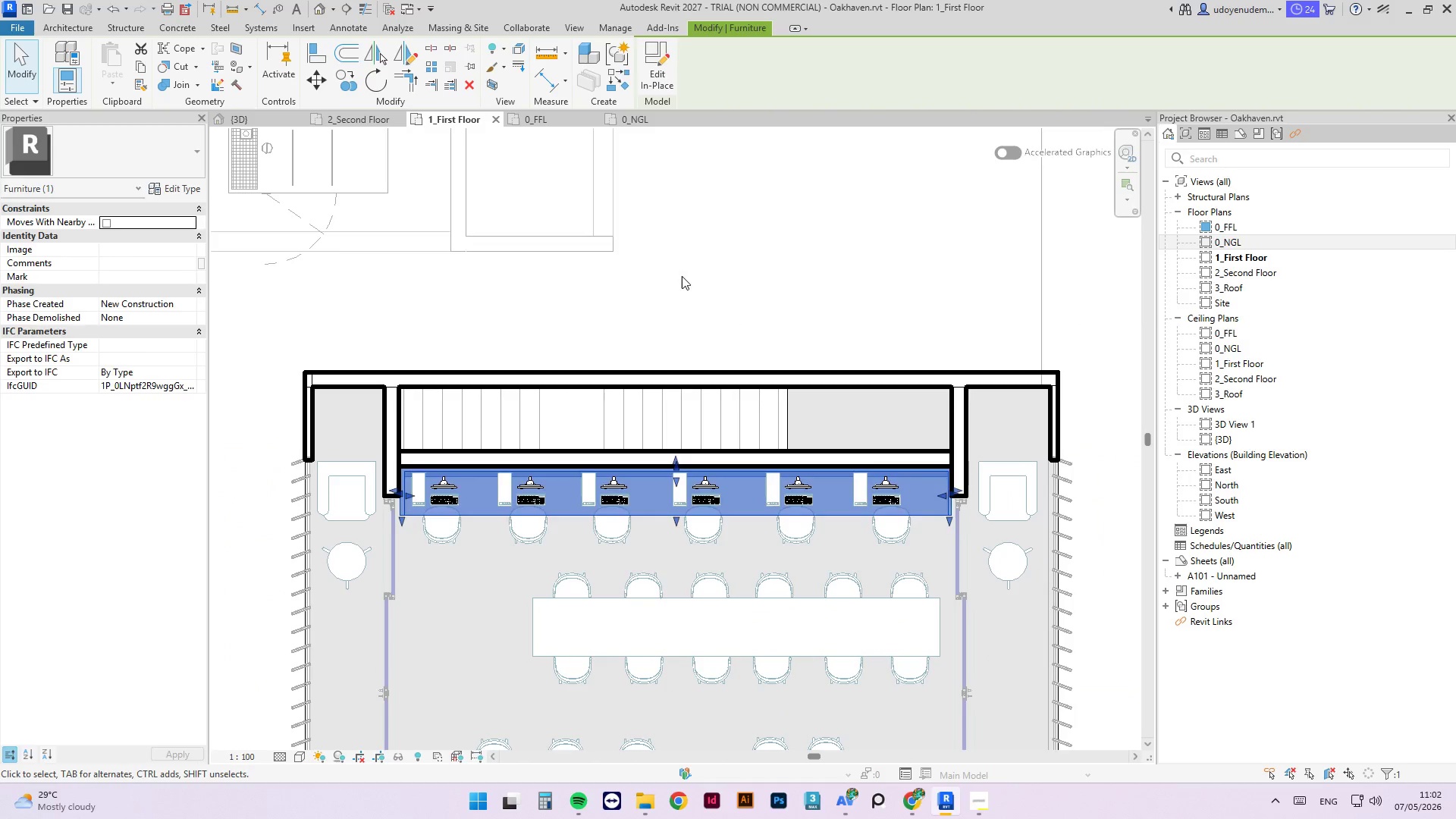 
left_click([671, 466])
 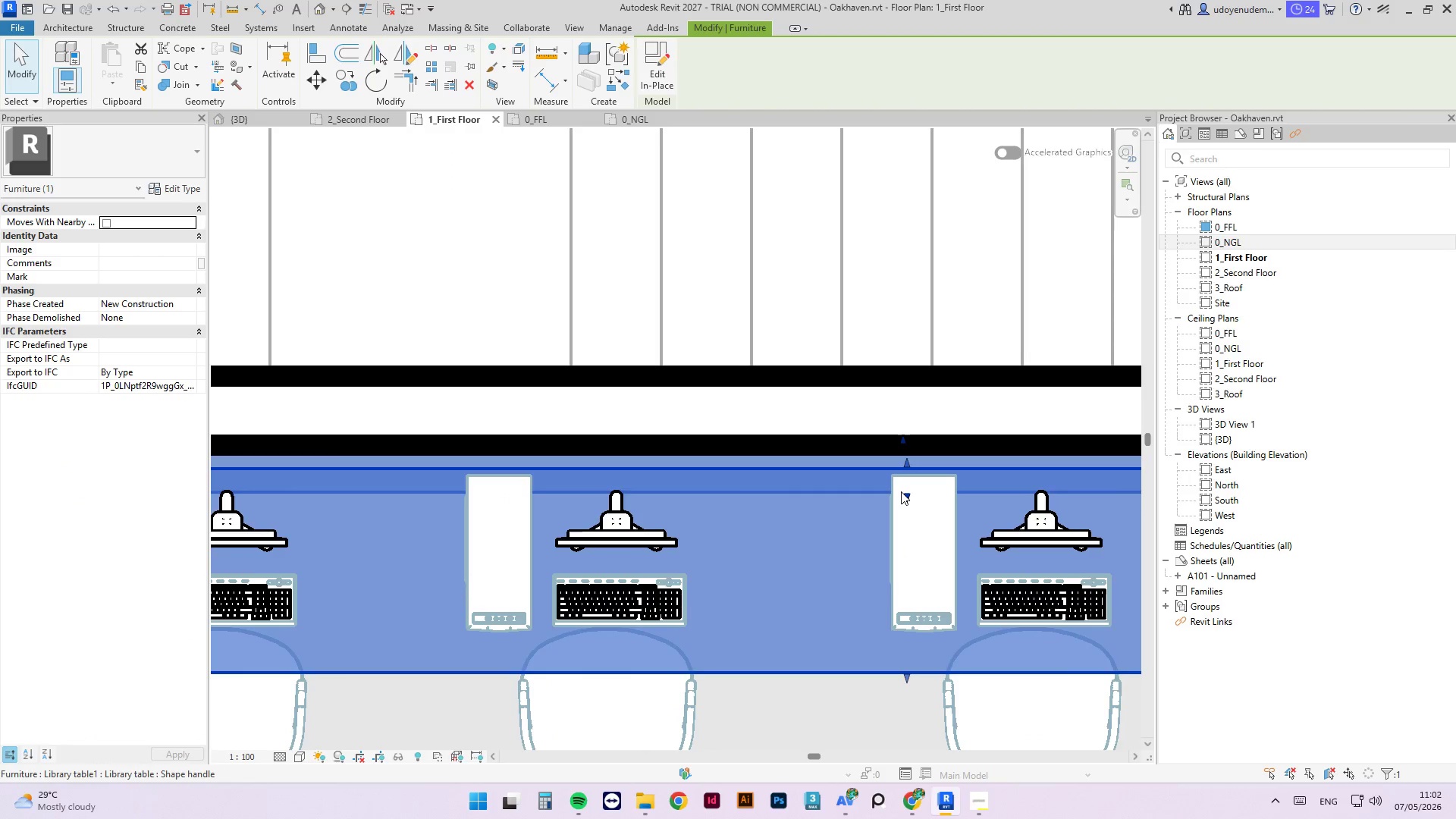 
scroll: coordinate [677, 461], scroll_direction: up, amount: 11.0
 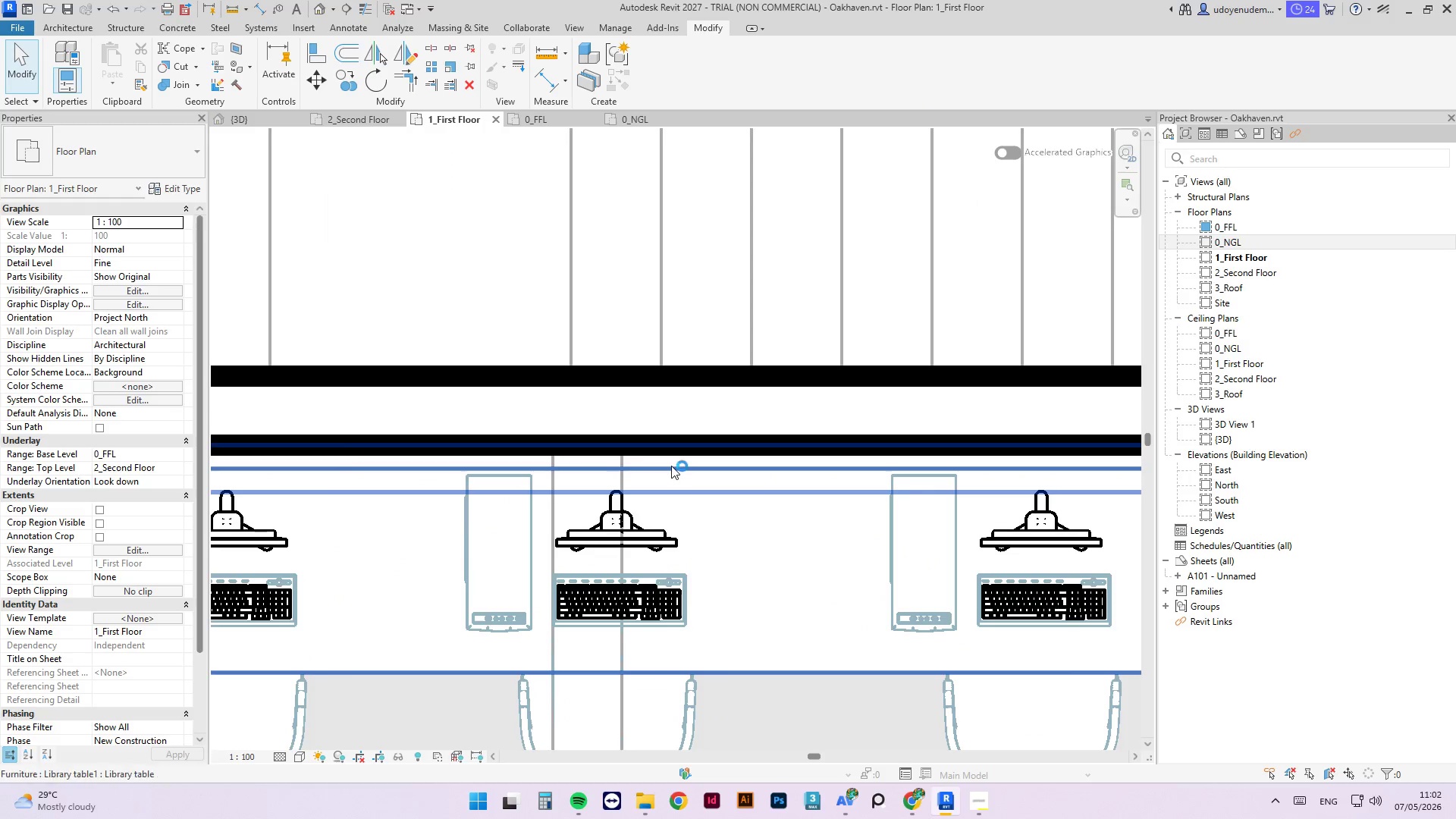 
left_click_drag(start_coordinate=[905, 497], to_coordinate=[905, 473])
 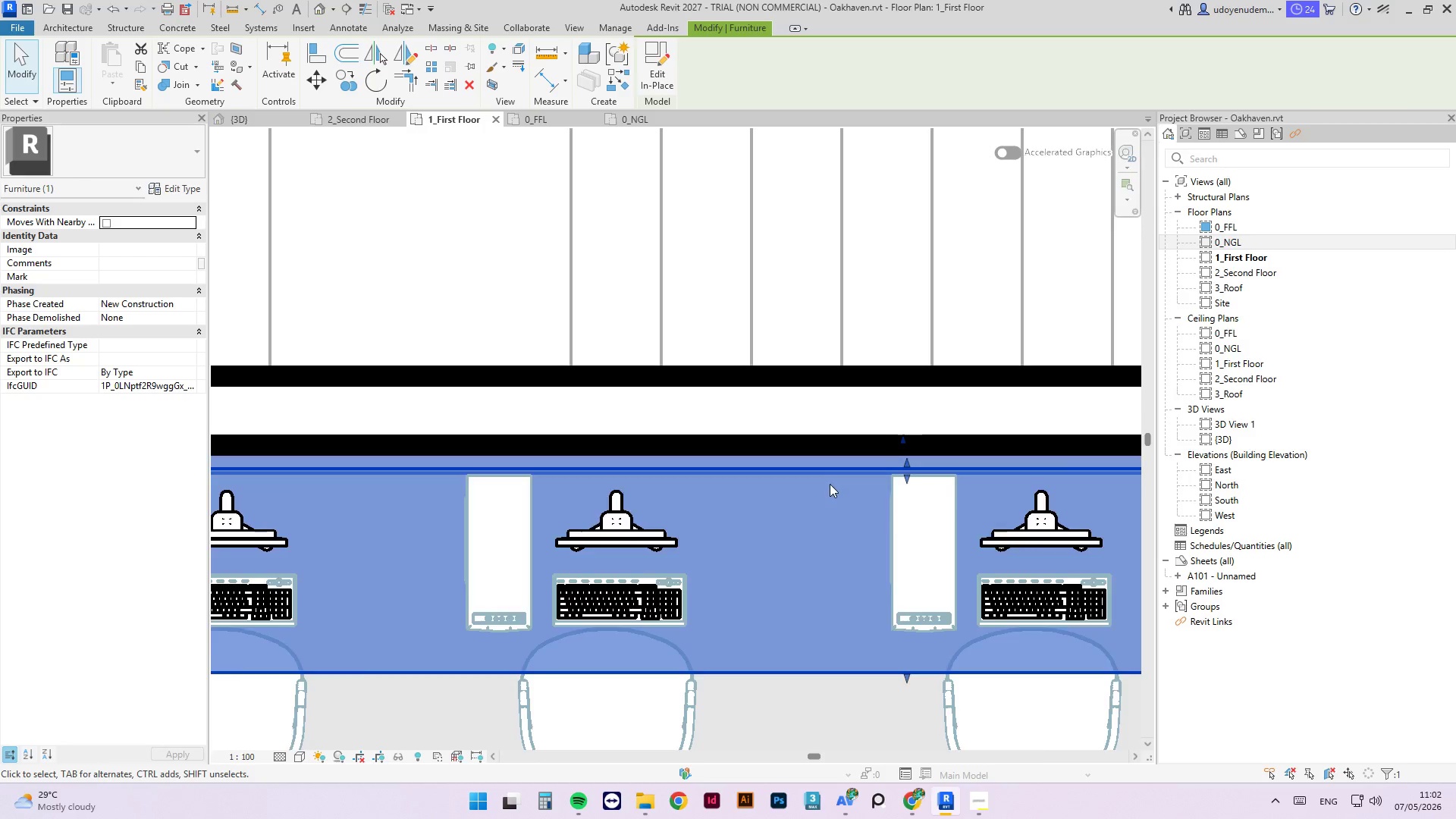 
left_click([971, 317])
 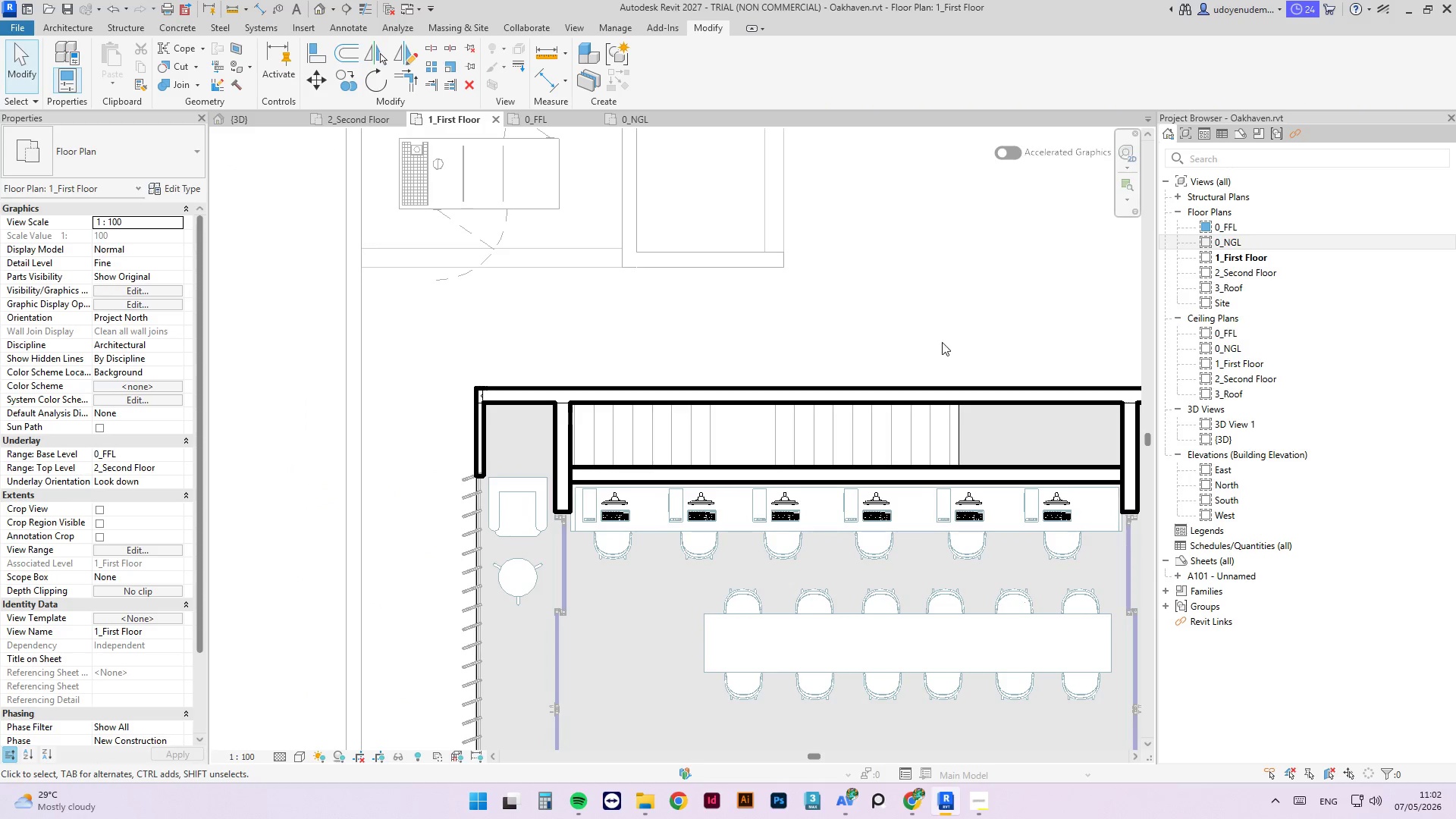 
scroll: coordinate [908, 364], scroll_direction: down, amount: 14.0
 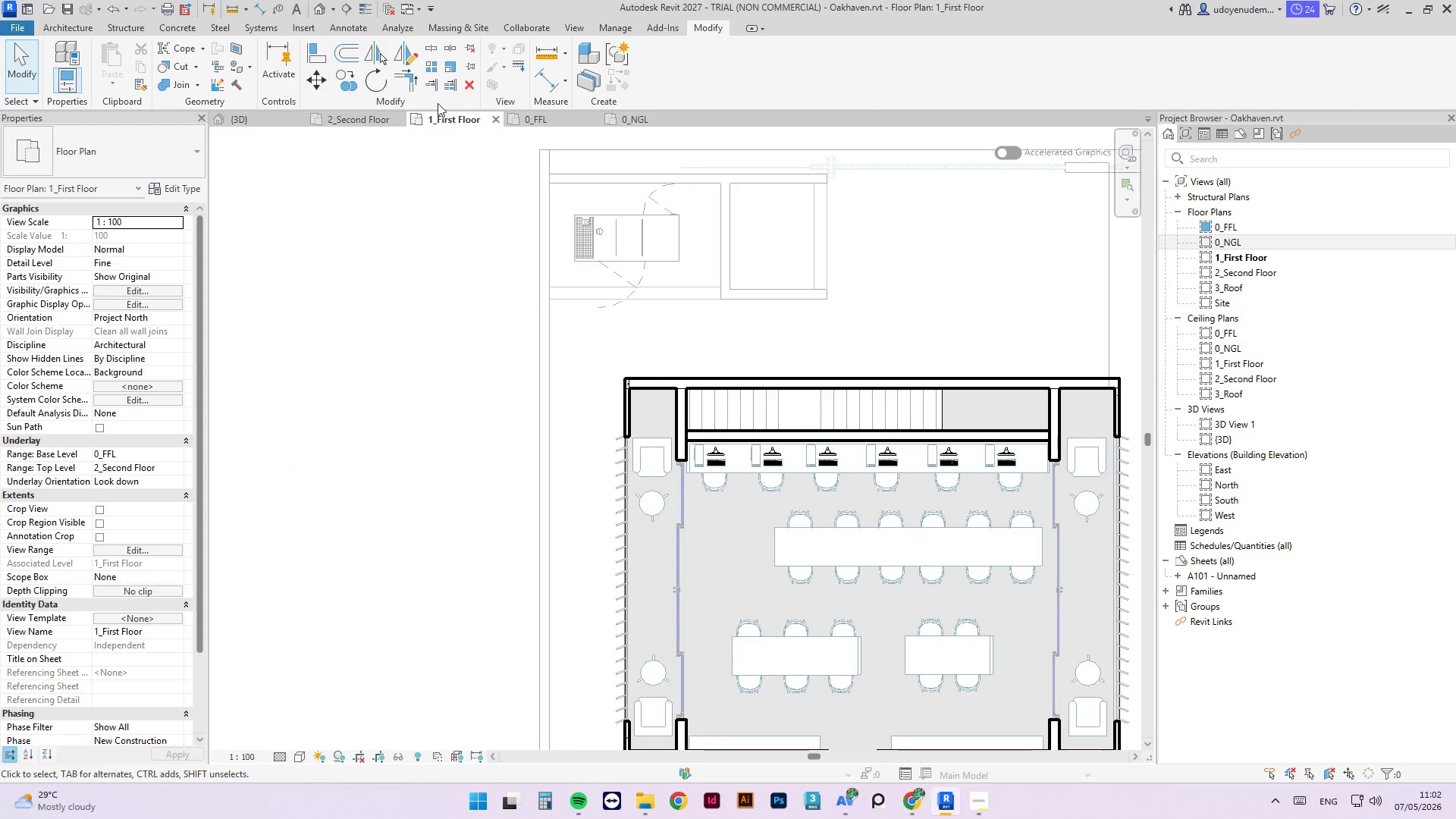 
left_click([266, 122])
 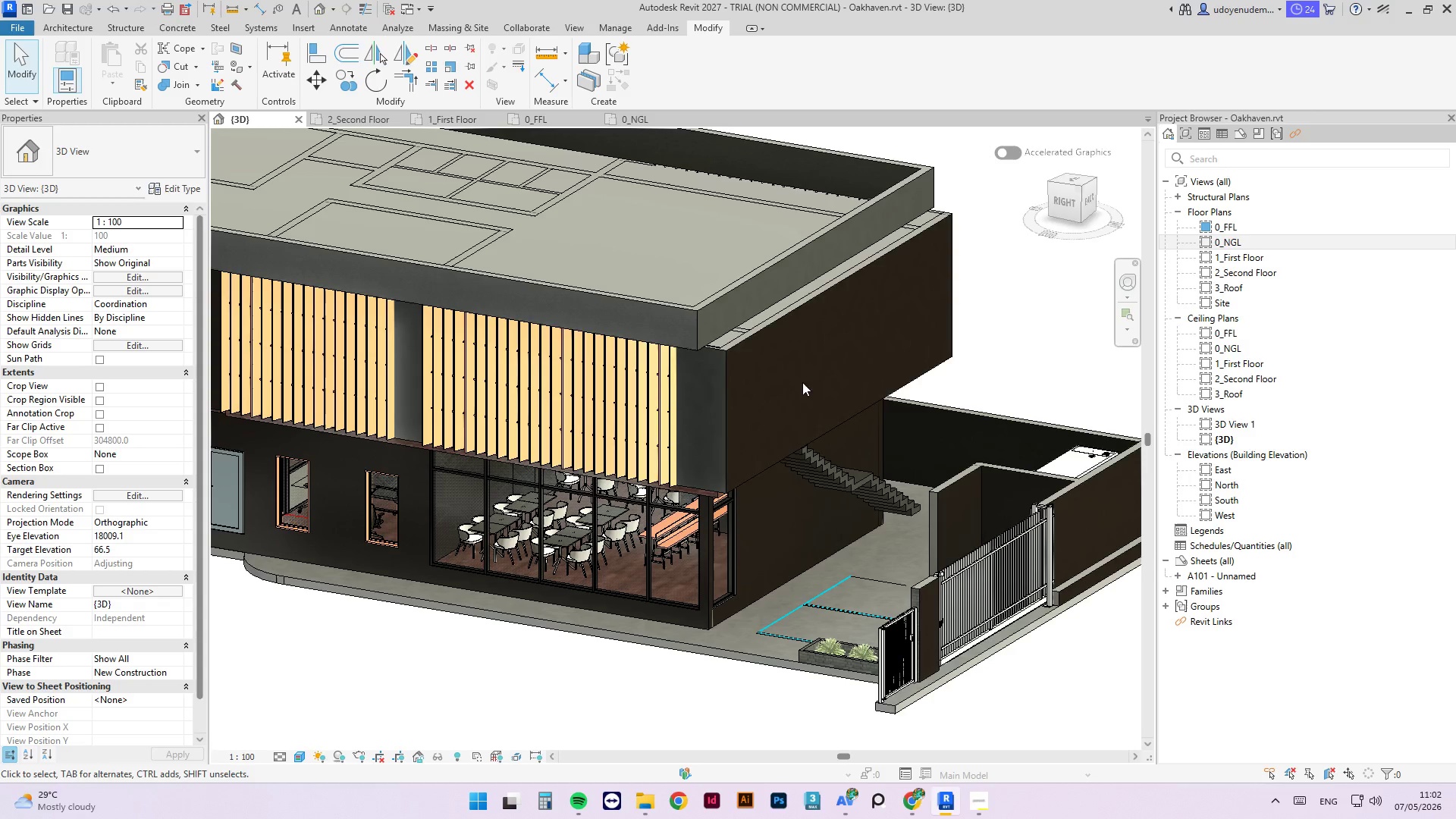 
hold_key(key=ShiftLeft, duration=7.28)
 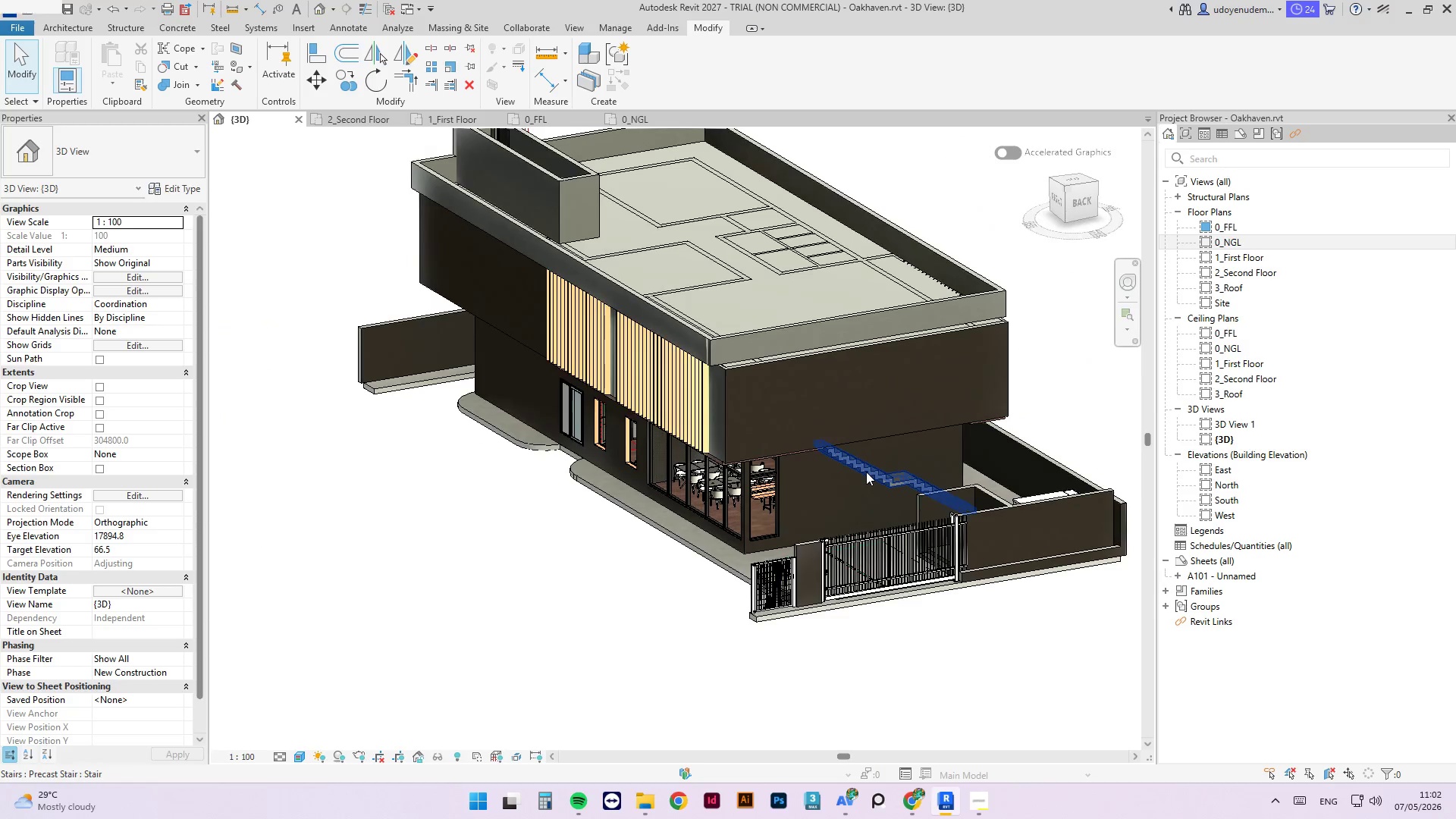 
scroll: coordinate [785, 473], scroll_direction: down, amount: 3.0
 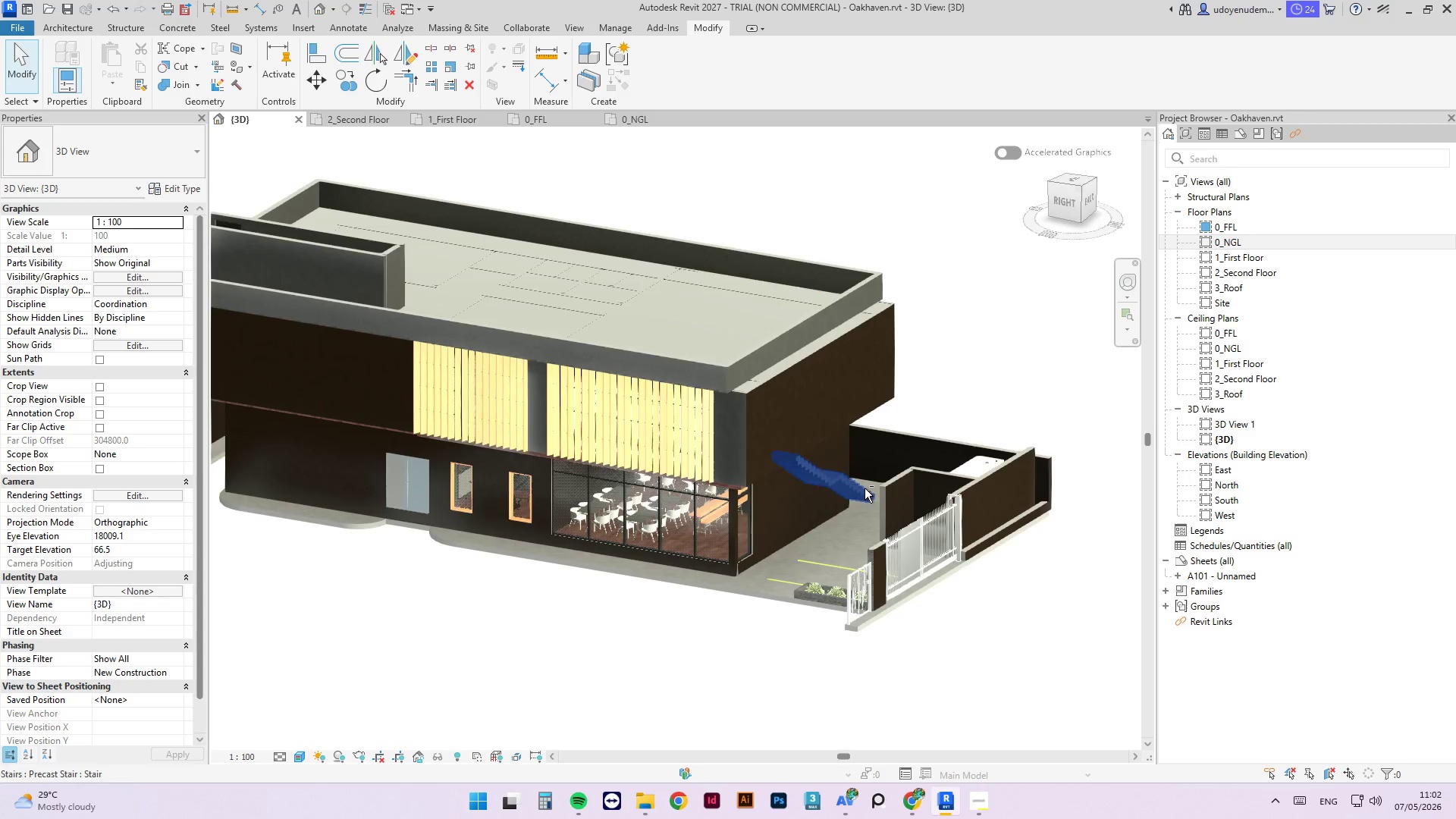 
left_click([866, 472])
 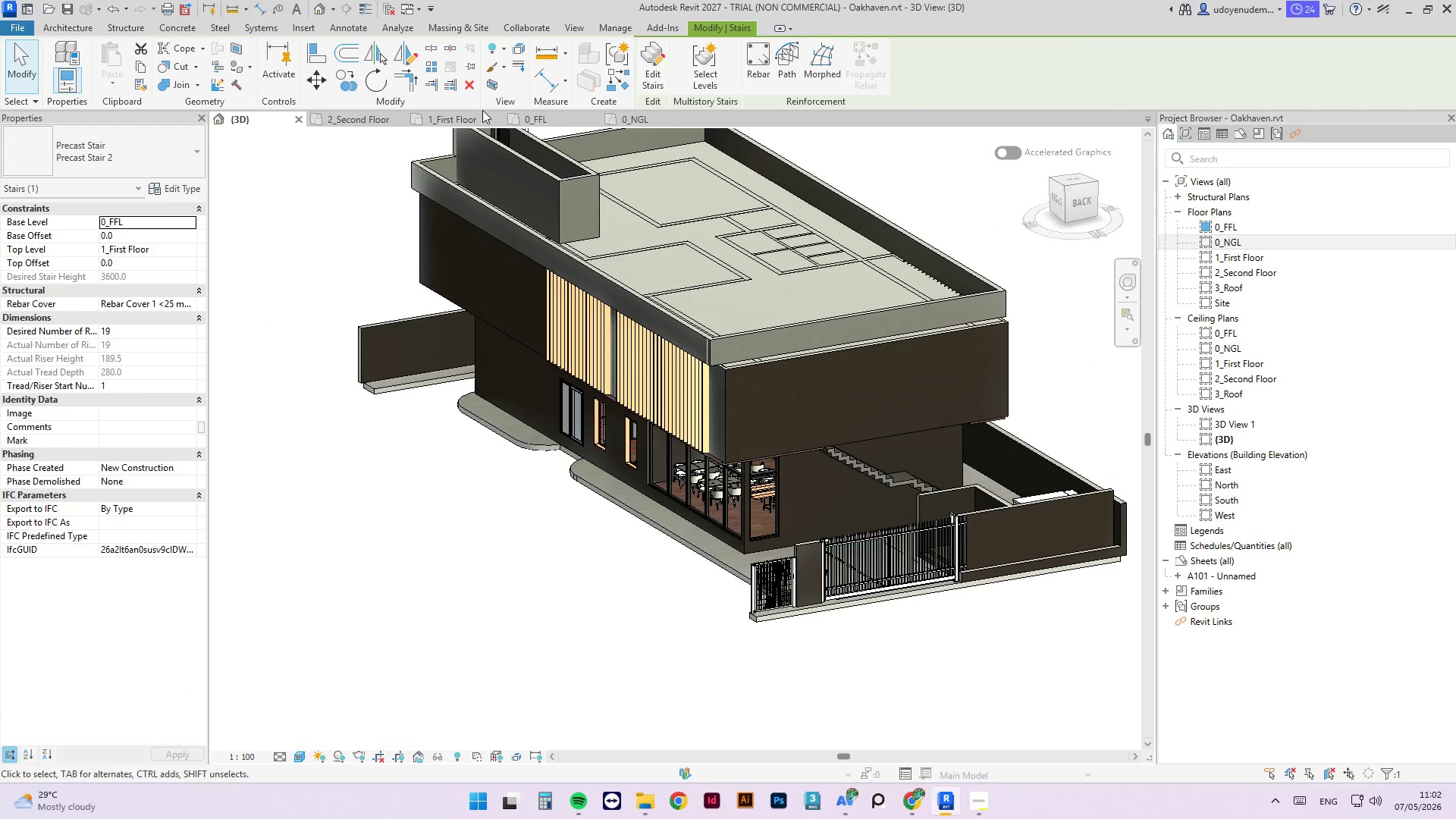 
left_click([554, 120])
 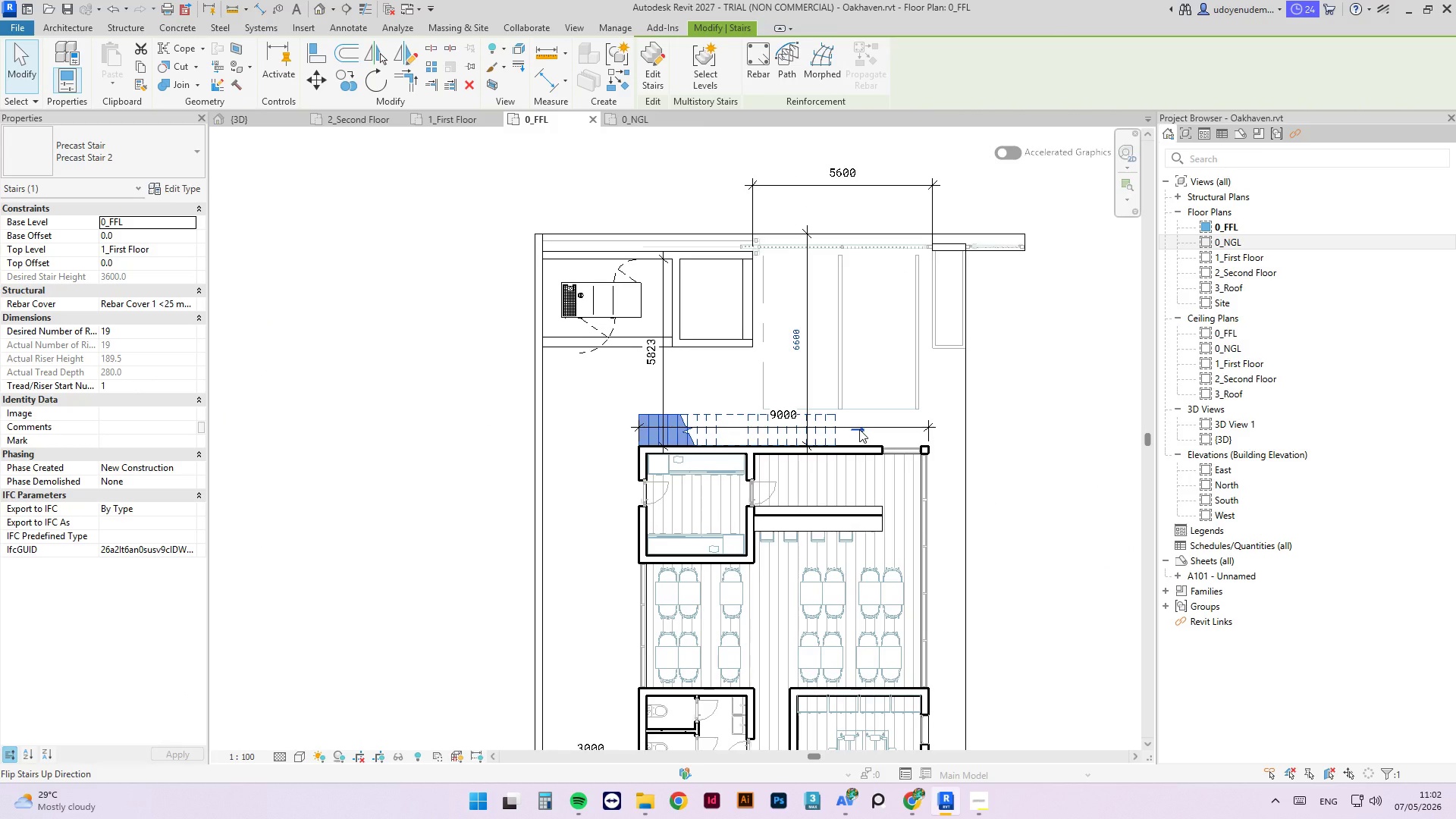 
left_click([859, 429])
 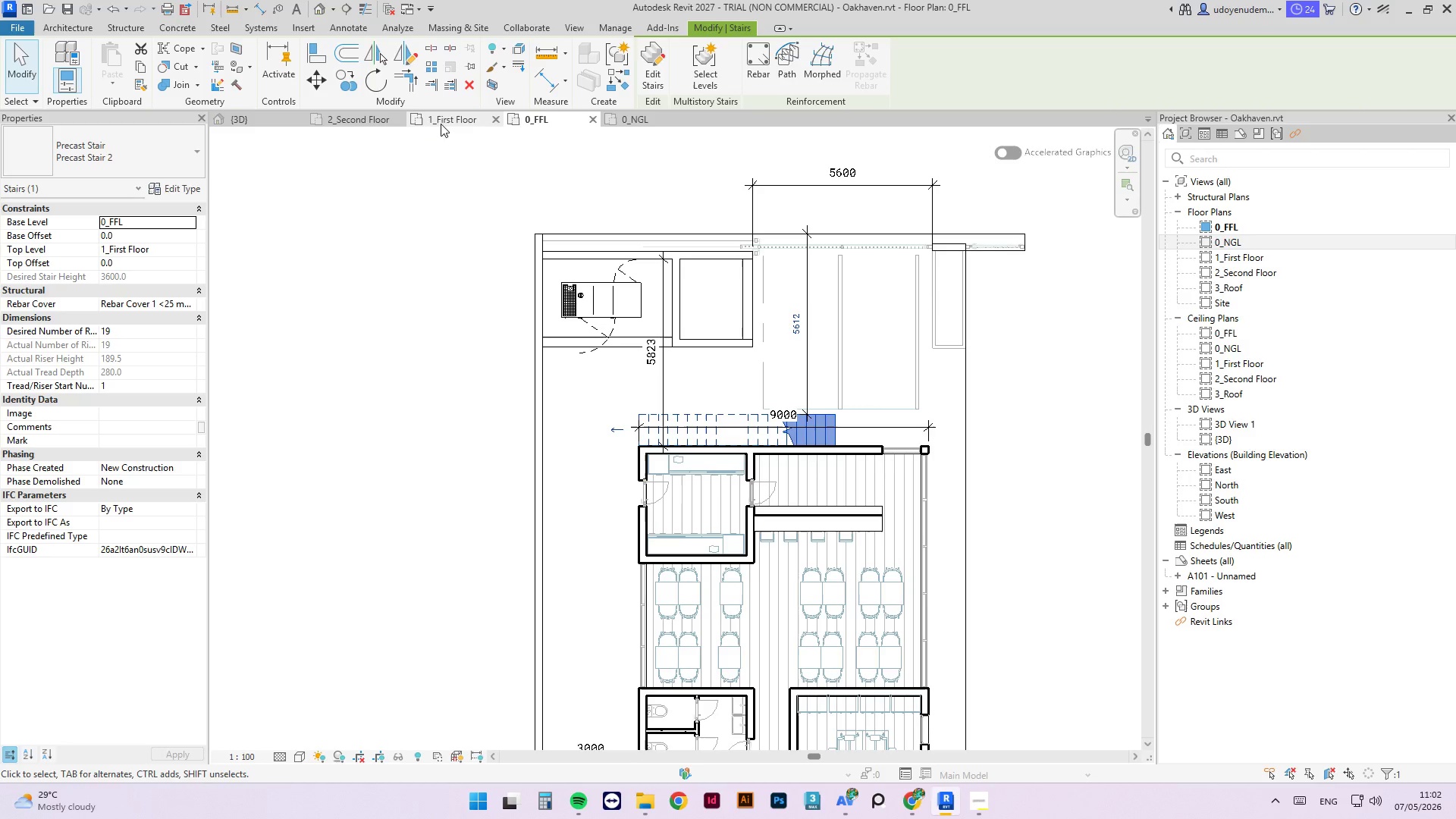 
left_click([235, 116])
 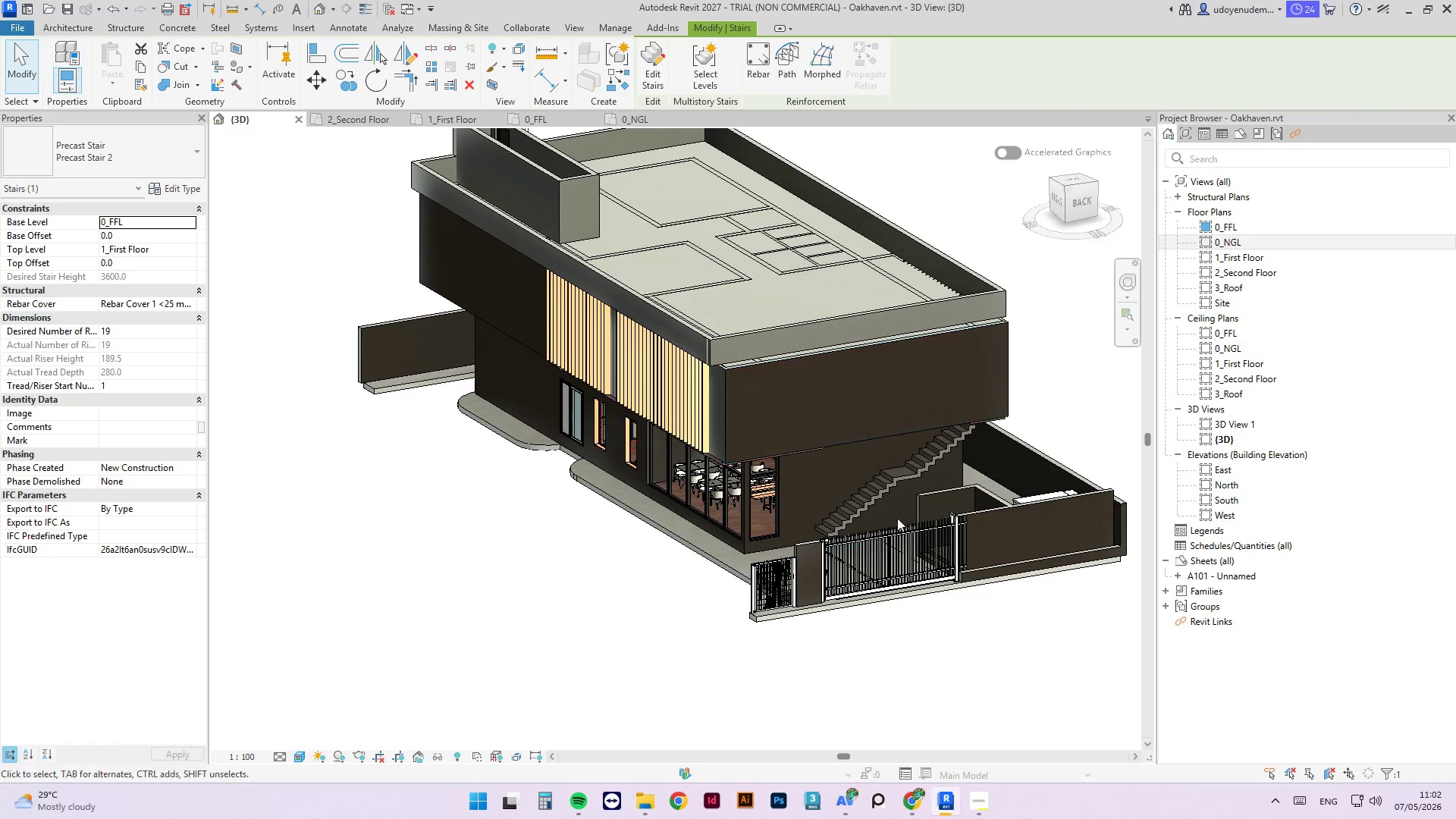 
hold_key(key=ShiftLeft, duration=5.95)
 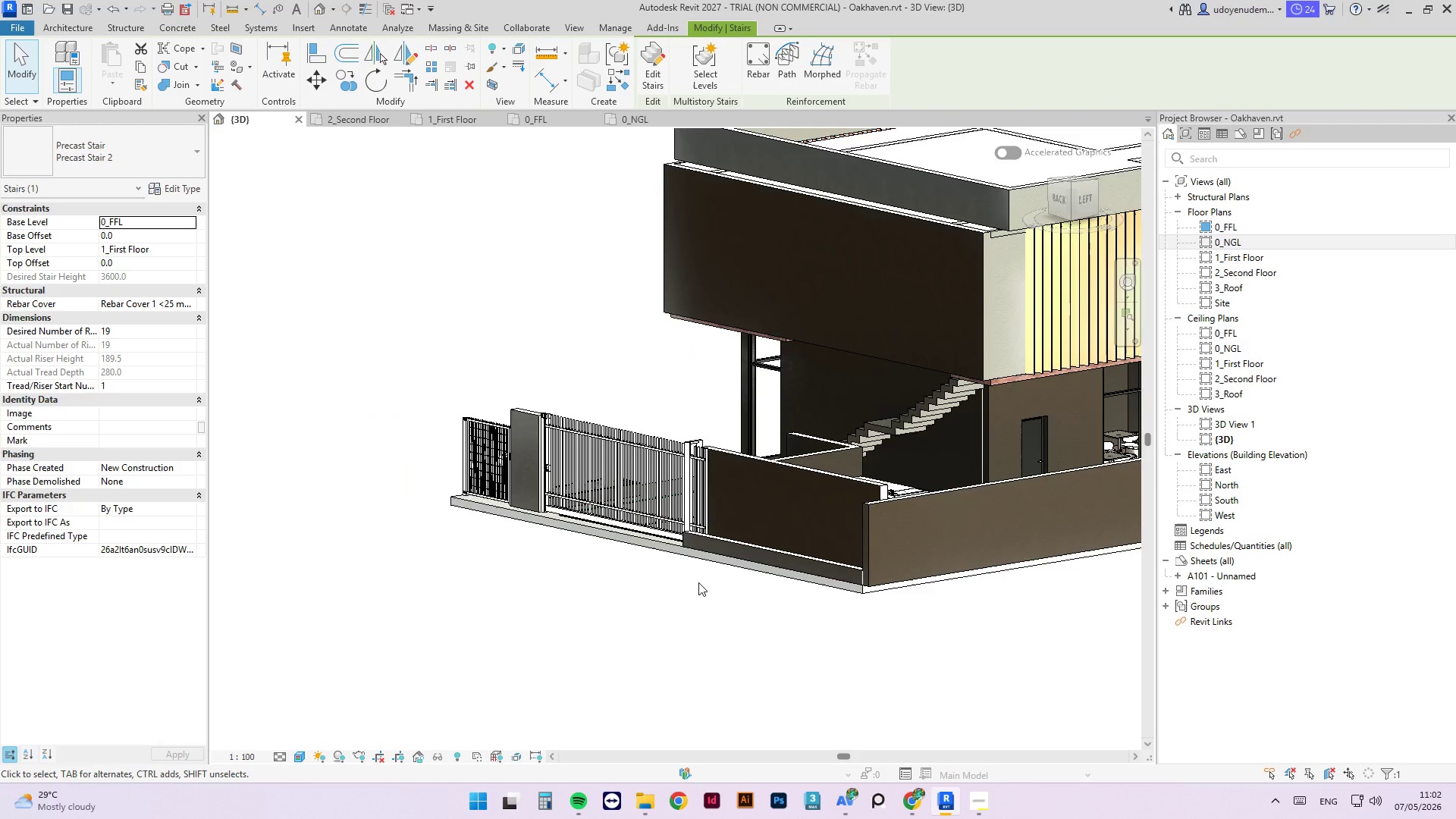 
scroll: coordinate [906, 570], scroll_direction: up, amount: 3.0
 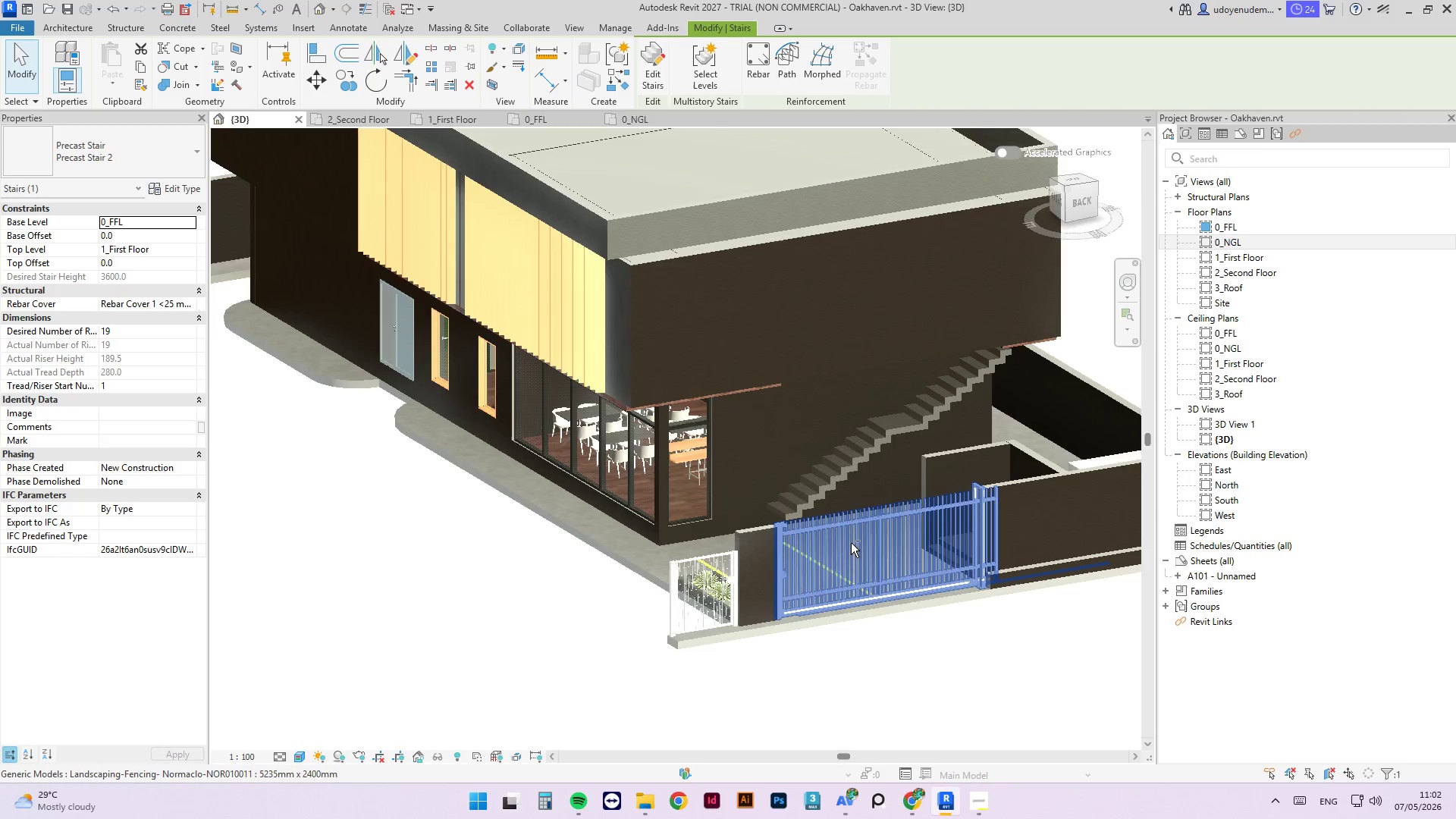 
hold_key(key=ShiftLeft, duration=4.05)
 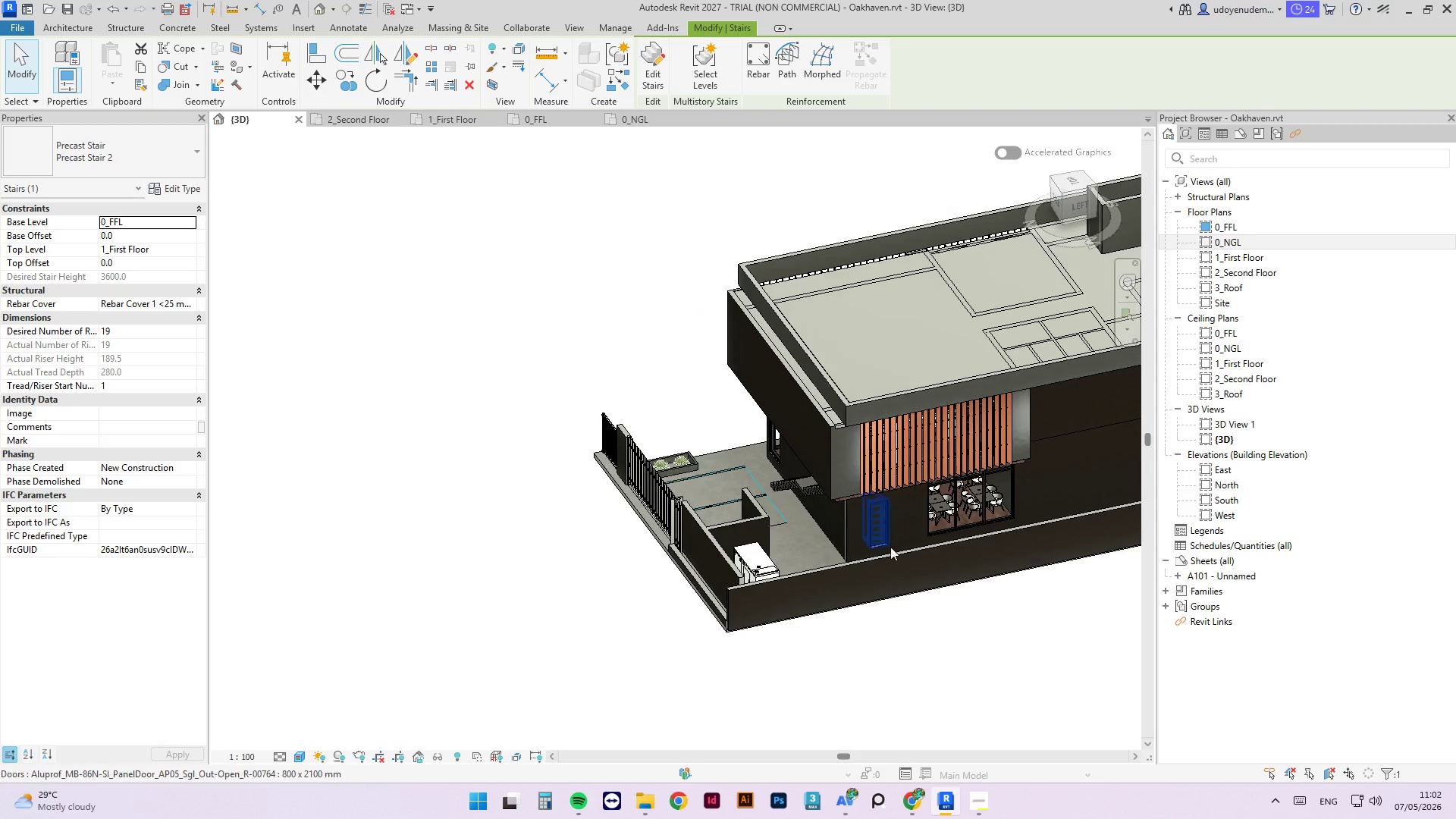 
scroll: coordinate [719, 516], scroll_direction: down, amount: 4.0
 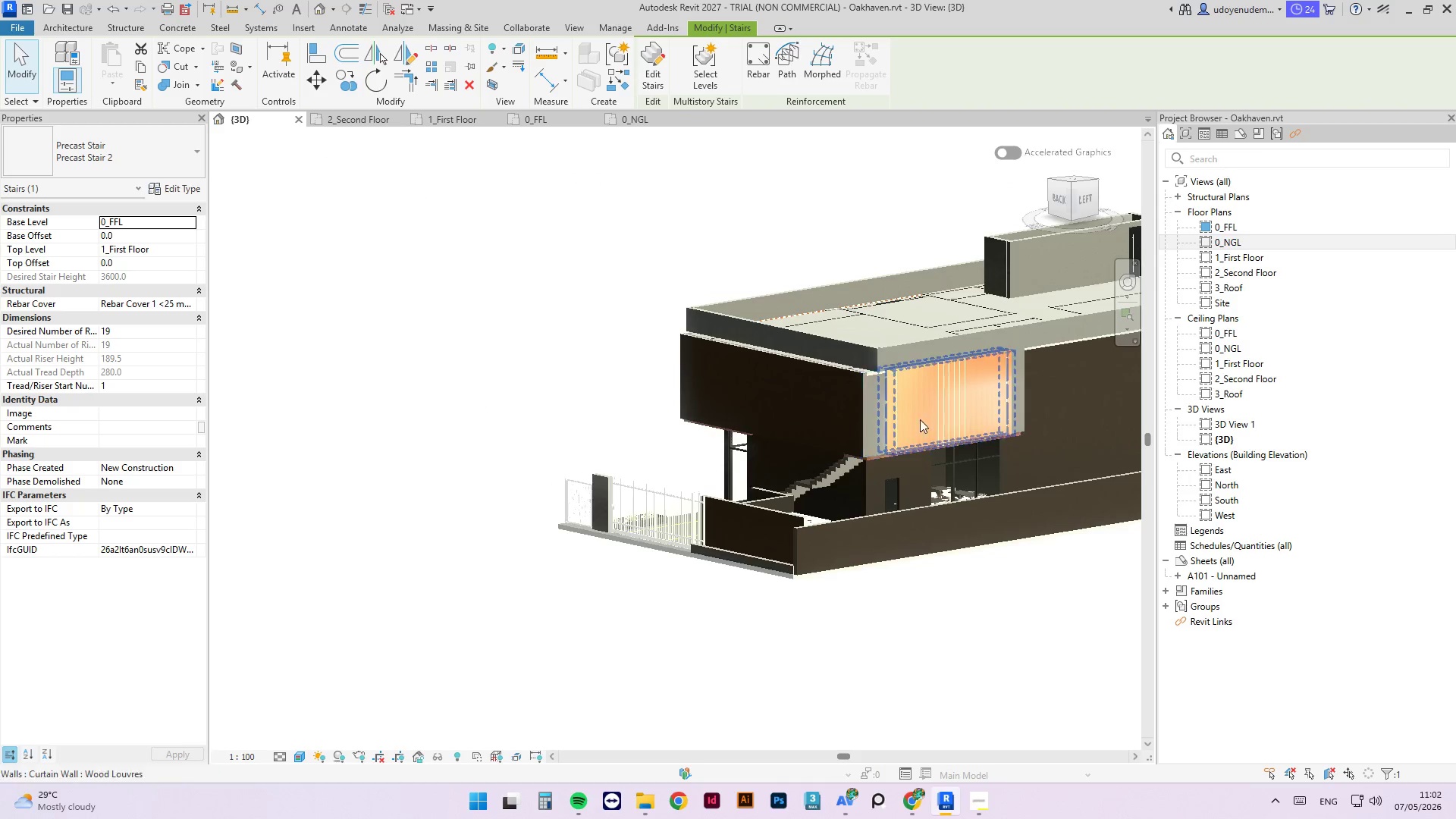 
hold_key(key=ShiftLeft, duration=3.0)
 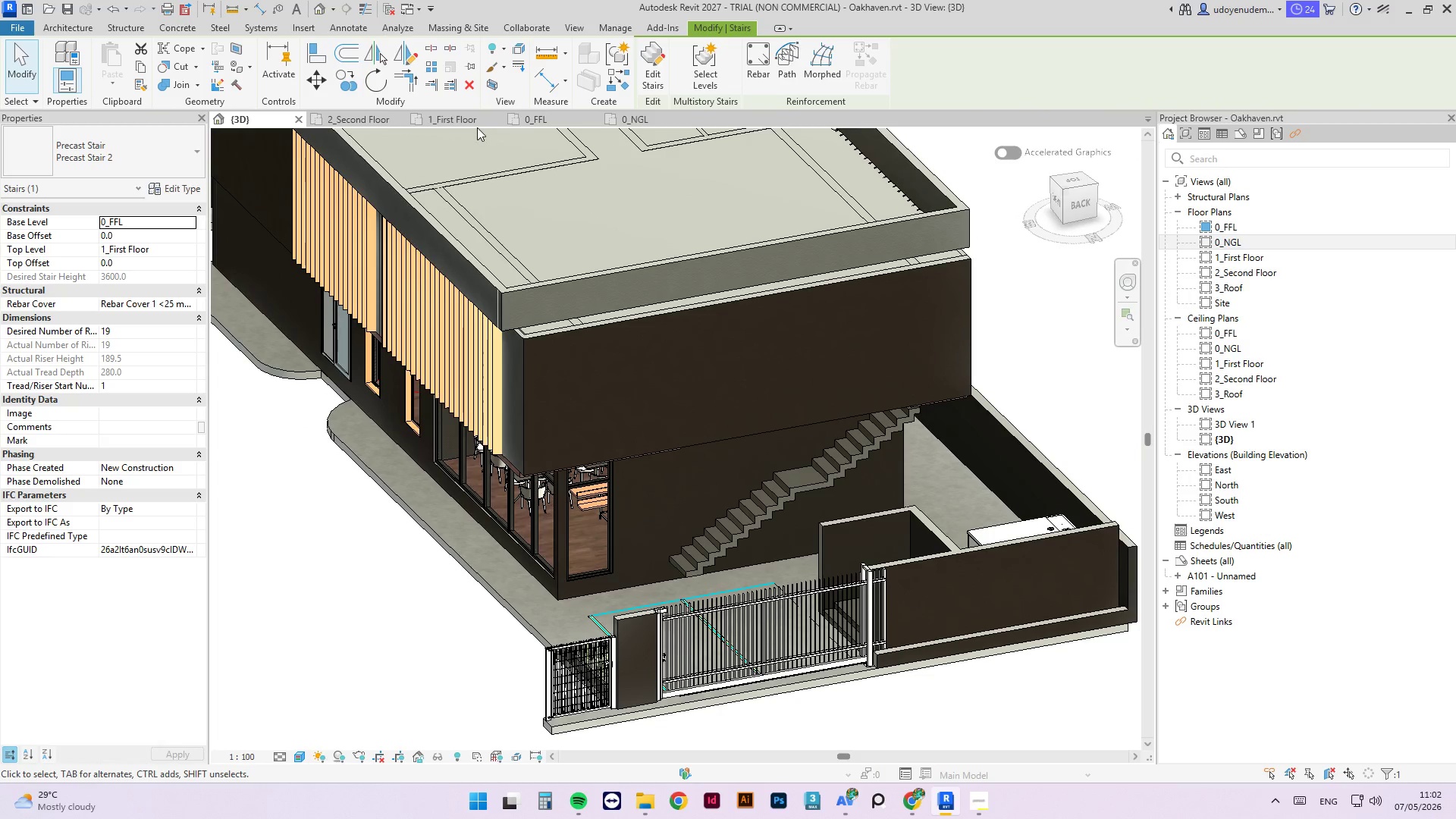 
scroll: coordinate [805, 486], scroll_direction: up, amount: 4.0
 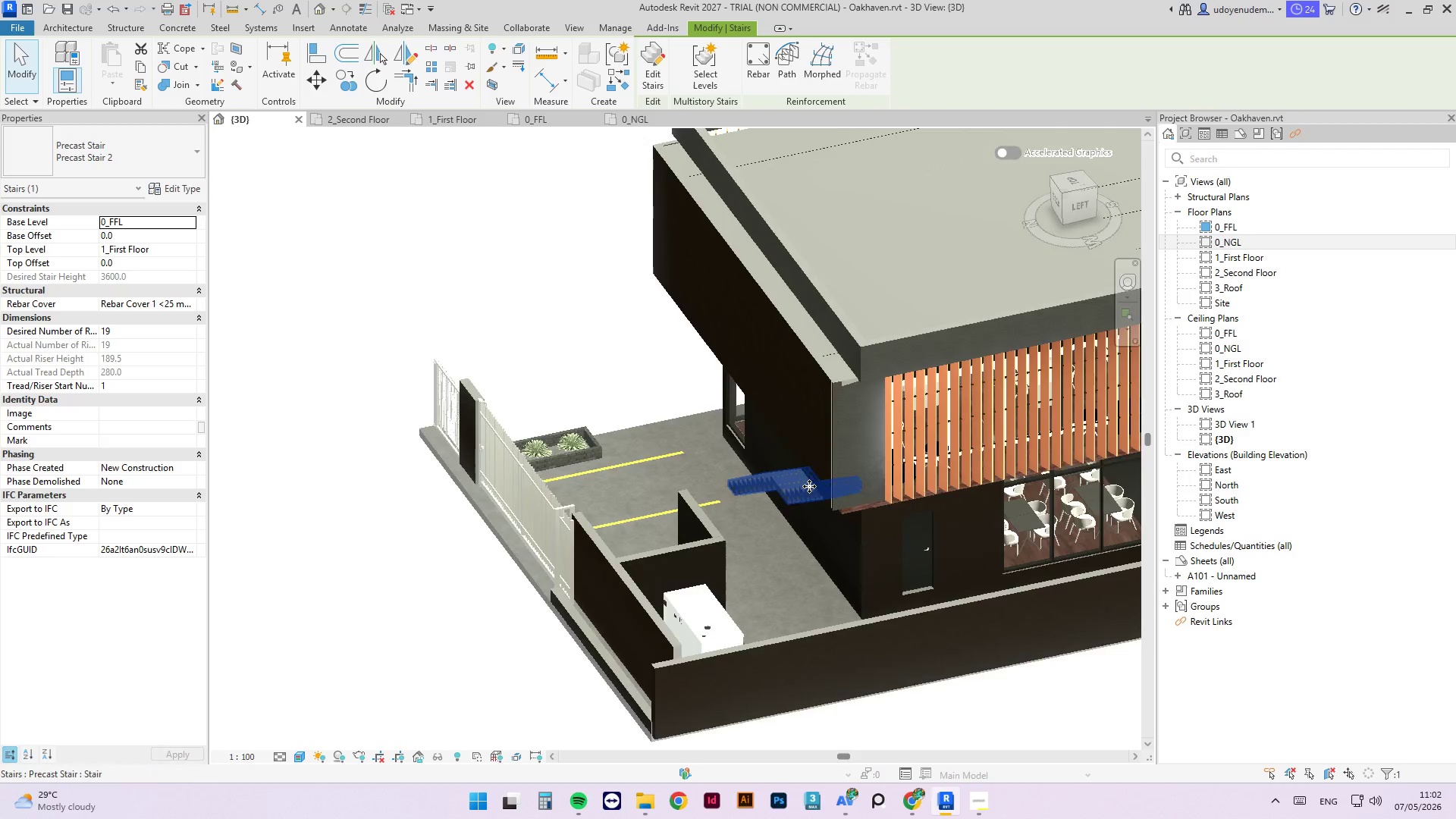 
left_click([472, 122])
 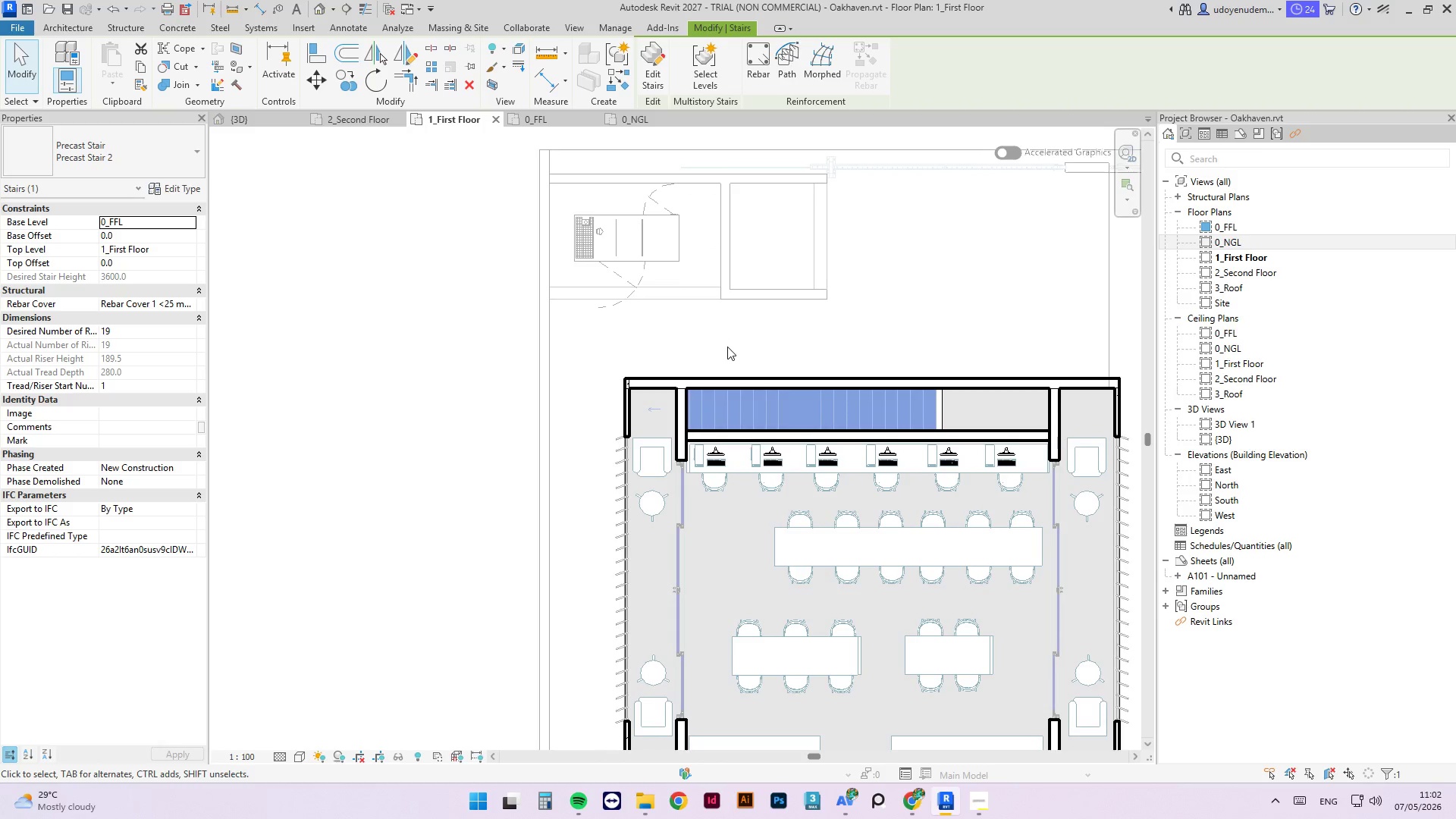 
left_click([733, 353])
 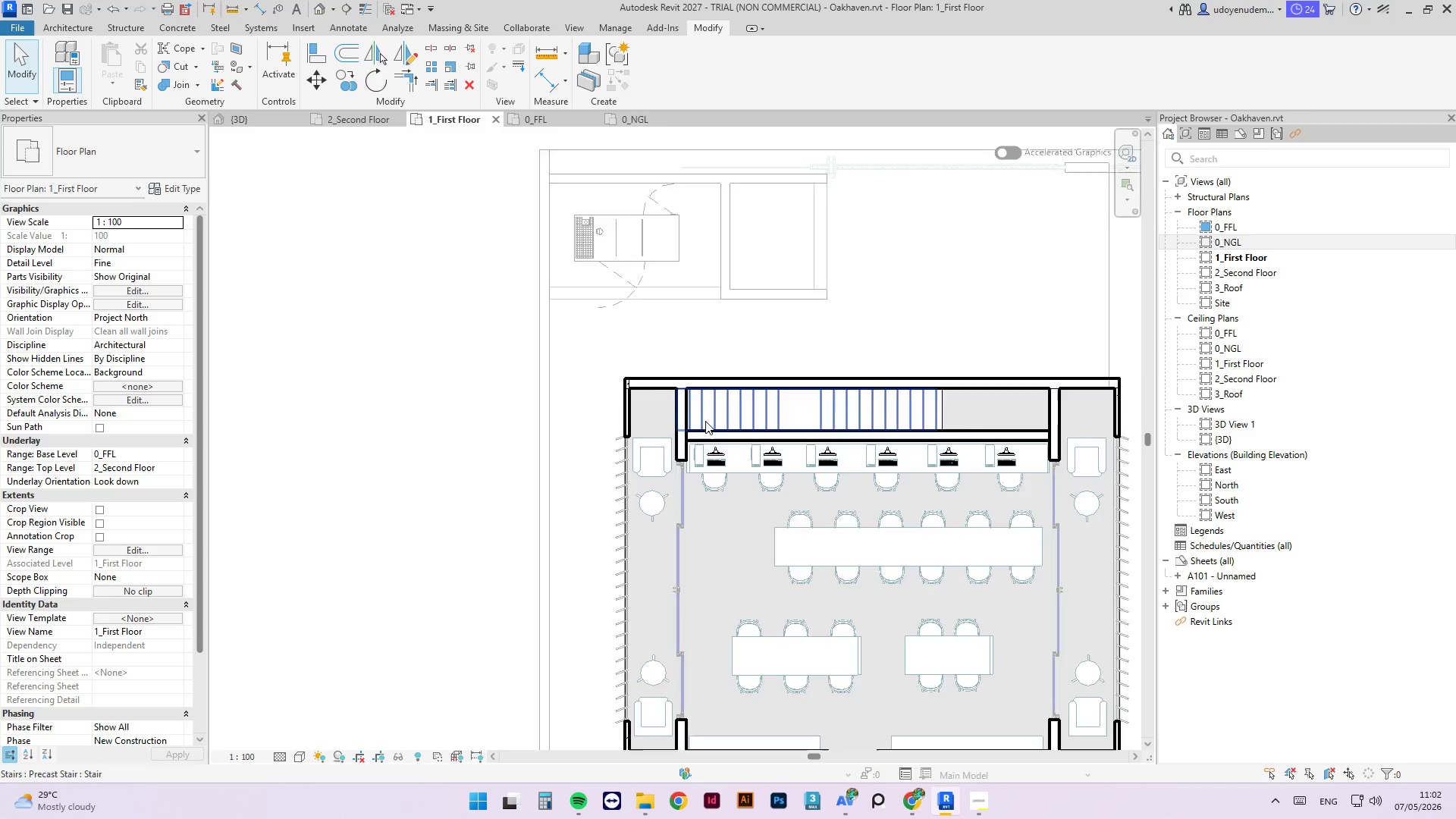 
left_click([641, 457])
 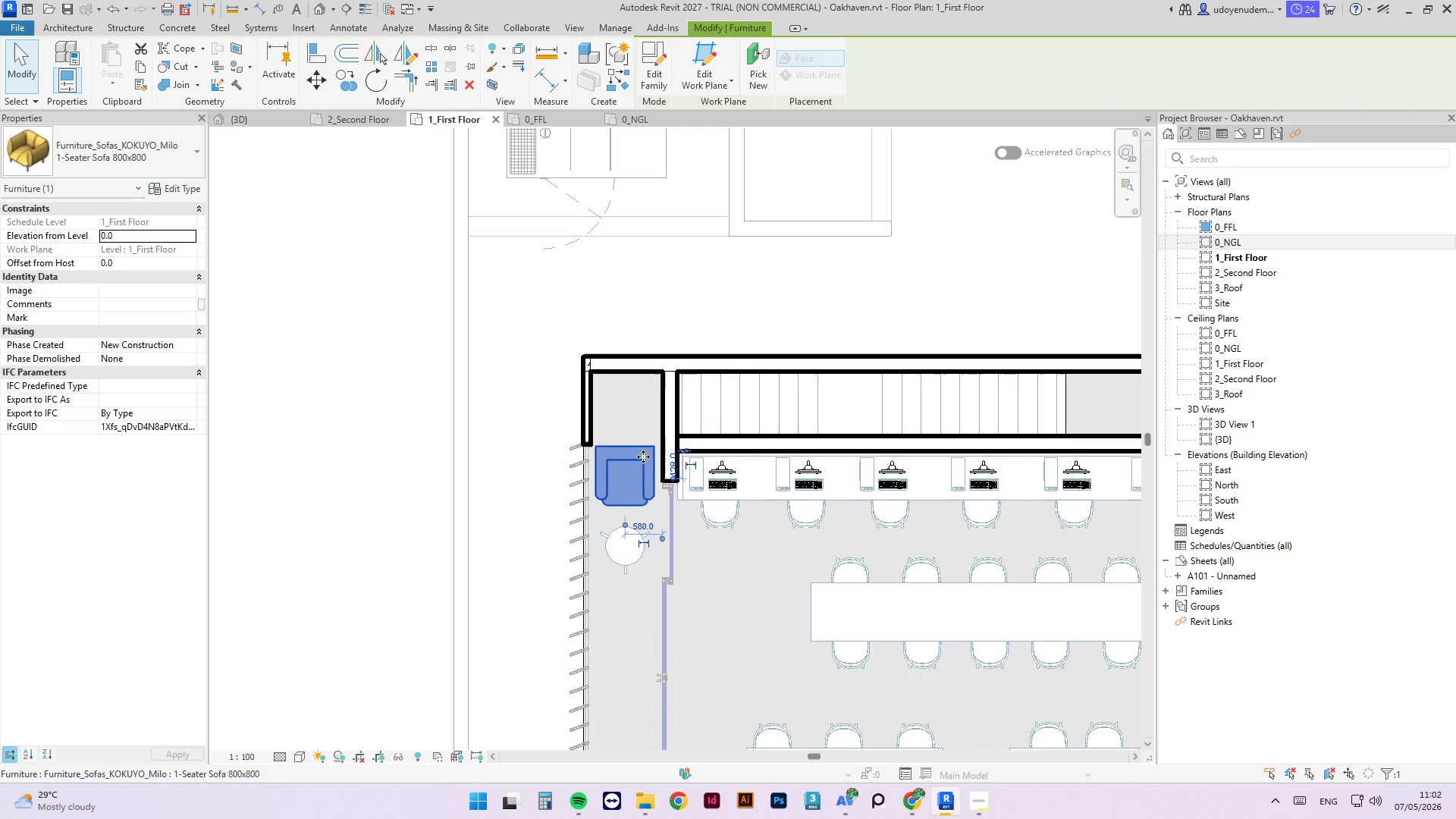 
scroll: coordinate [702, 422], scroll_direction: up, amount: 3.0
 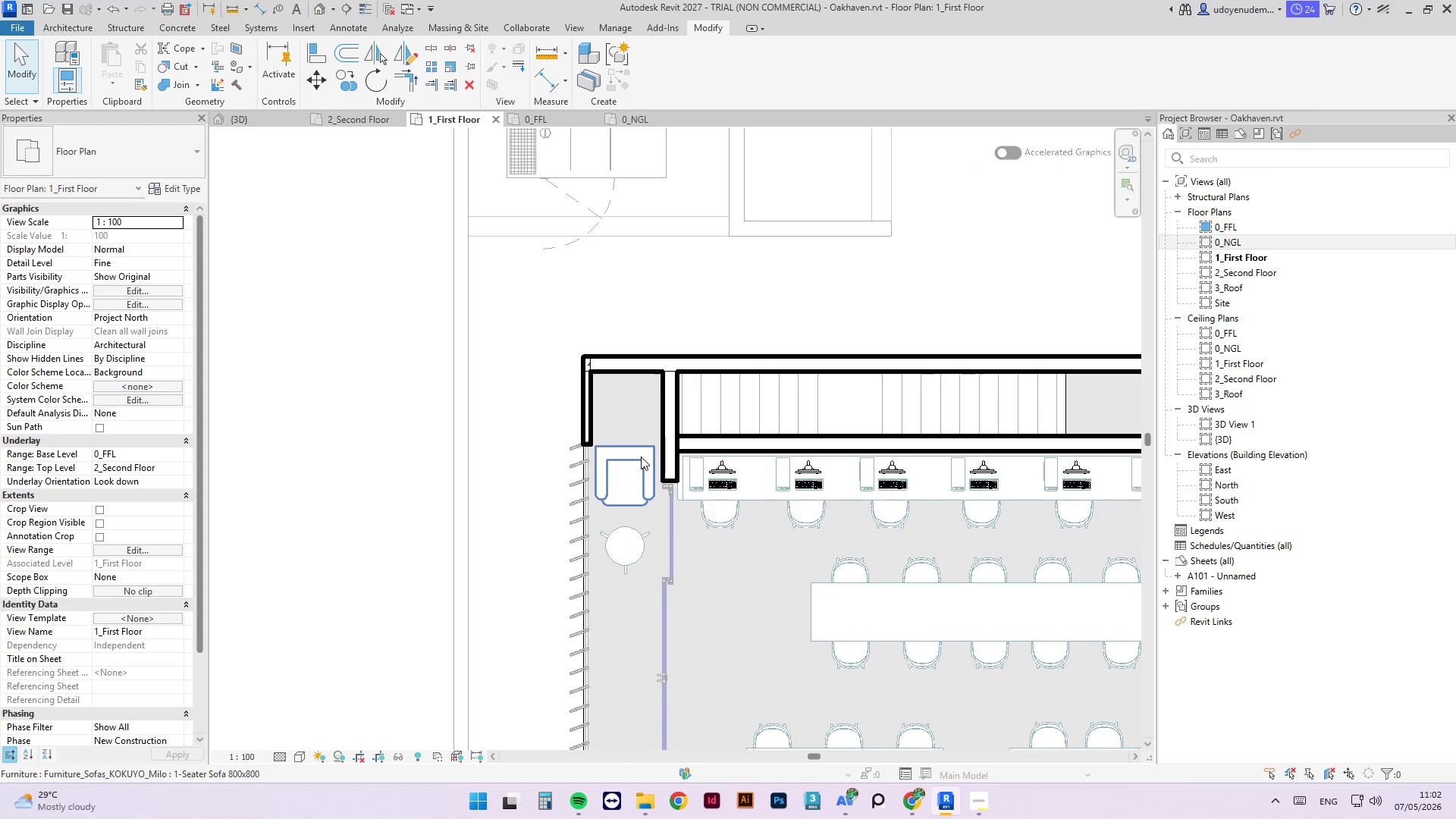 
key(Delete)
 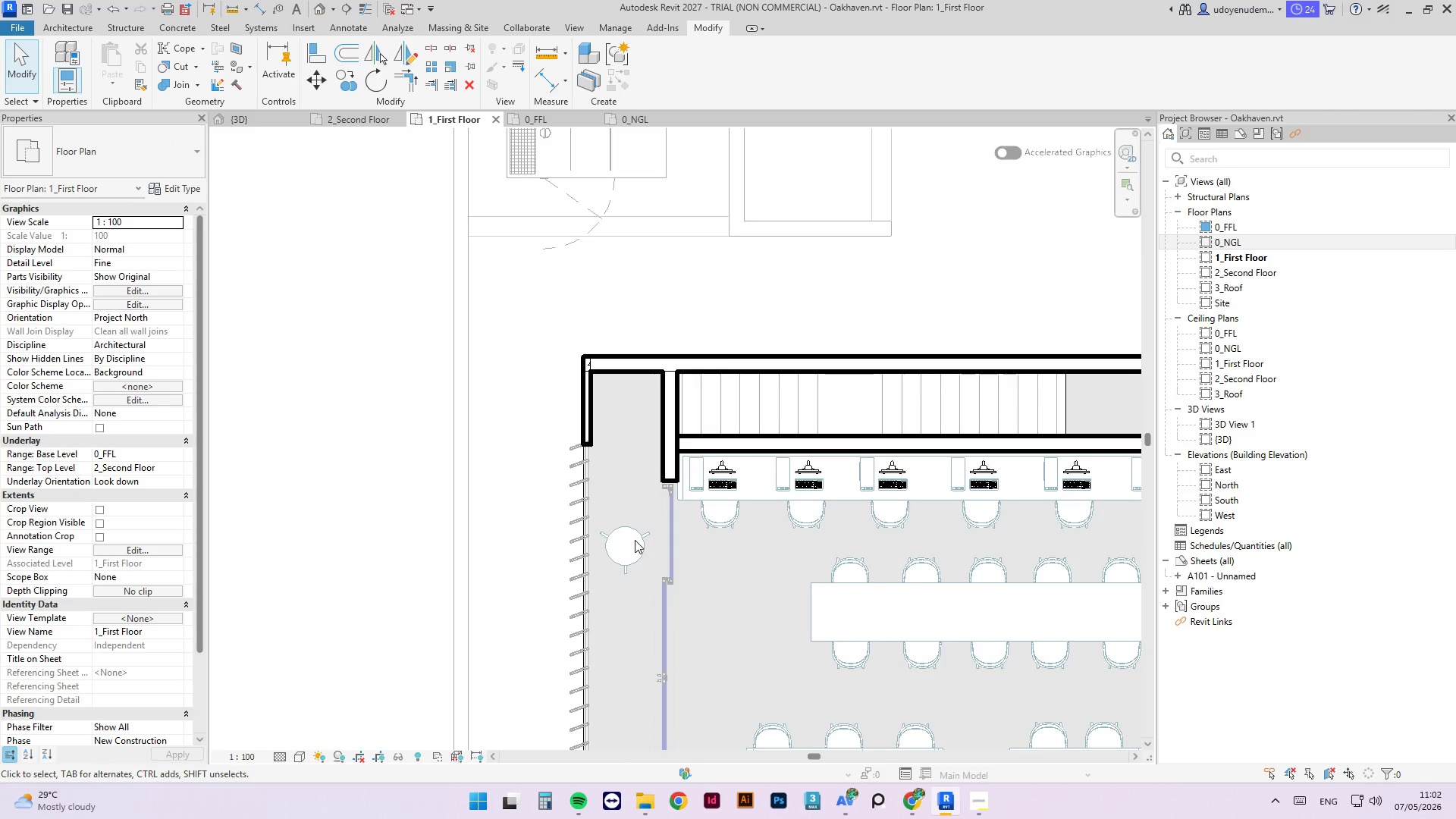 
double_click([637, 534])
 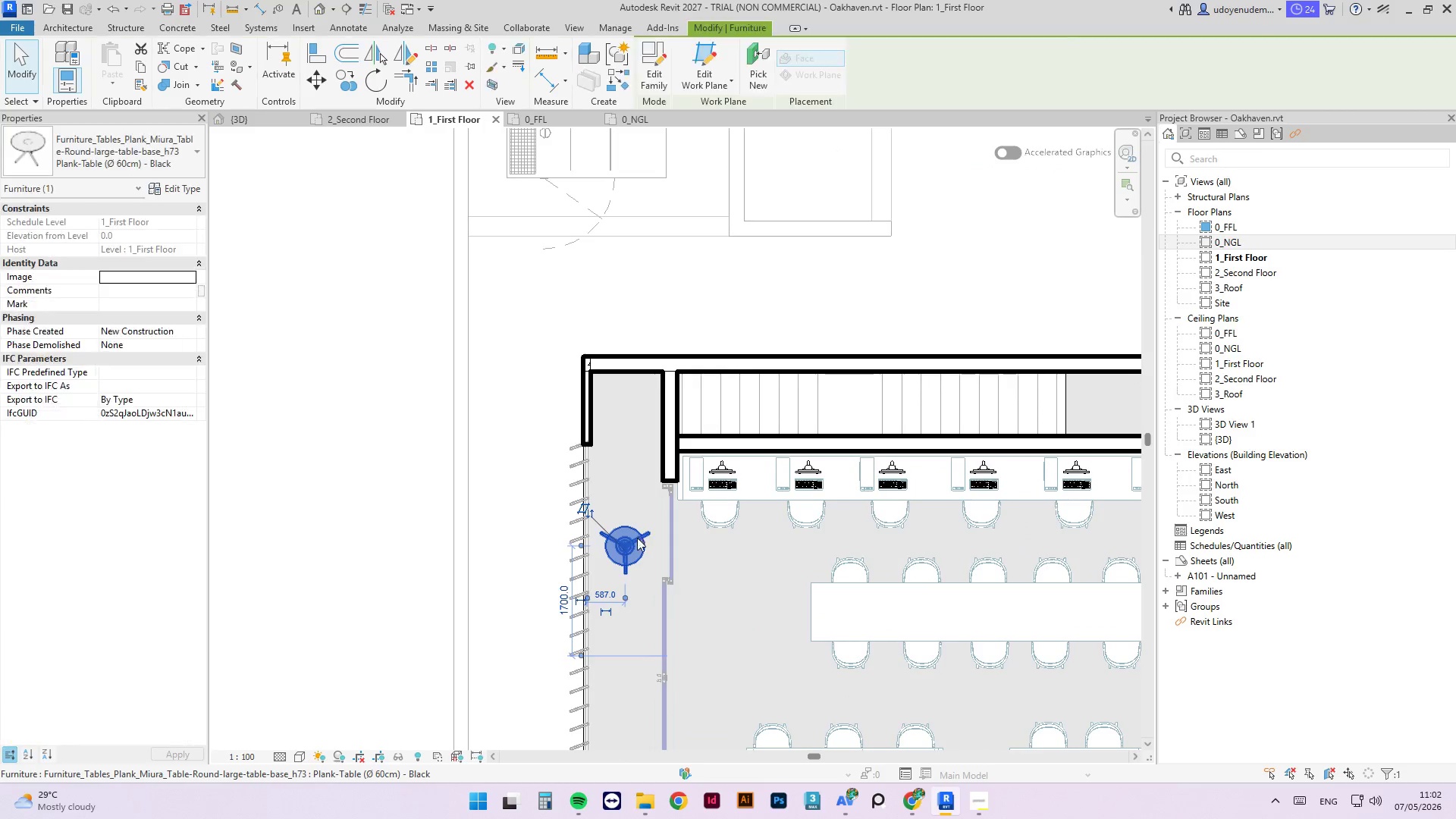 
key(Delete)
 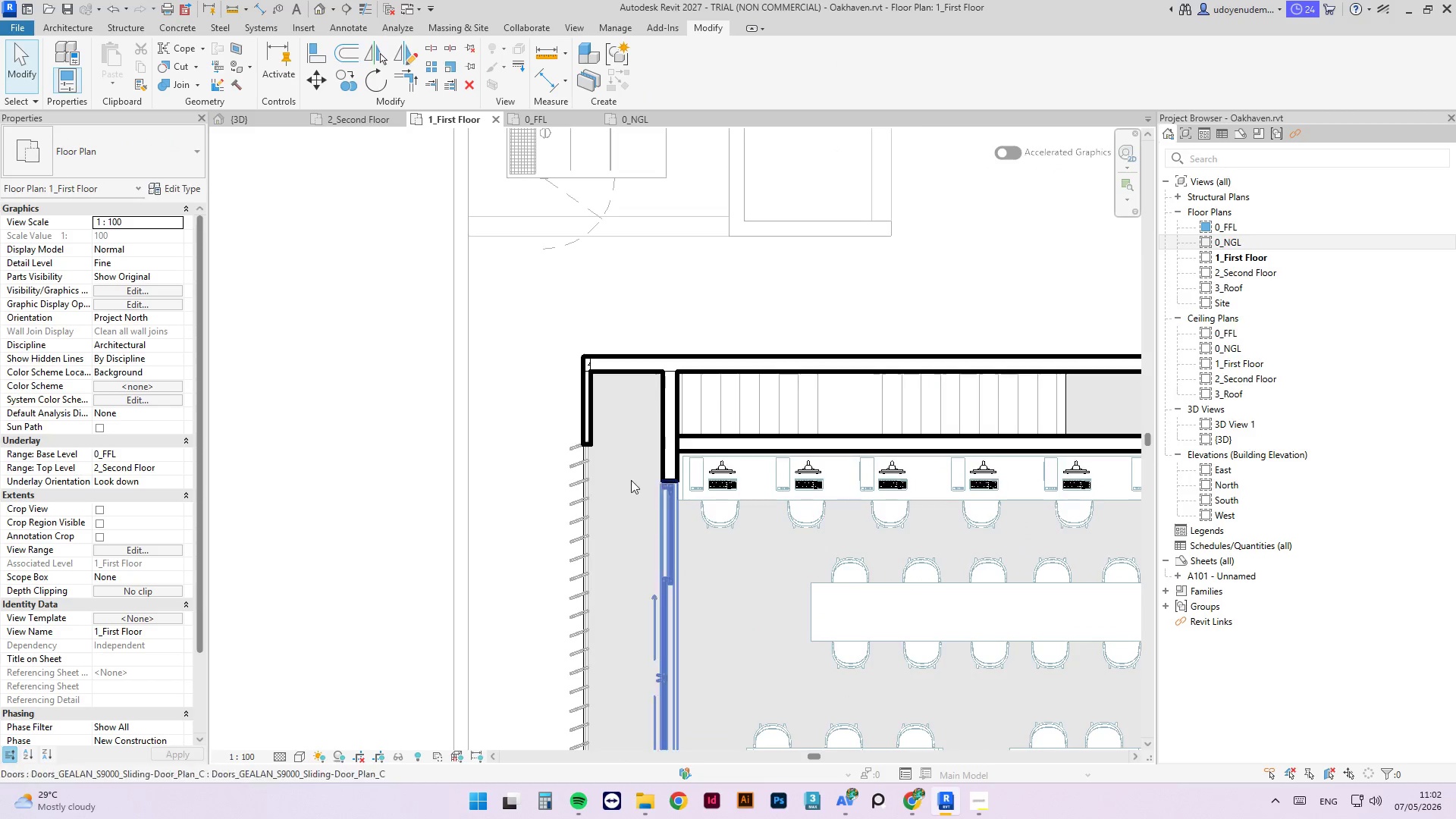 
scroll: coordinate [635, 438], scroll_direction: down, amount: 4.0
 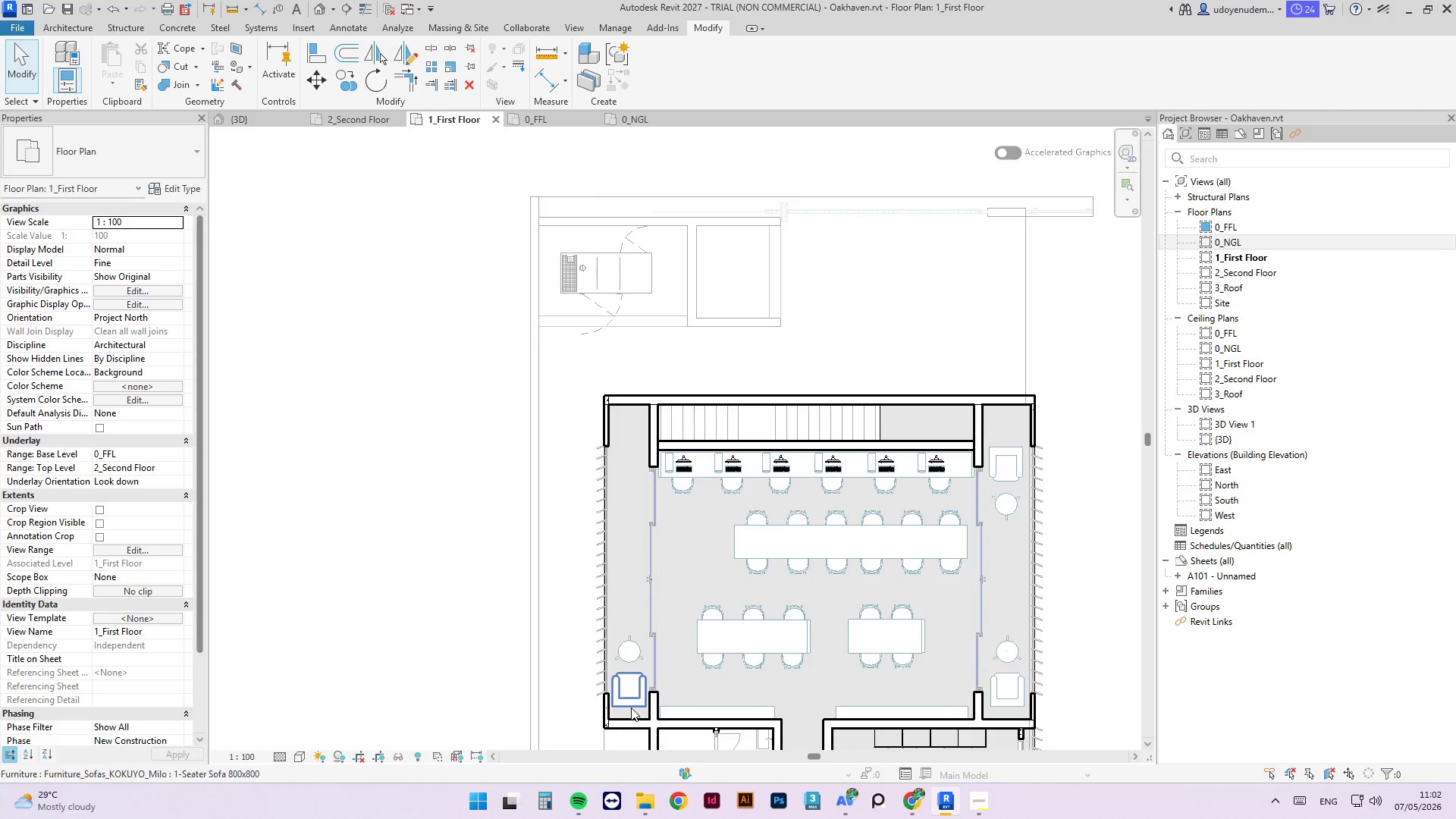 
left_click([634, 703])
 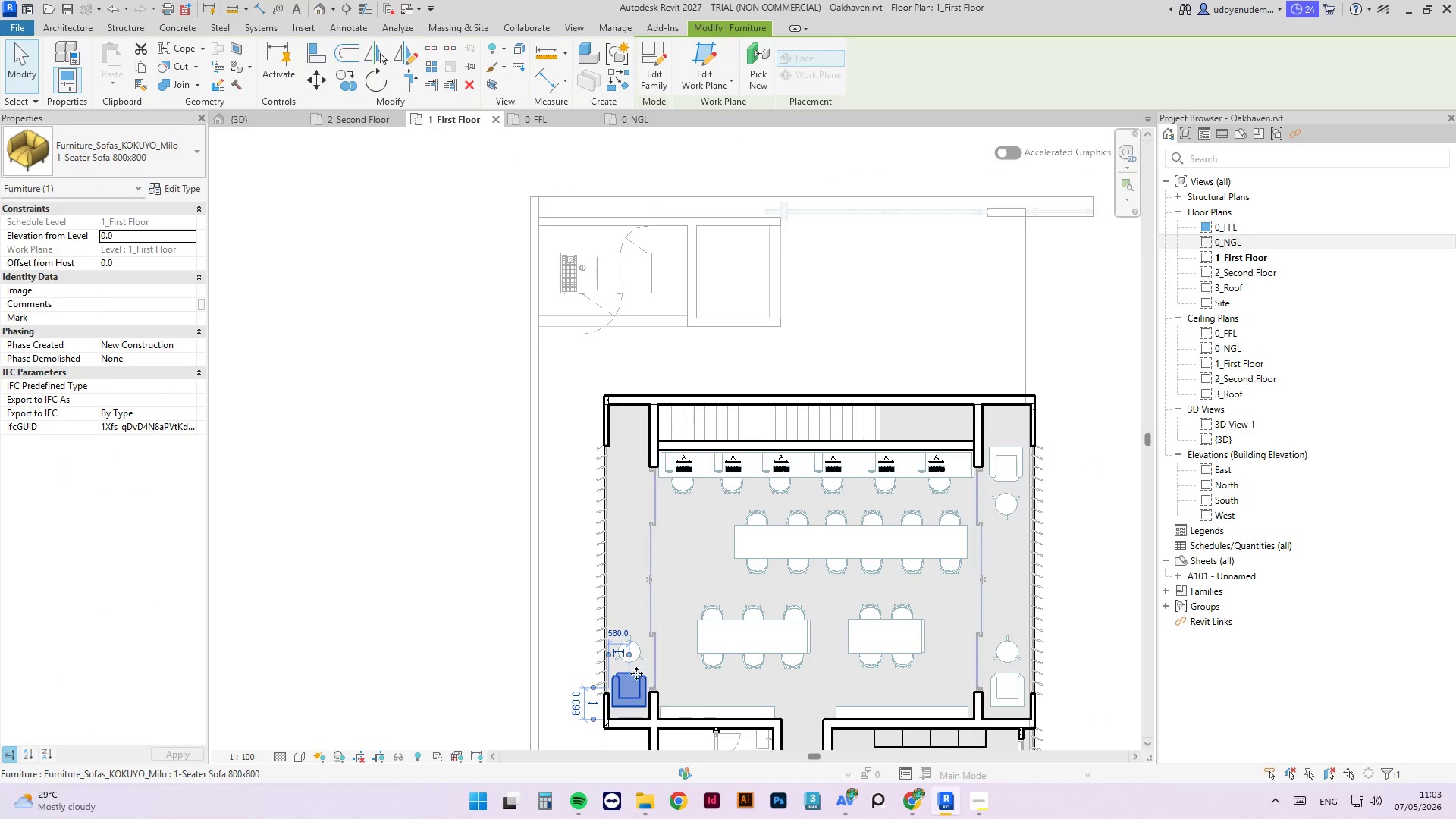 
key(Delete)
 